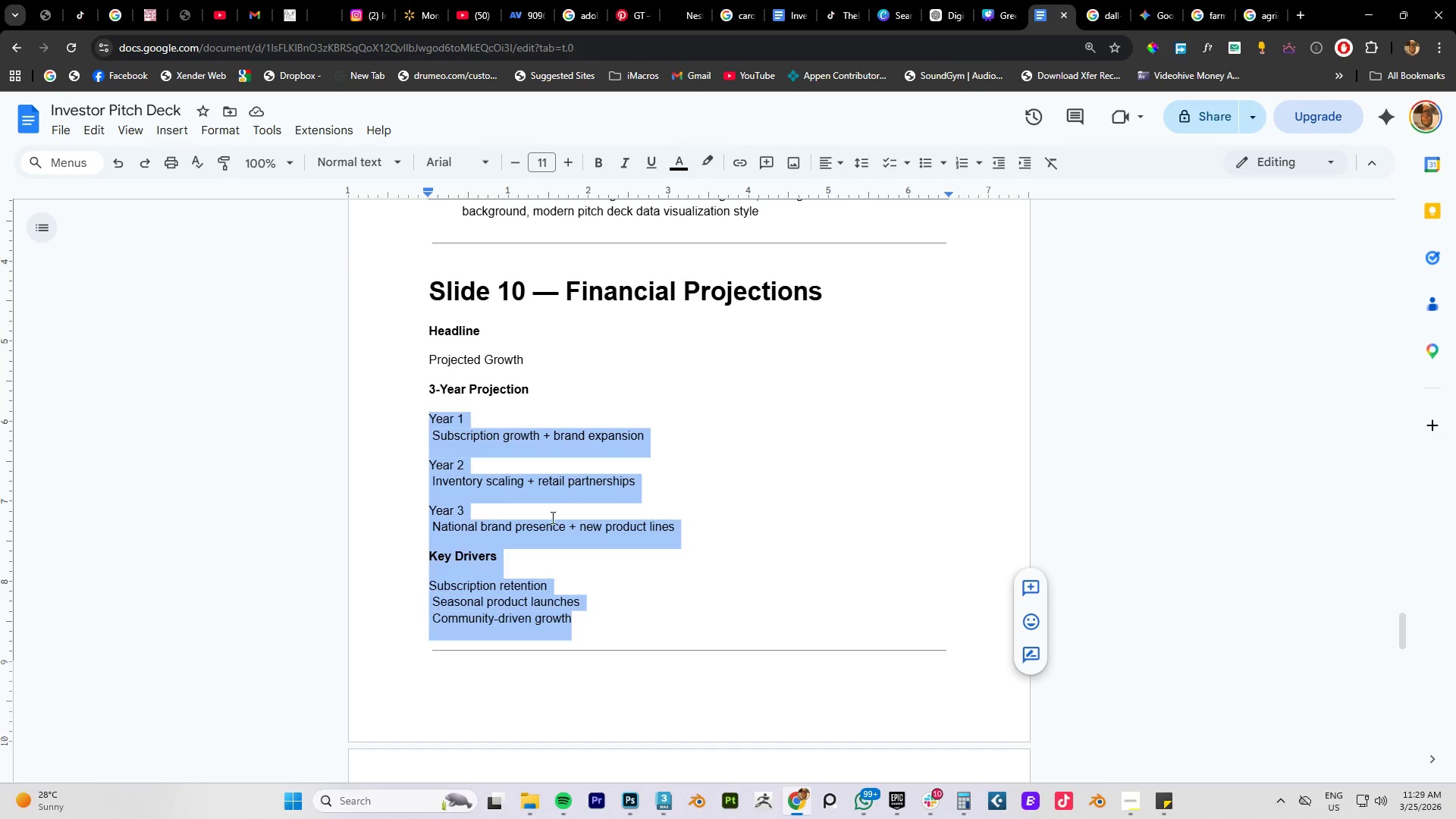 
scroll: coordinate [648, 481], scroll_direction: down, amount: 6.0
 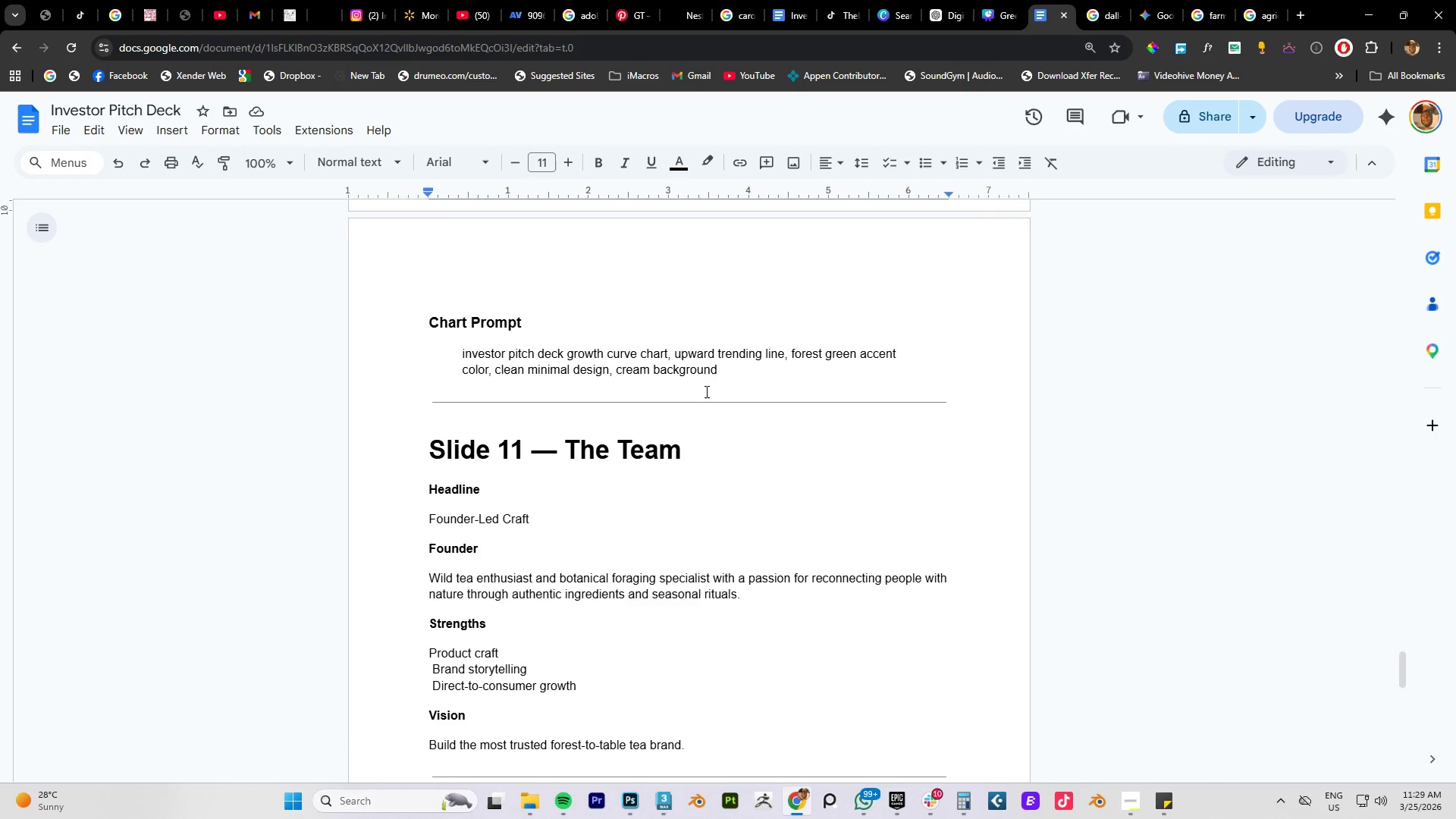 
left_click_drag(start_coordinate=[717, 375], to_coordinate=[475, 361])
 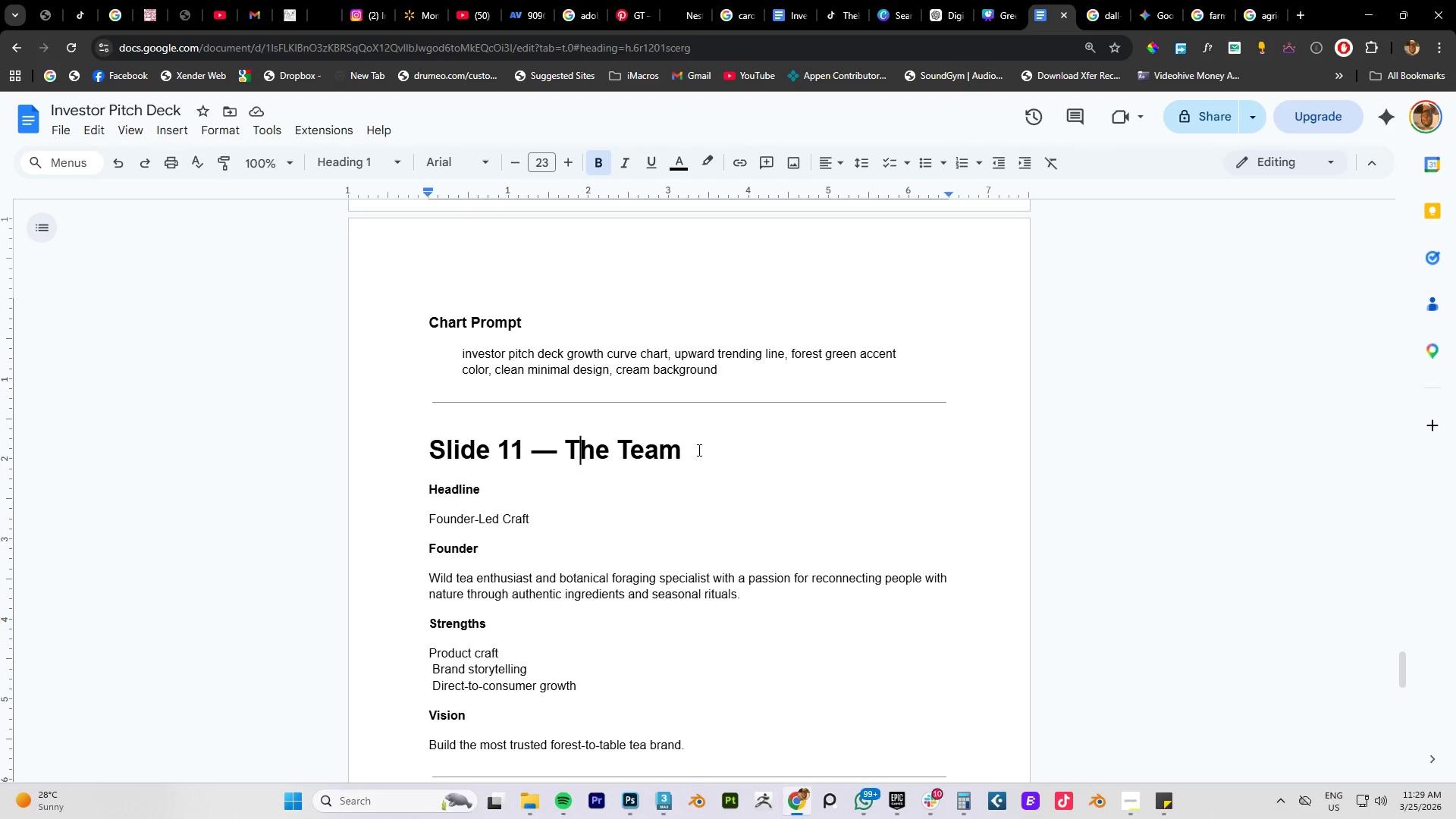 
left_click_drag(start_coordinate=[681, 445], to_coordinate=[568, 447])
 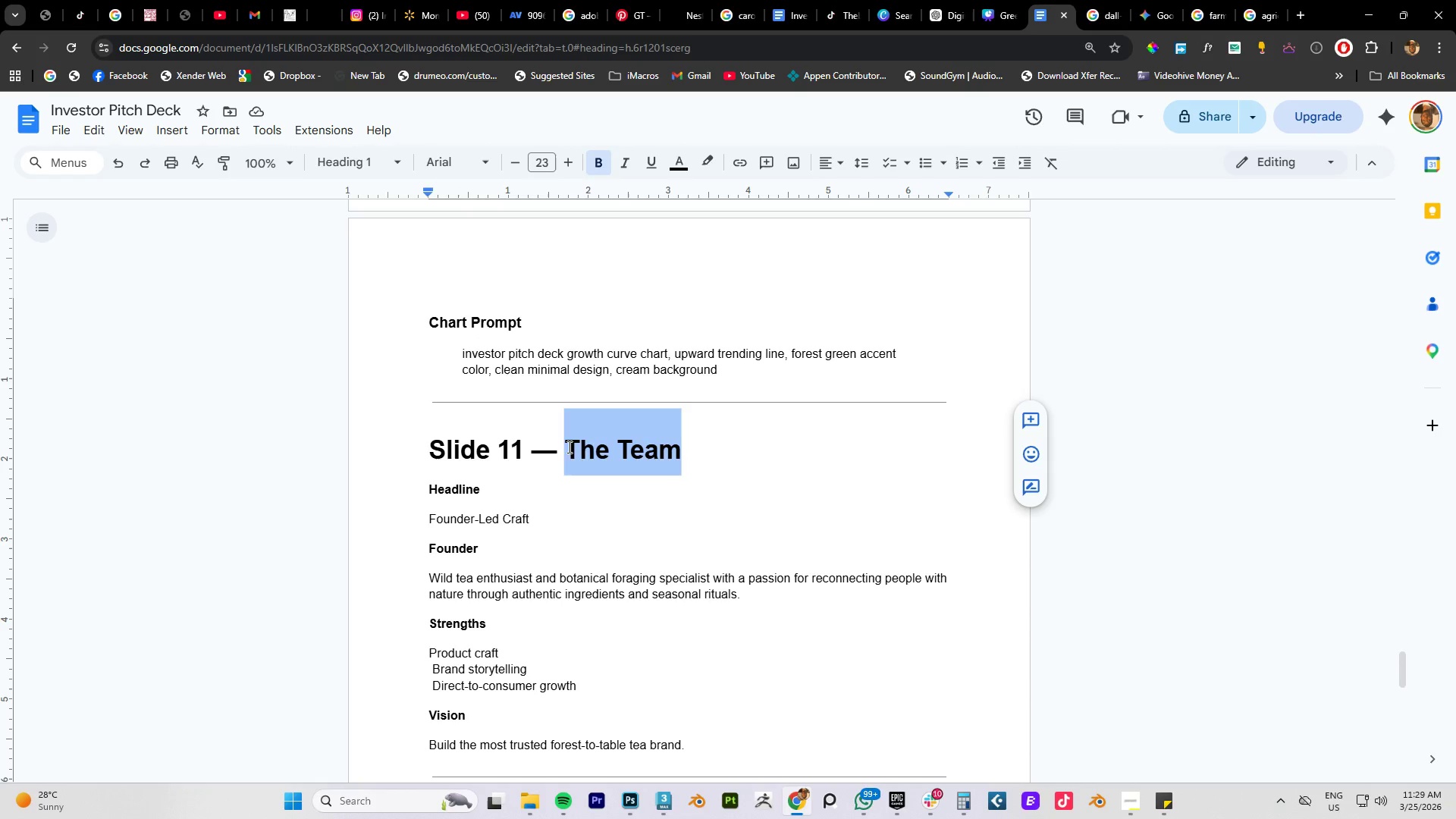 
key(Control+C)
 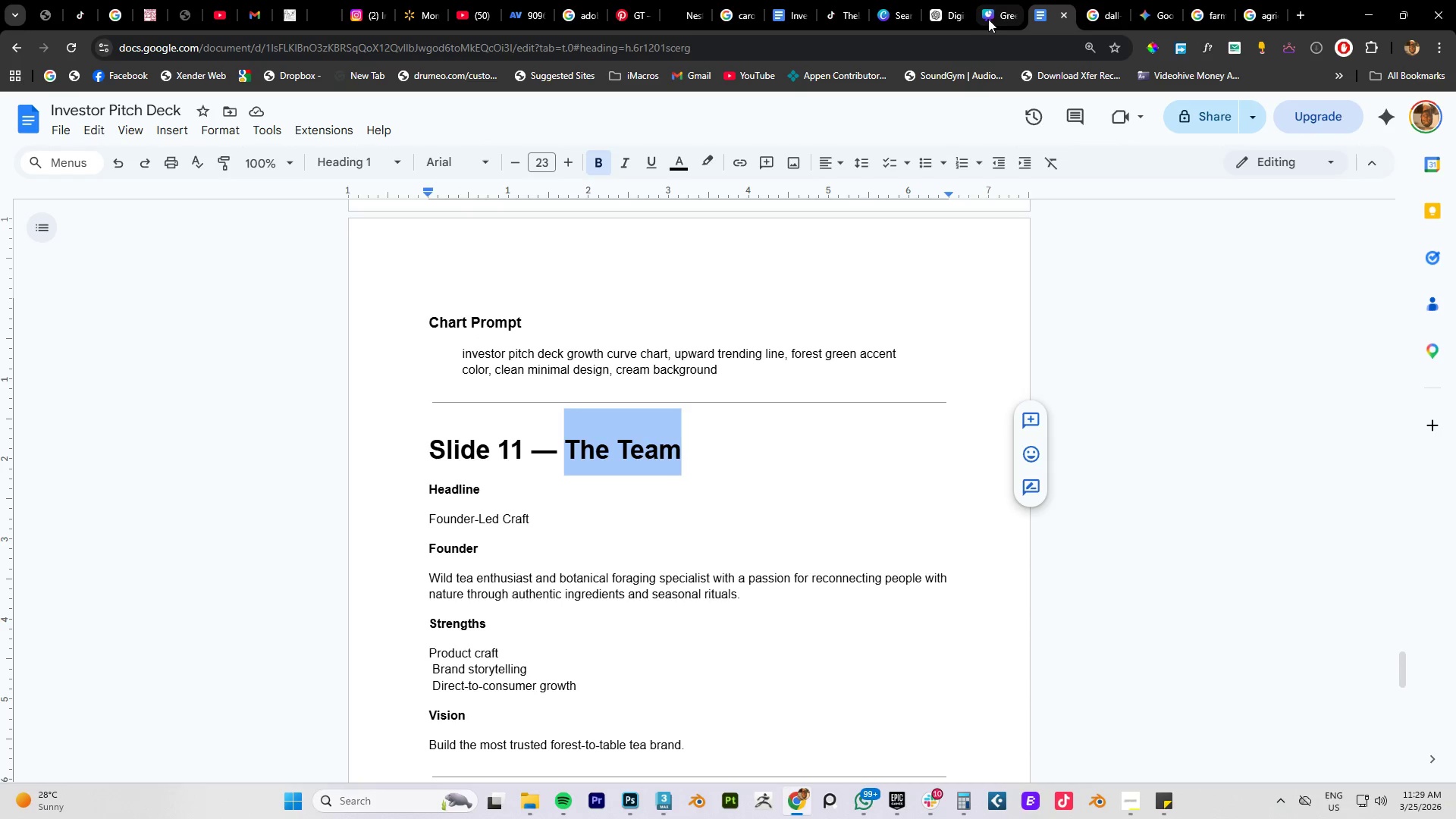 
scroll: coordinate [761, 512], scroll_direction: down, amount: 10.0
 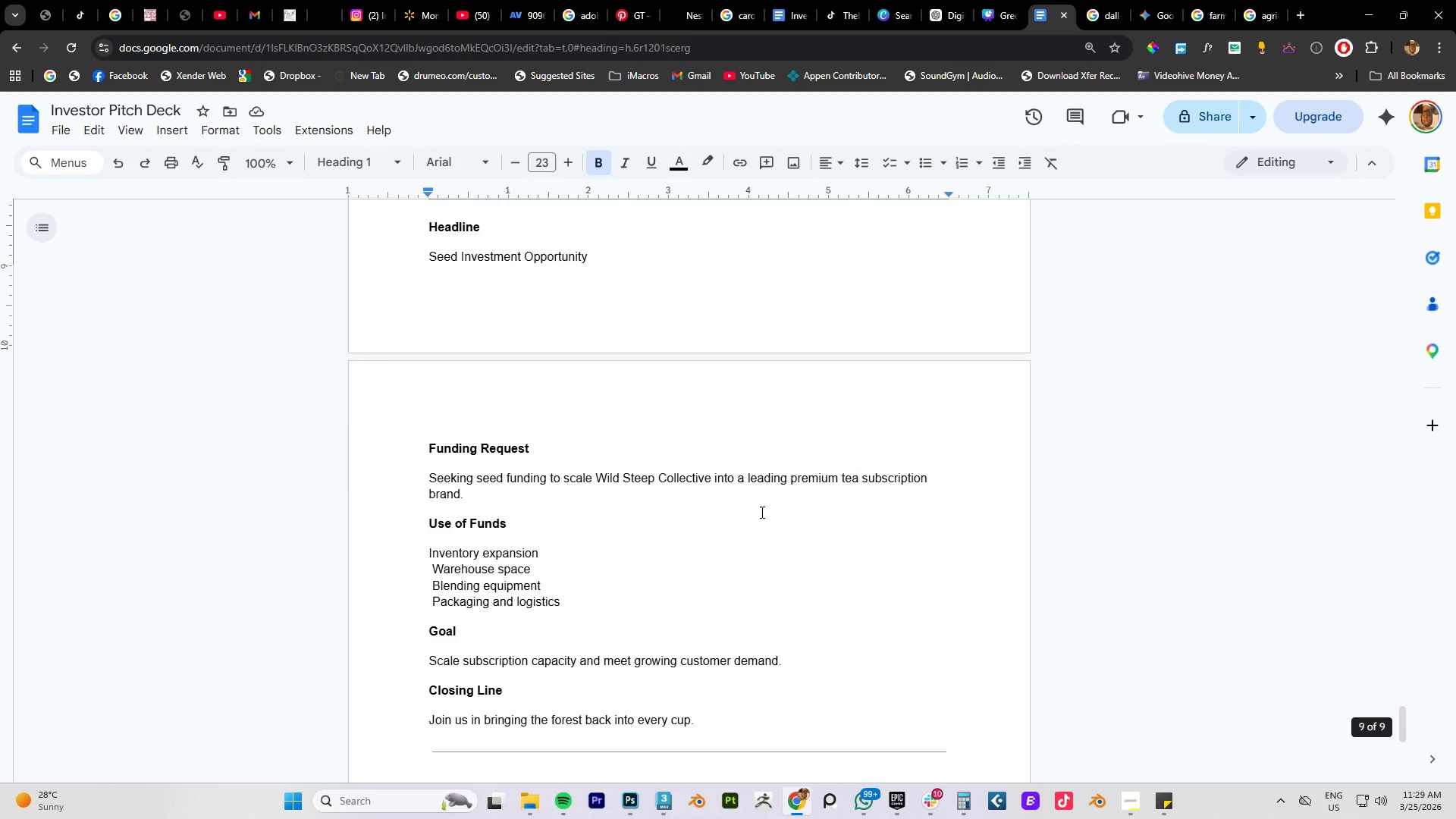 
scroll: coordinate [761, 512], scroll_direction: up, amount: 2.0
 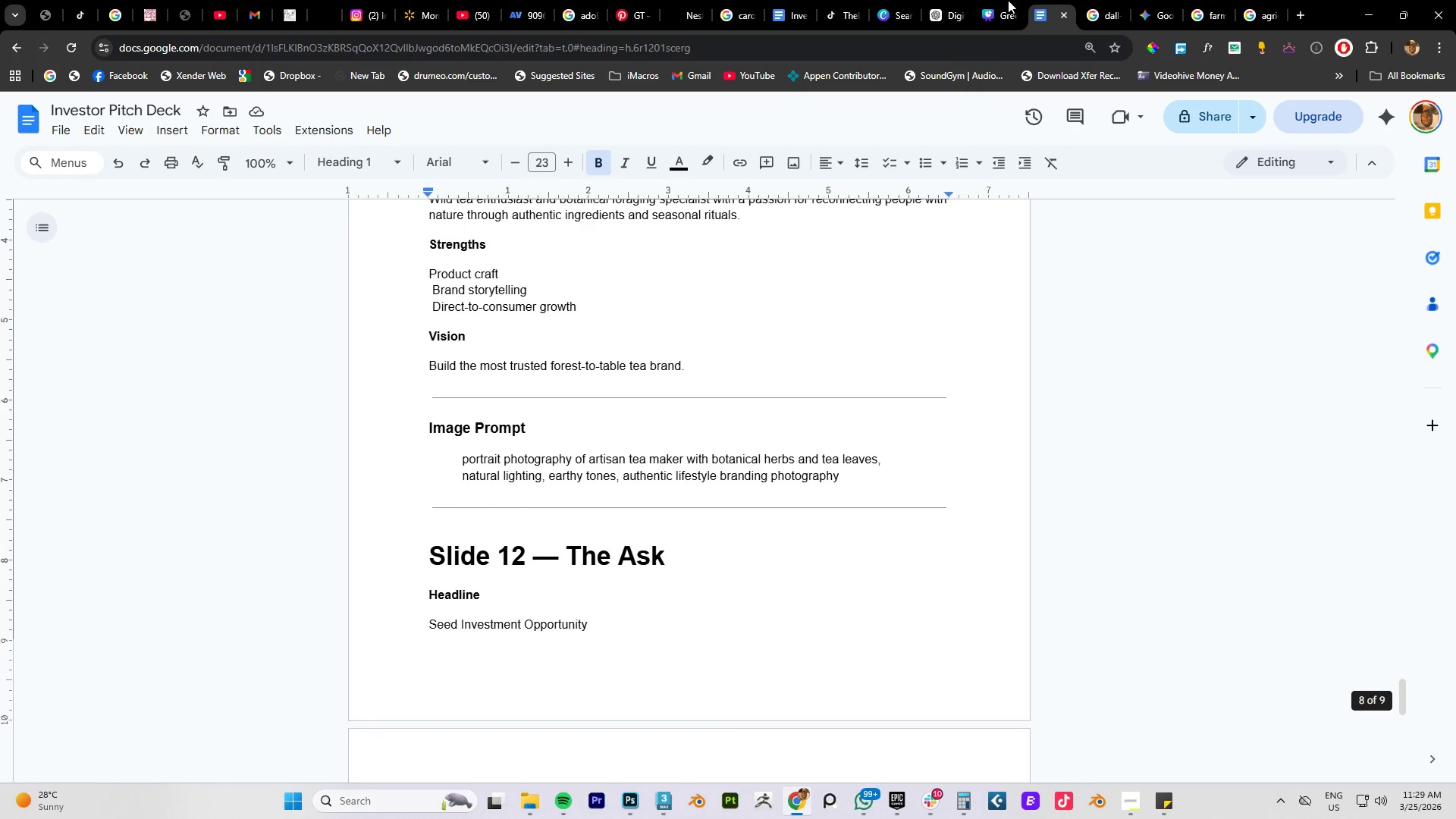 
left_click([989, 16])
 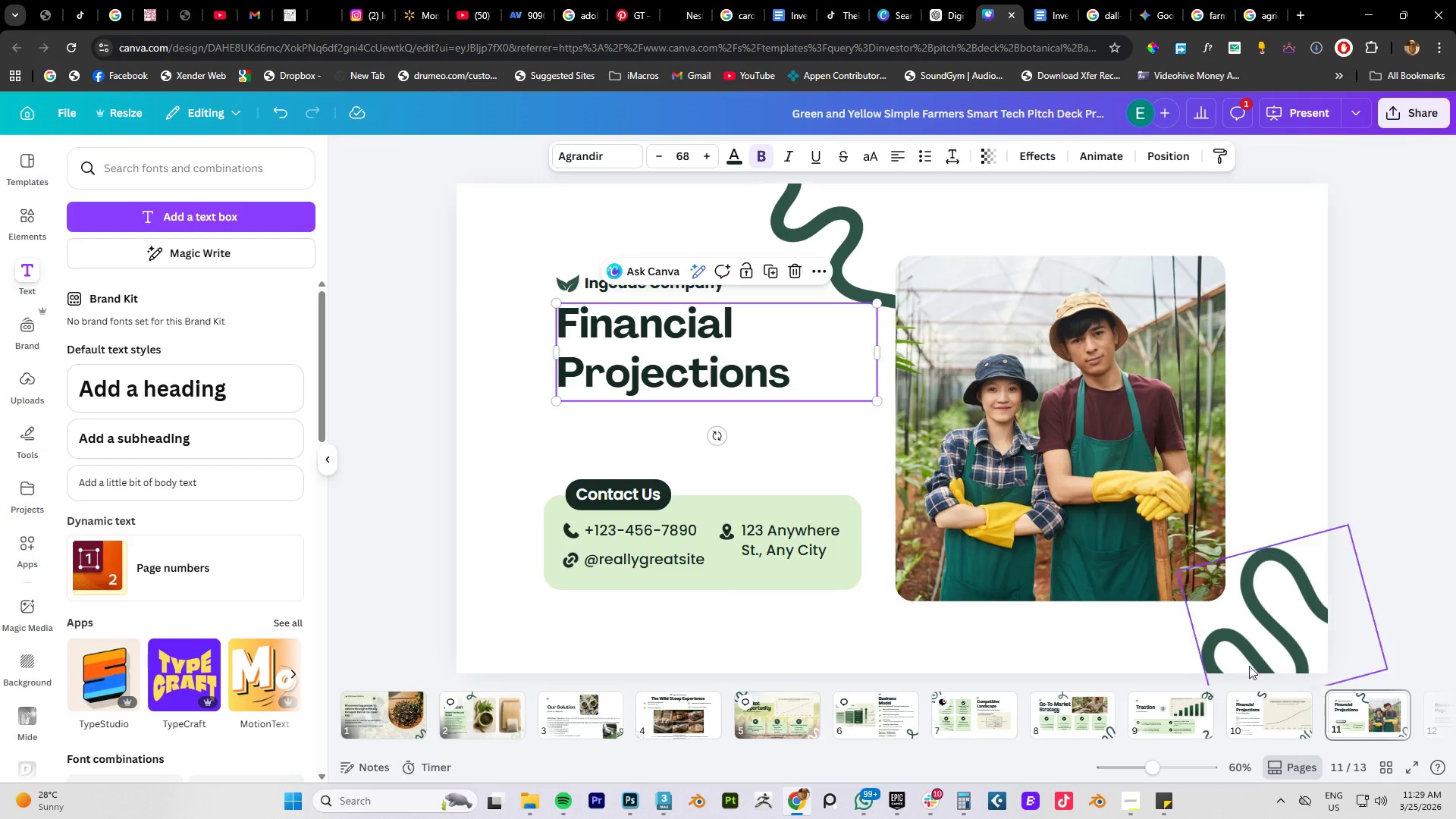 
right_click([1370, 714])
 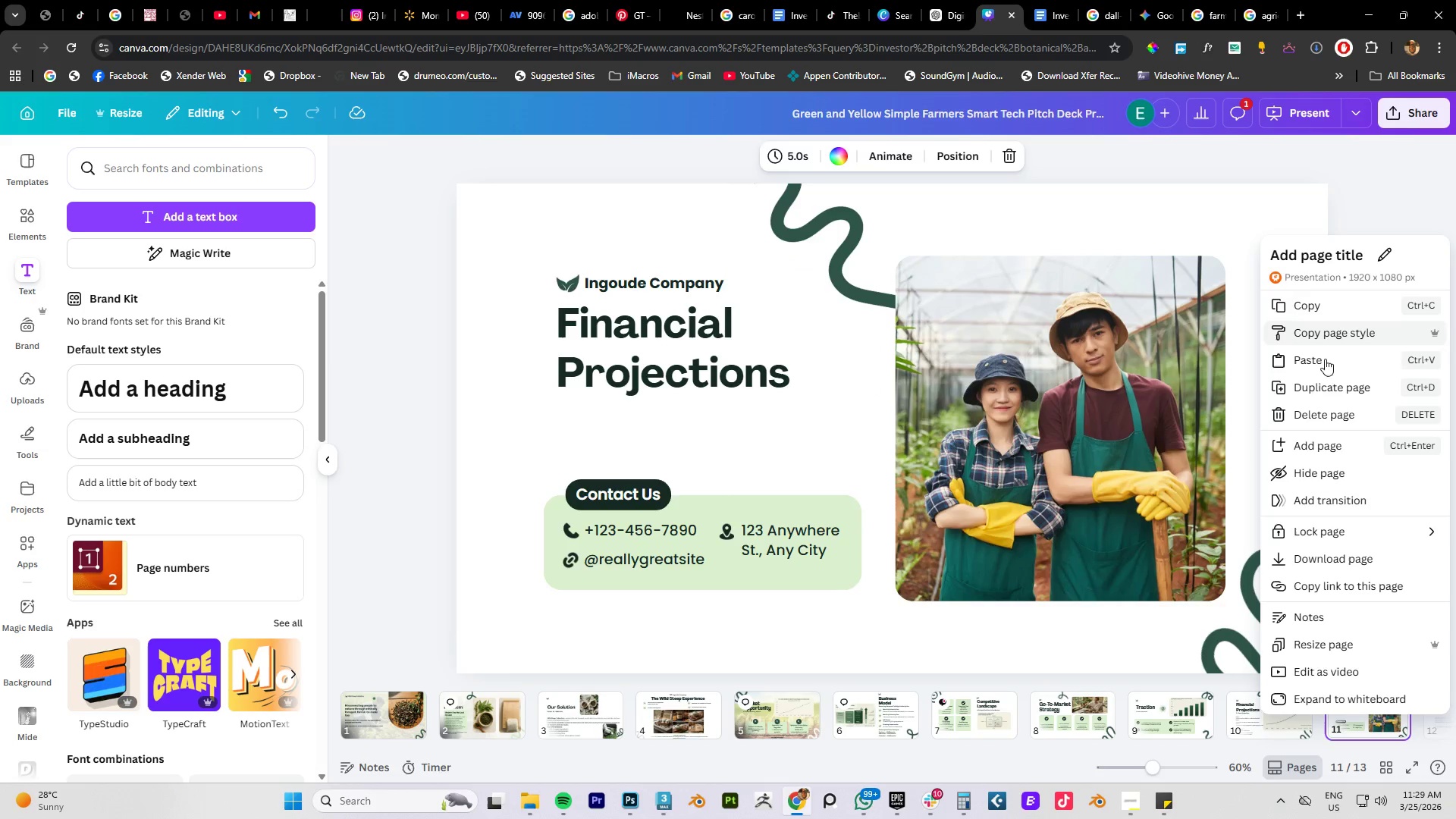 
left_click([1328, 410])
 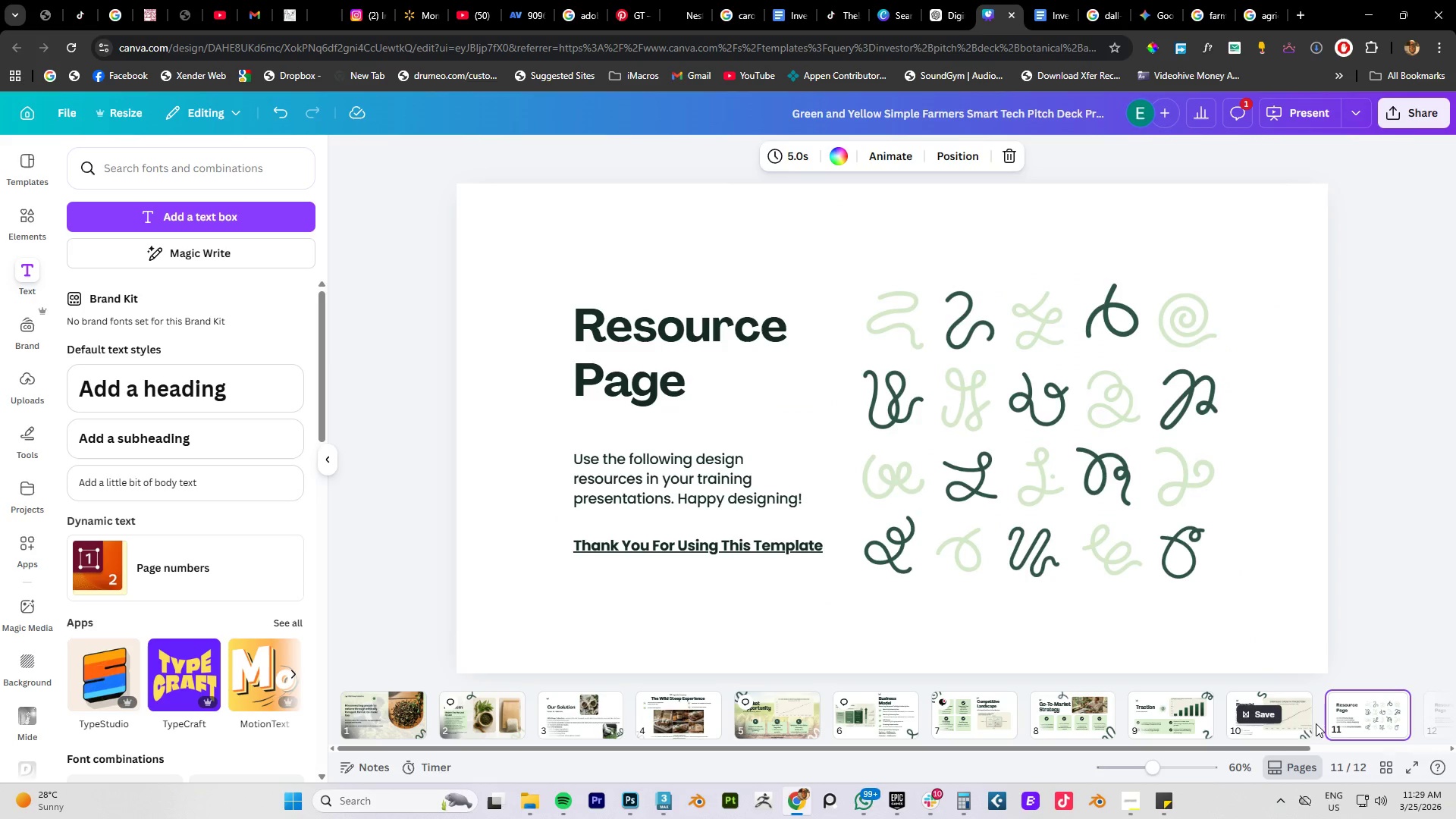 
left_click([1430, 710])
 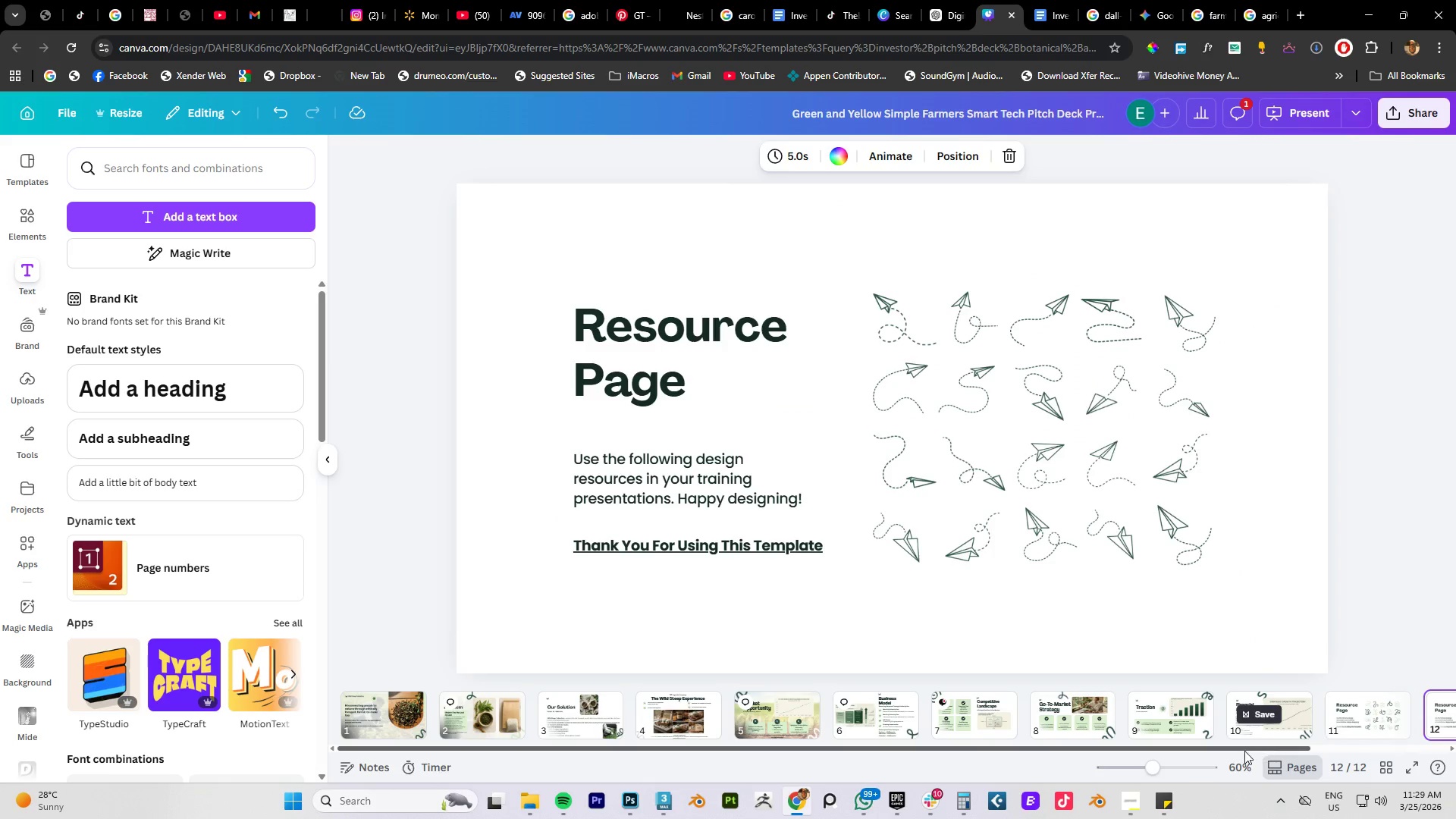 
left_click_drag(start_coordinate=[1228, 748], to_coordinate=[1243, 753])
 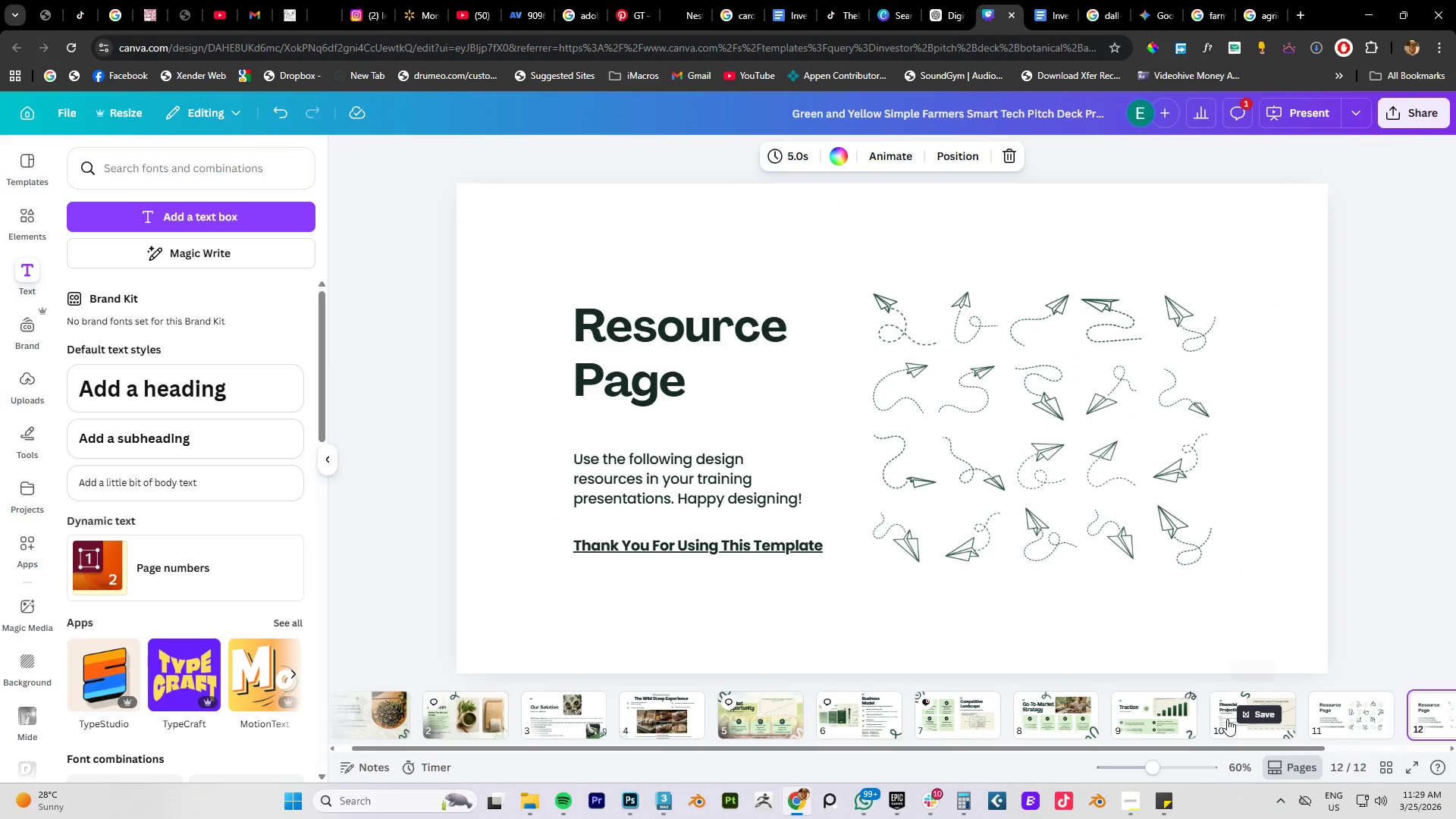 
left_click([1228, 718])
 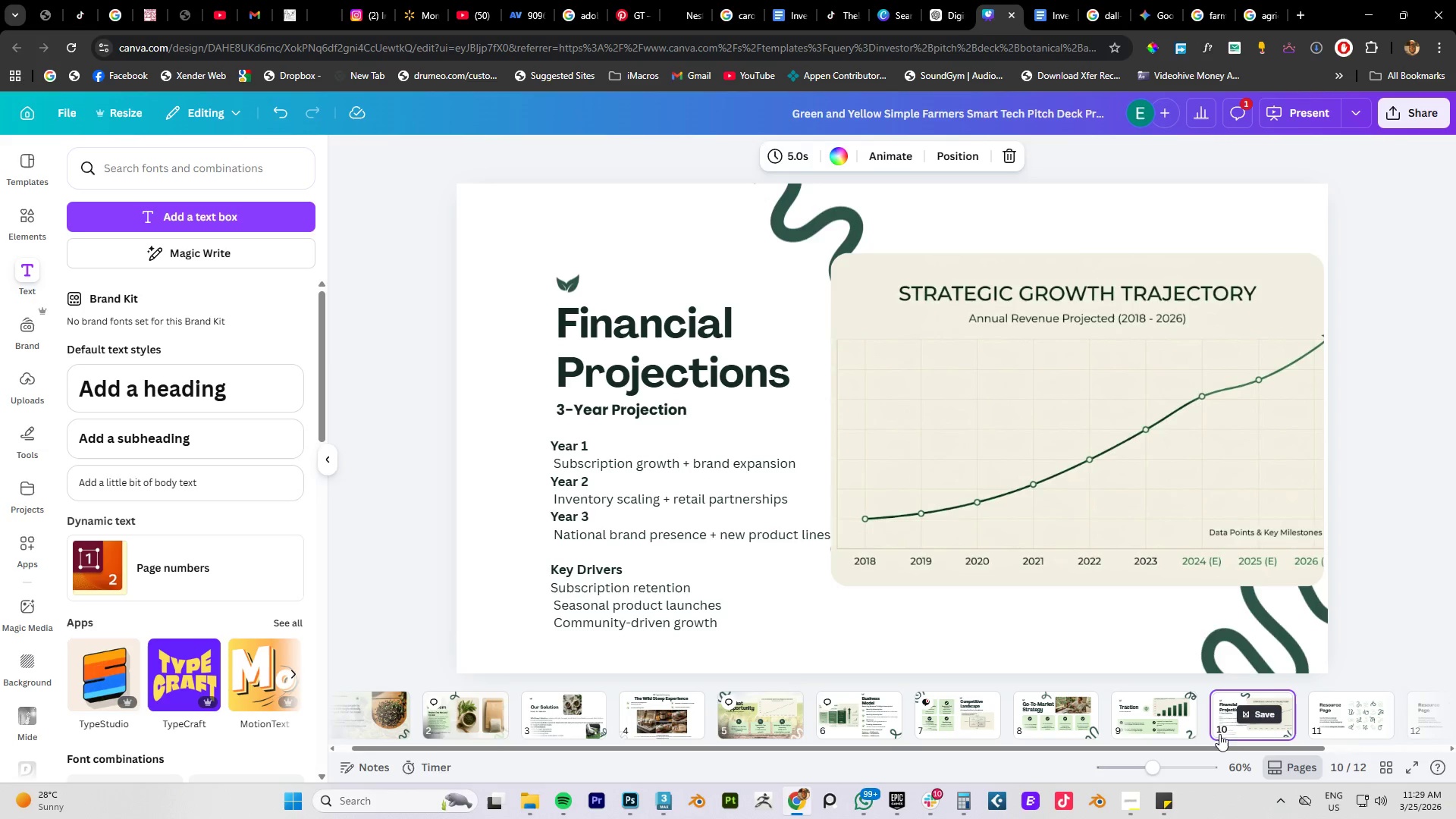 
left_click_drag(start_coordinate=[1232, 747], to_coordinate=[1338, 747])
 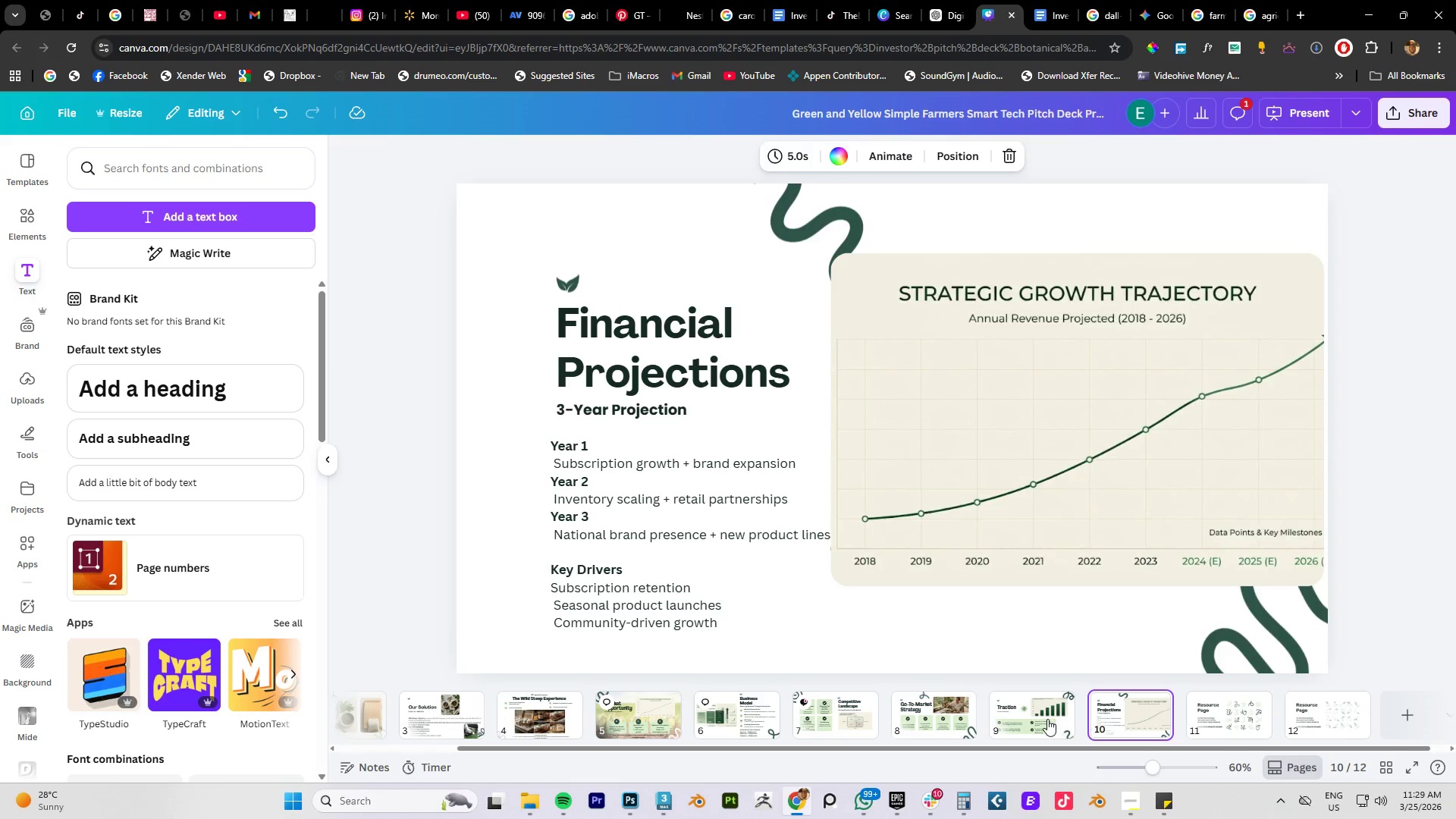 
left_click([1047, 719])
 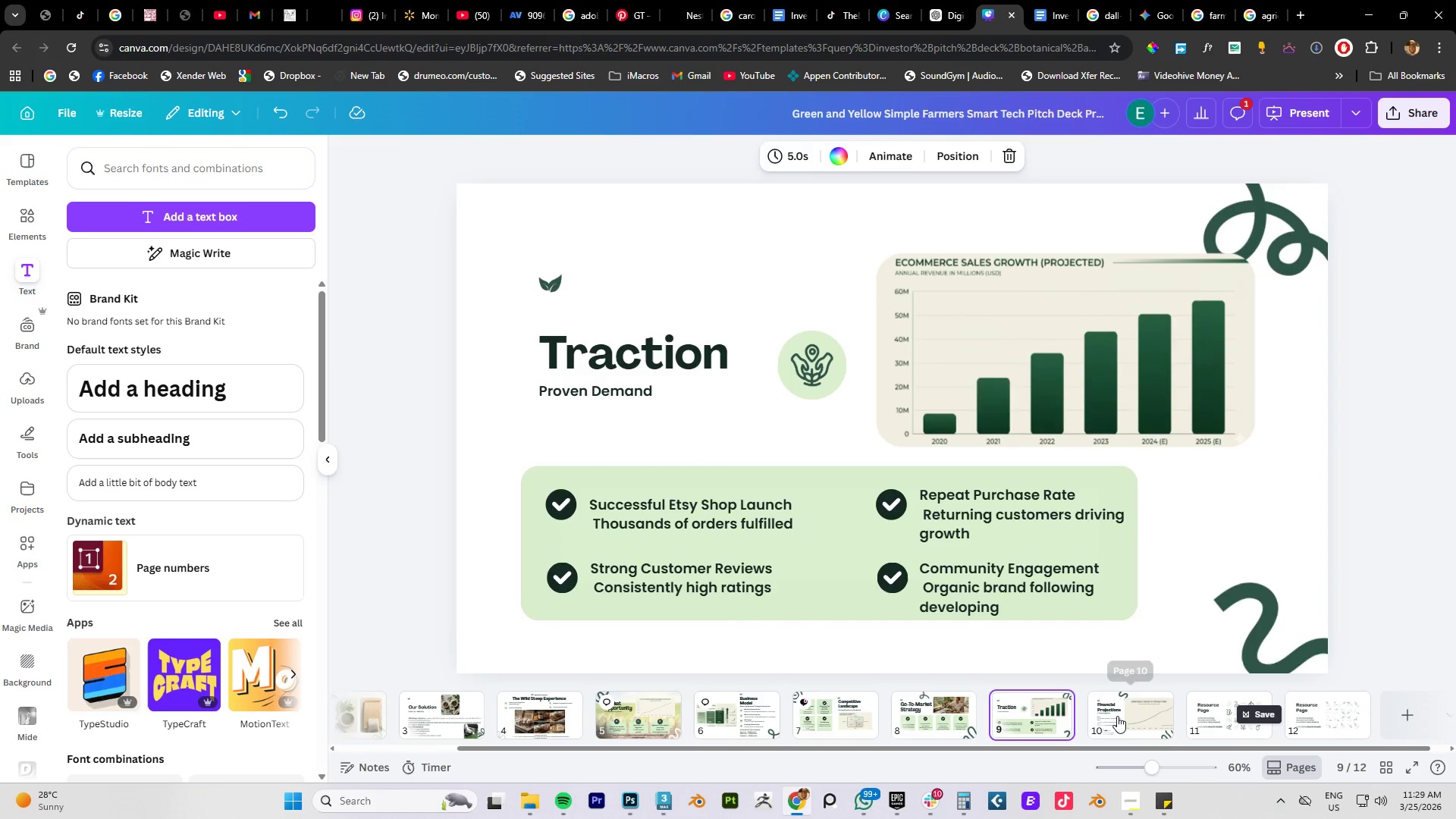 
left_click([1117, 716])
 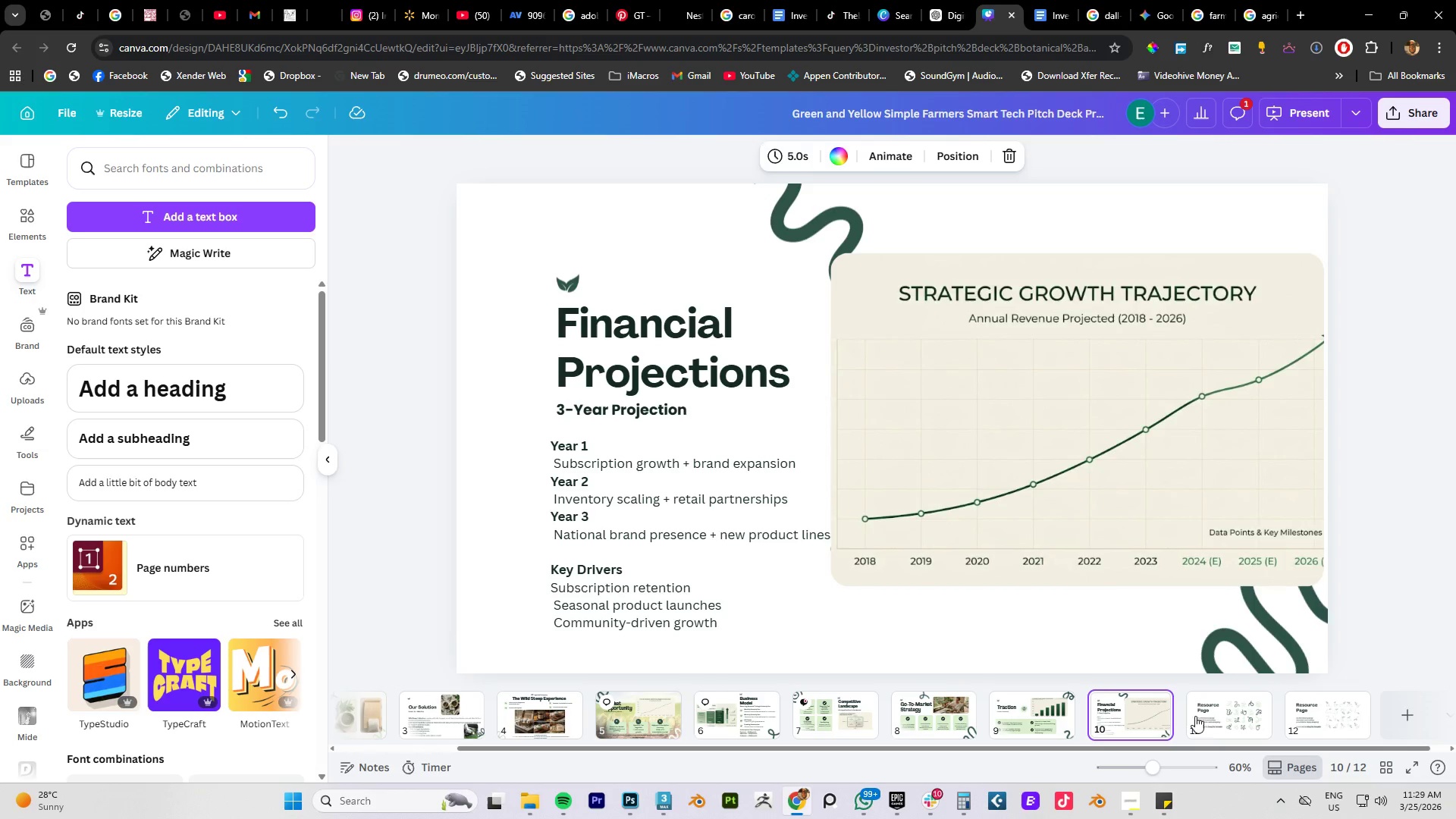 
left_click([1214, 715])
 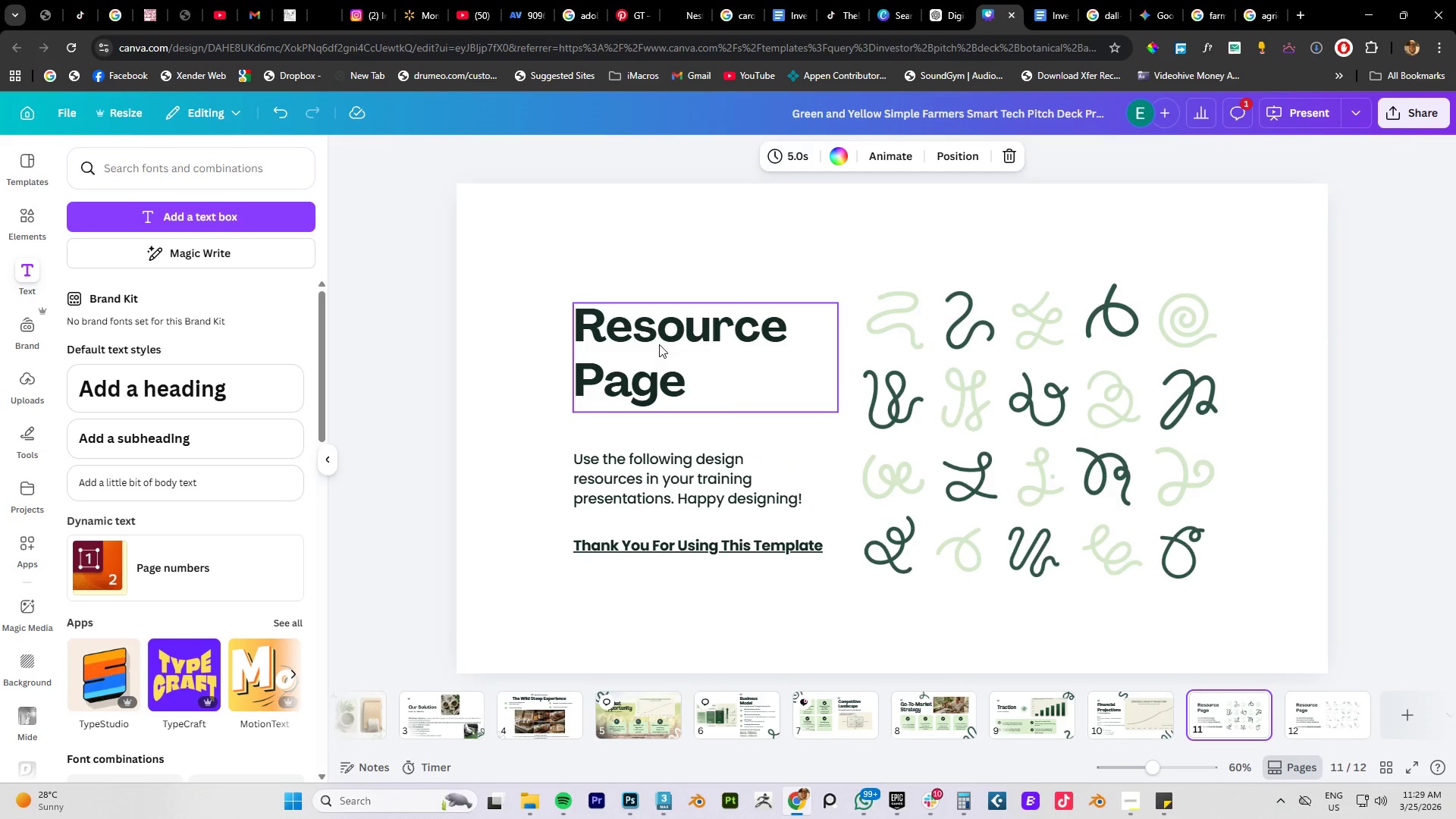 
double_click([659, 344])
 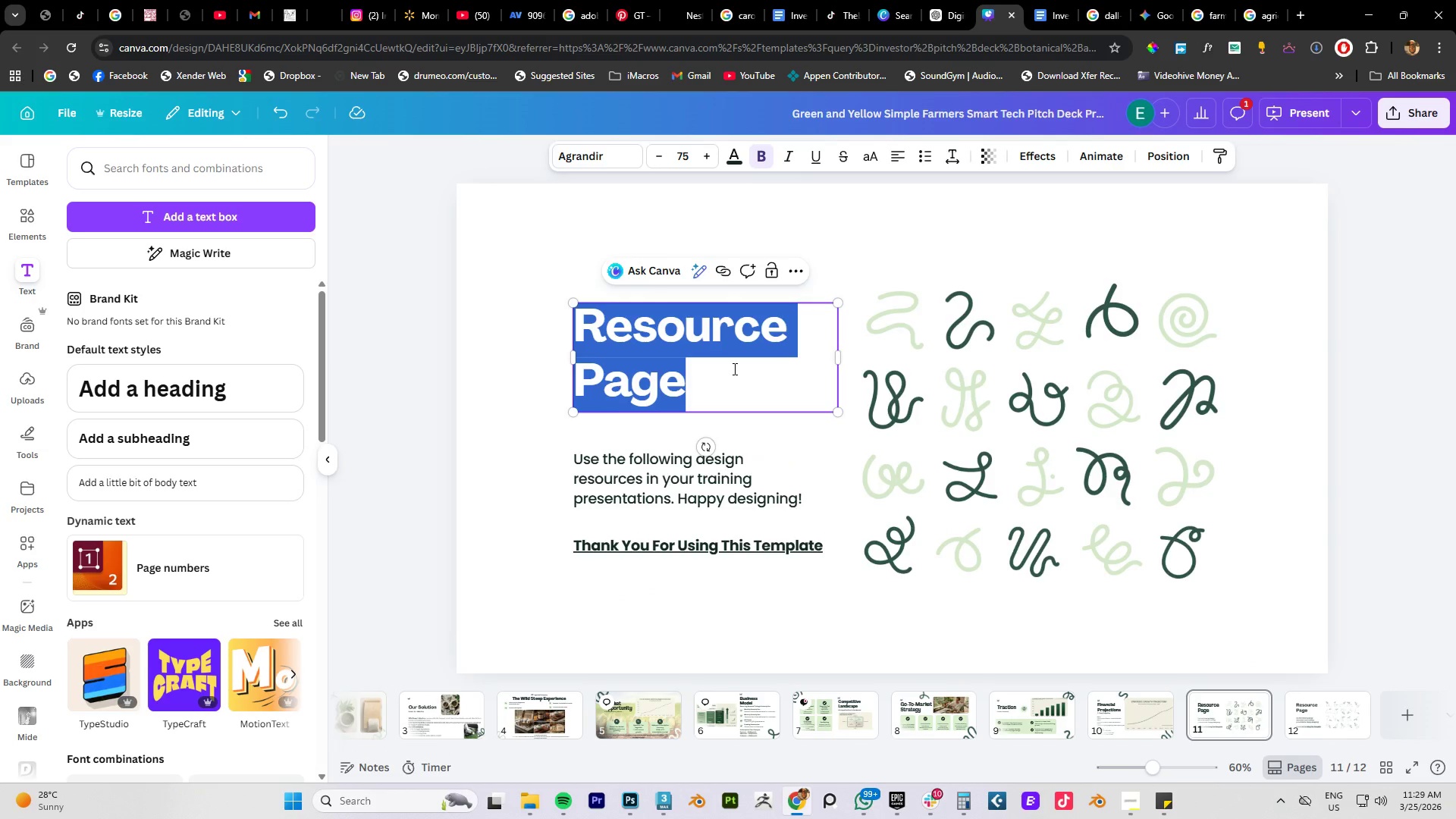 
key(Control+V)
 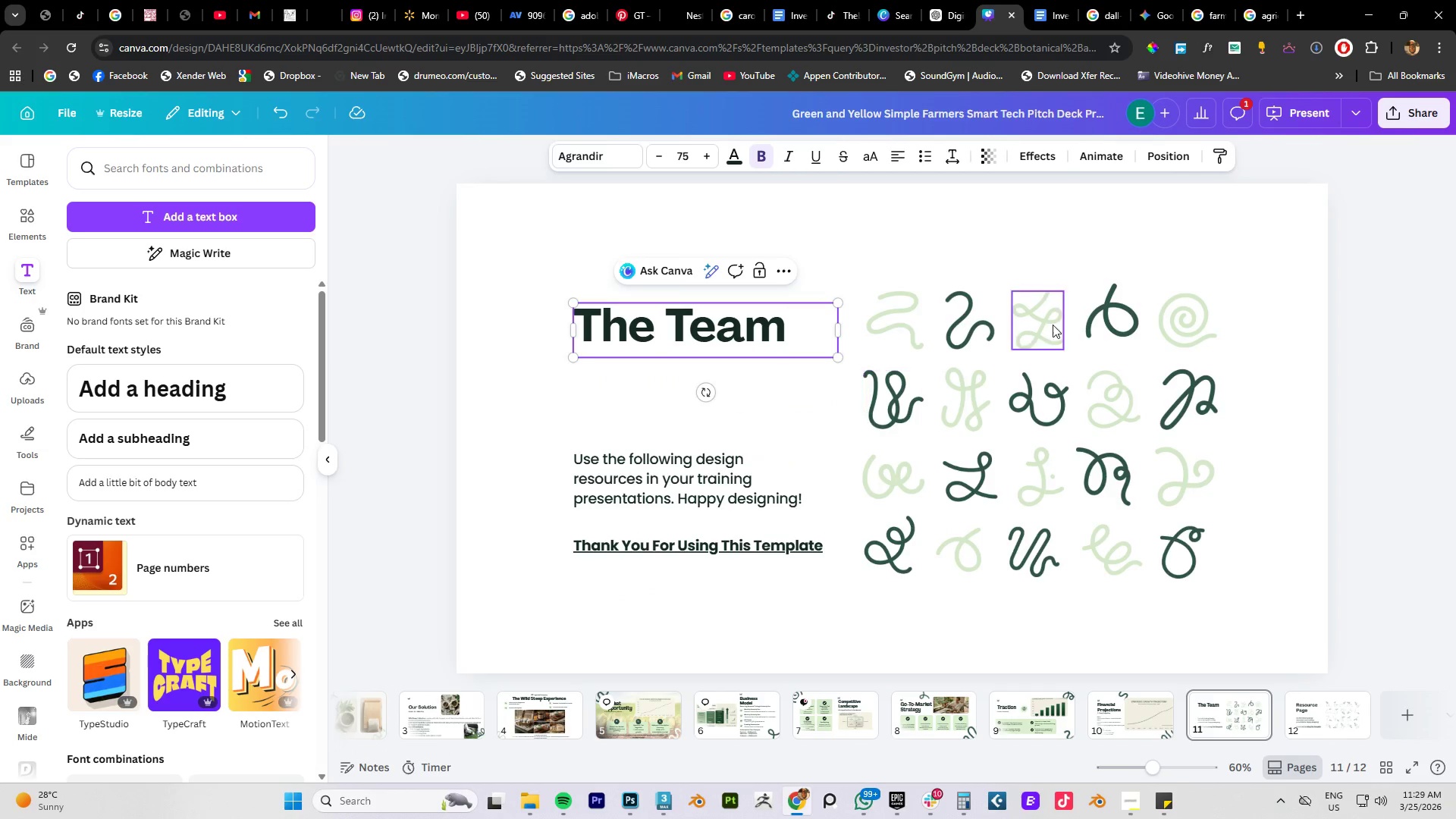 
left_click([1039, 262])
 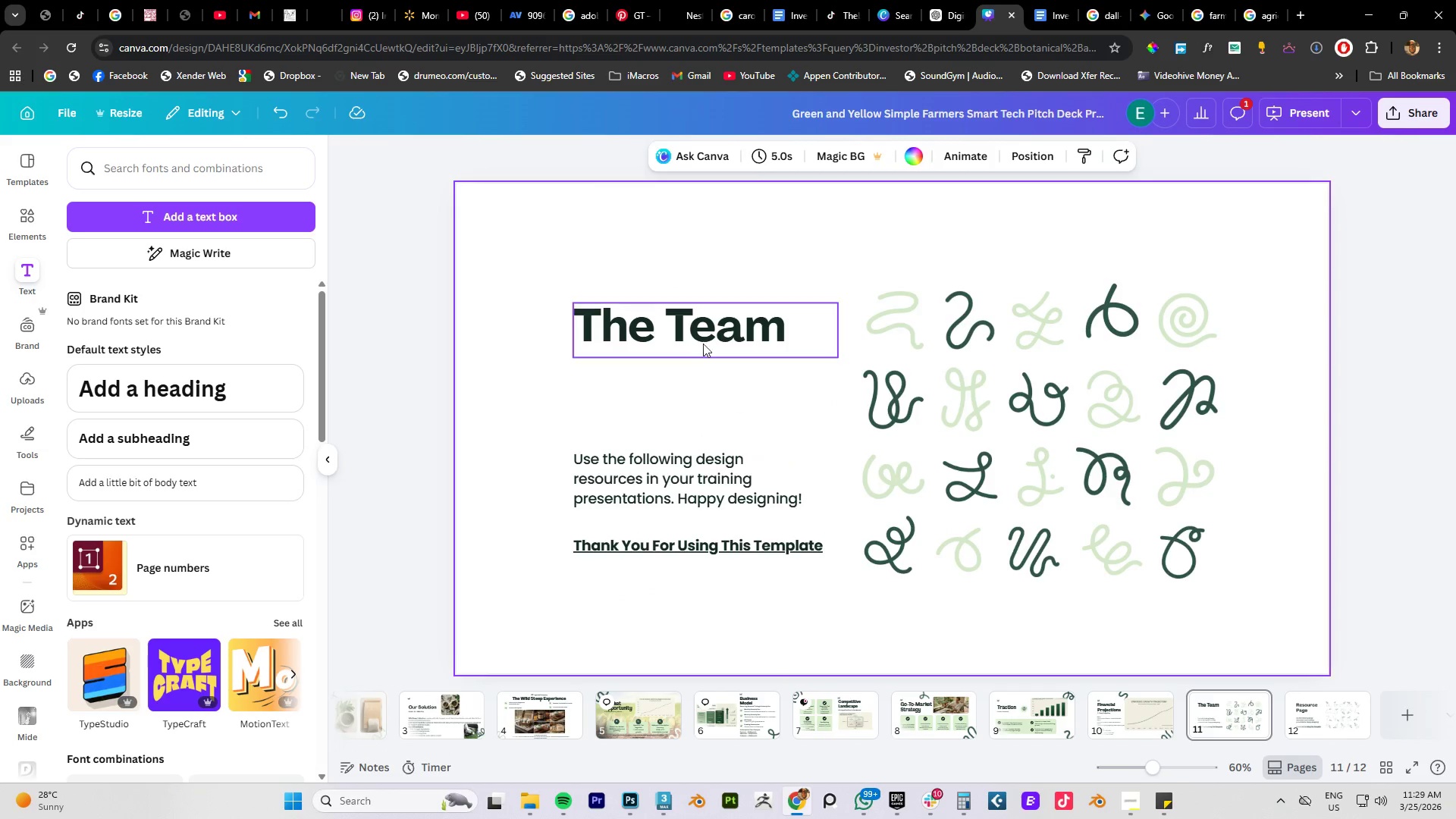 
left_click_drag(start_coordinate=[701, 337], to_coordinate=[701, 341])
 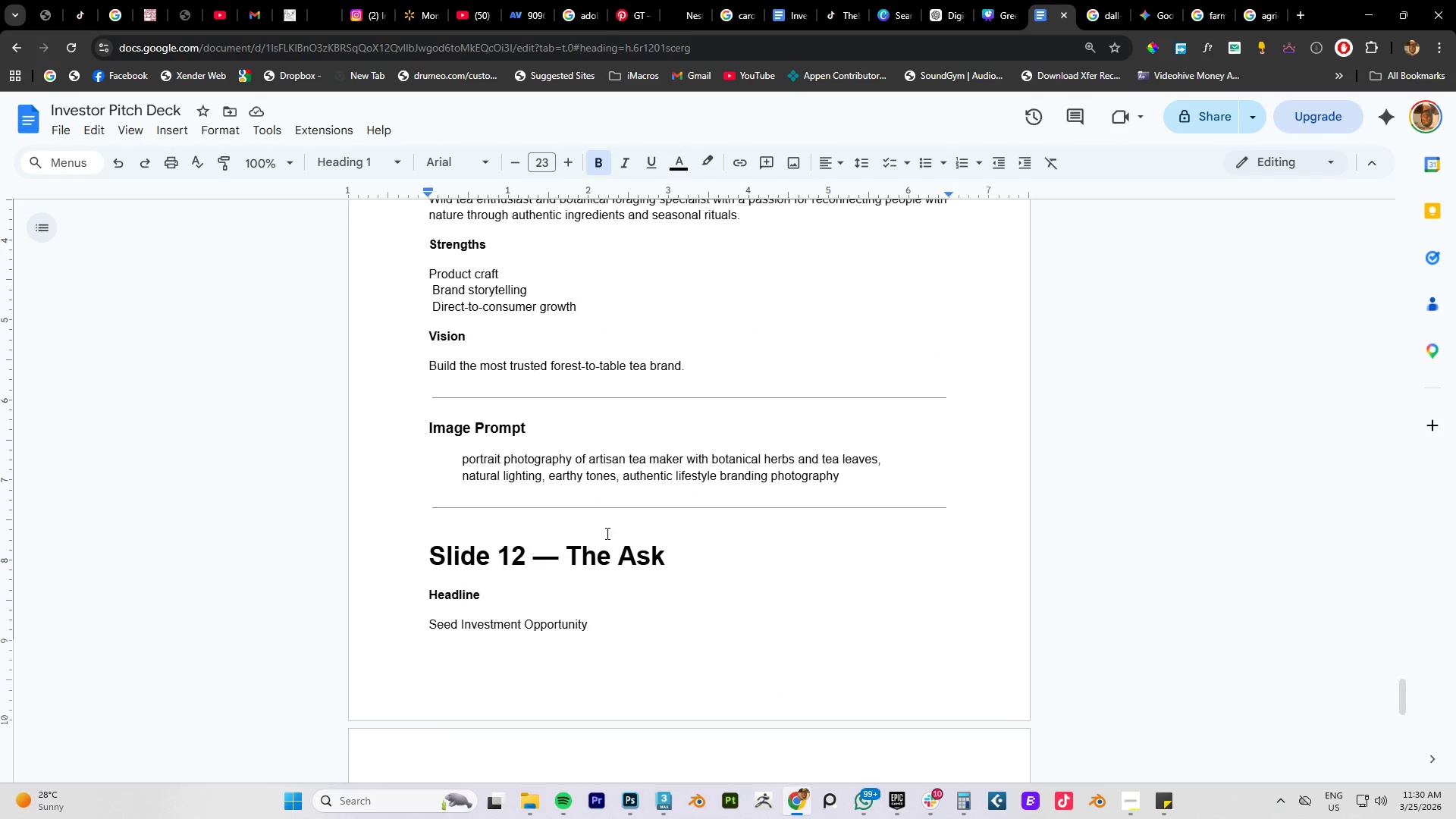 
scroll: coordinate [540, 551], scroll_direction: up, amount: 1.0
 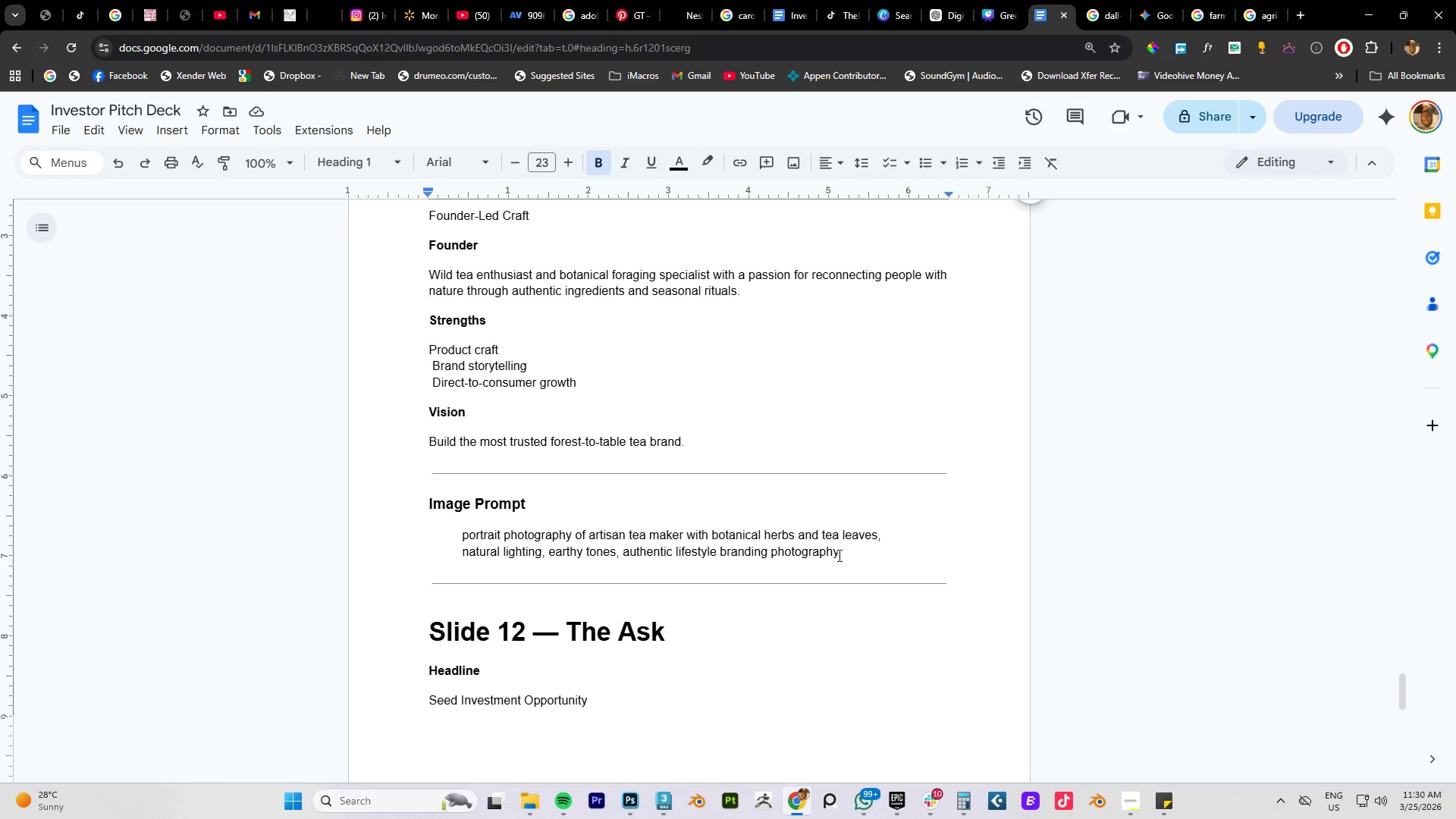 
left_click_drag(start_coordinate=[839, 555], to_coordinate=[449, 543])
 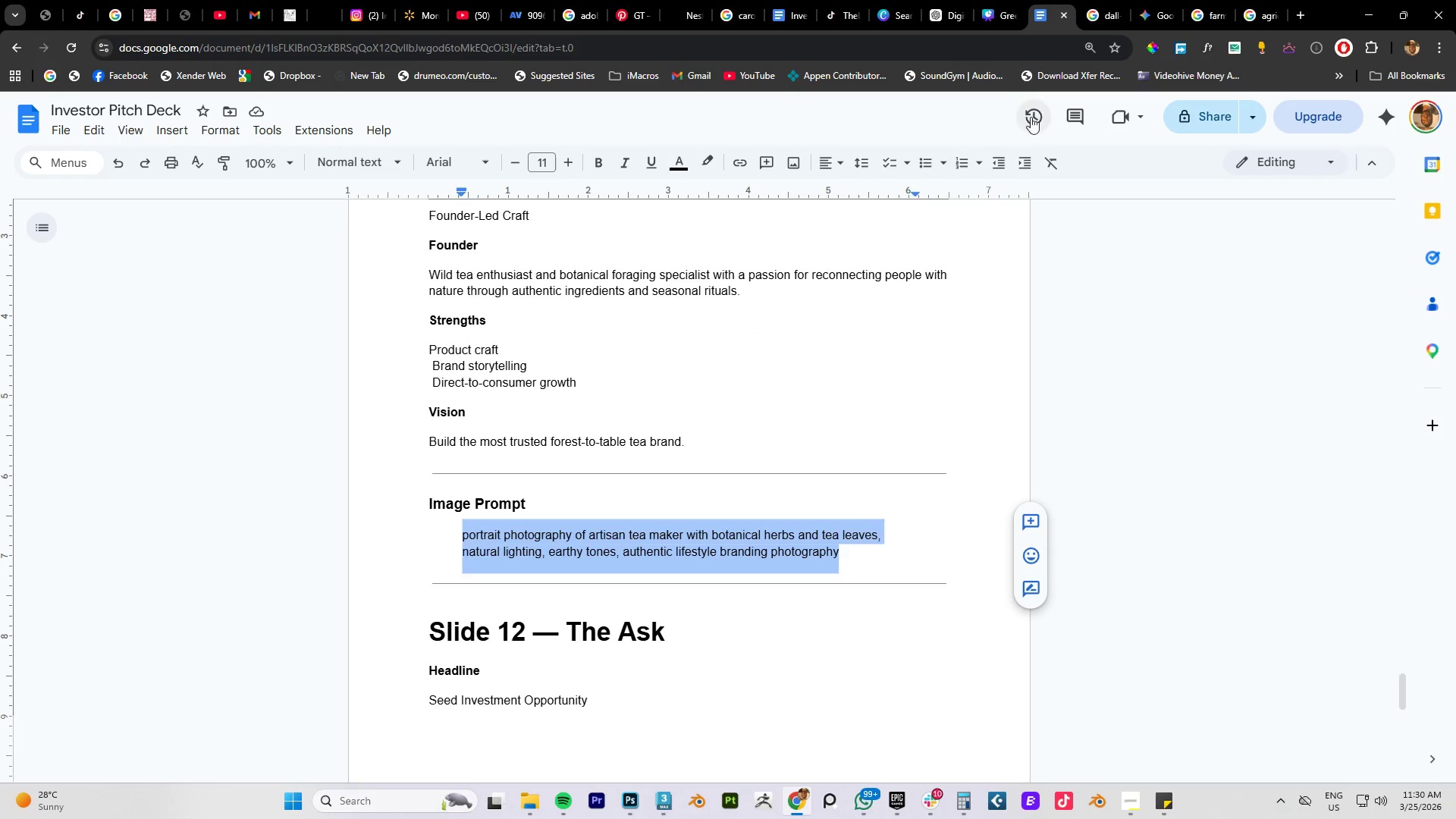 
hold_key(key=ControlLeft, duration=0.56)
 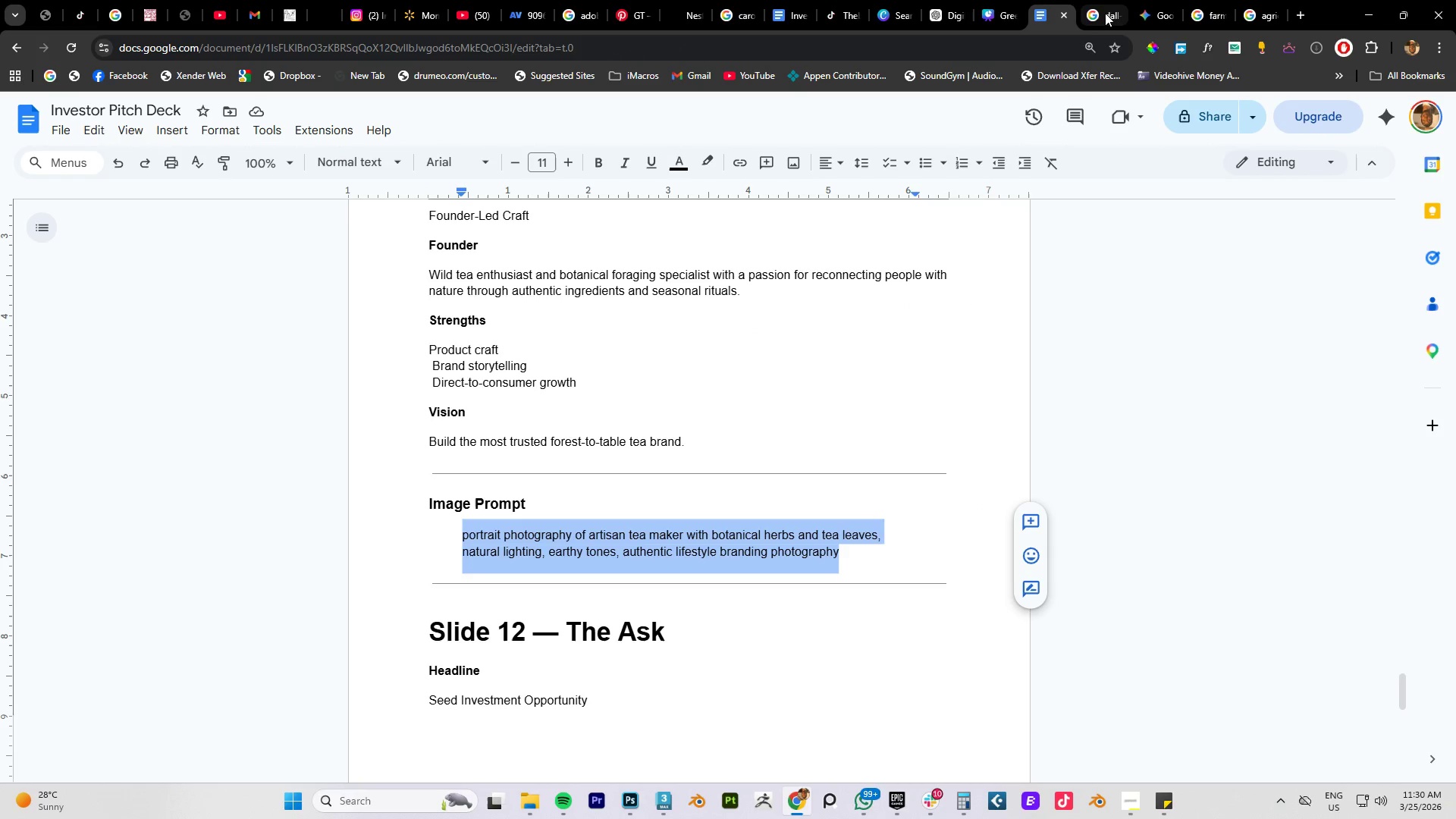 
type(ccc)
 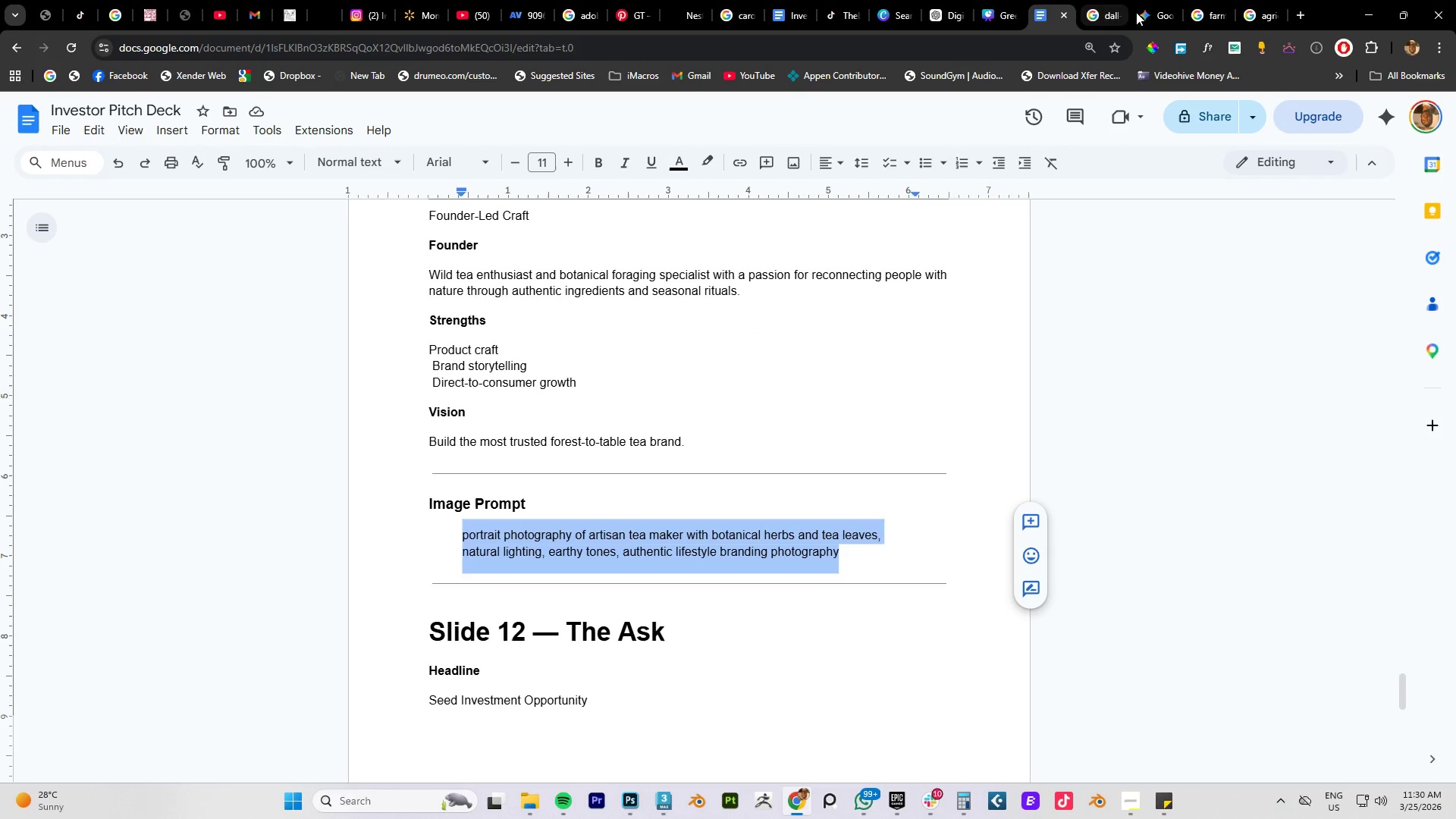 
left_click([1148, 14])
 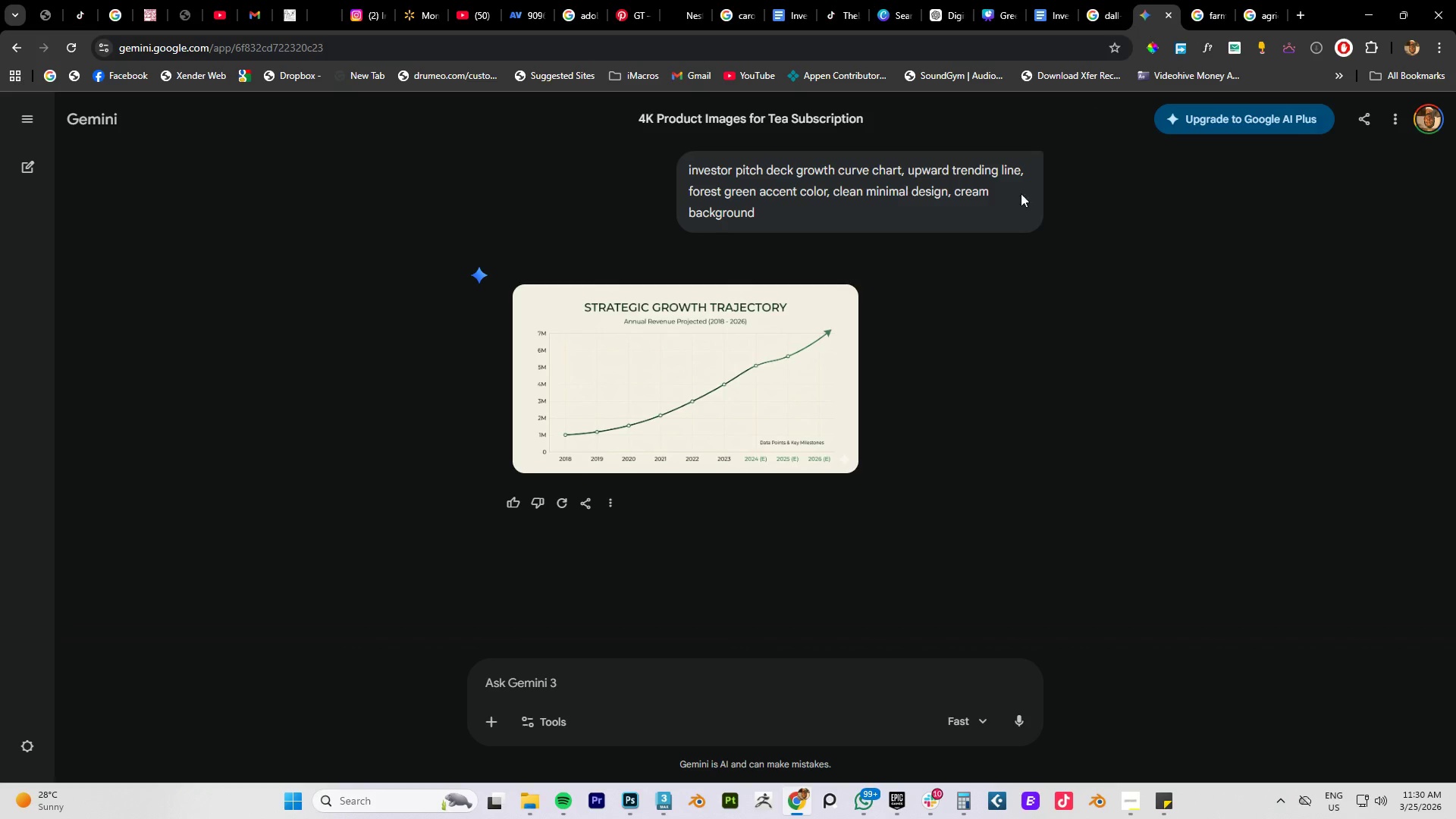 
key(Control+V)
 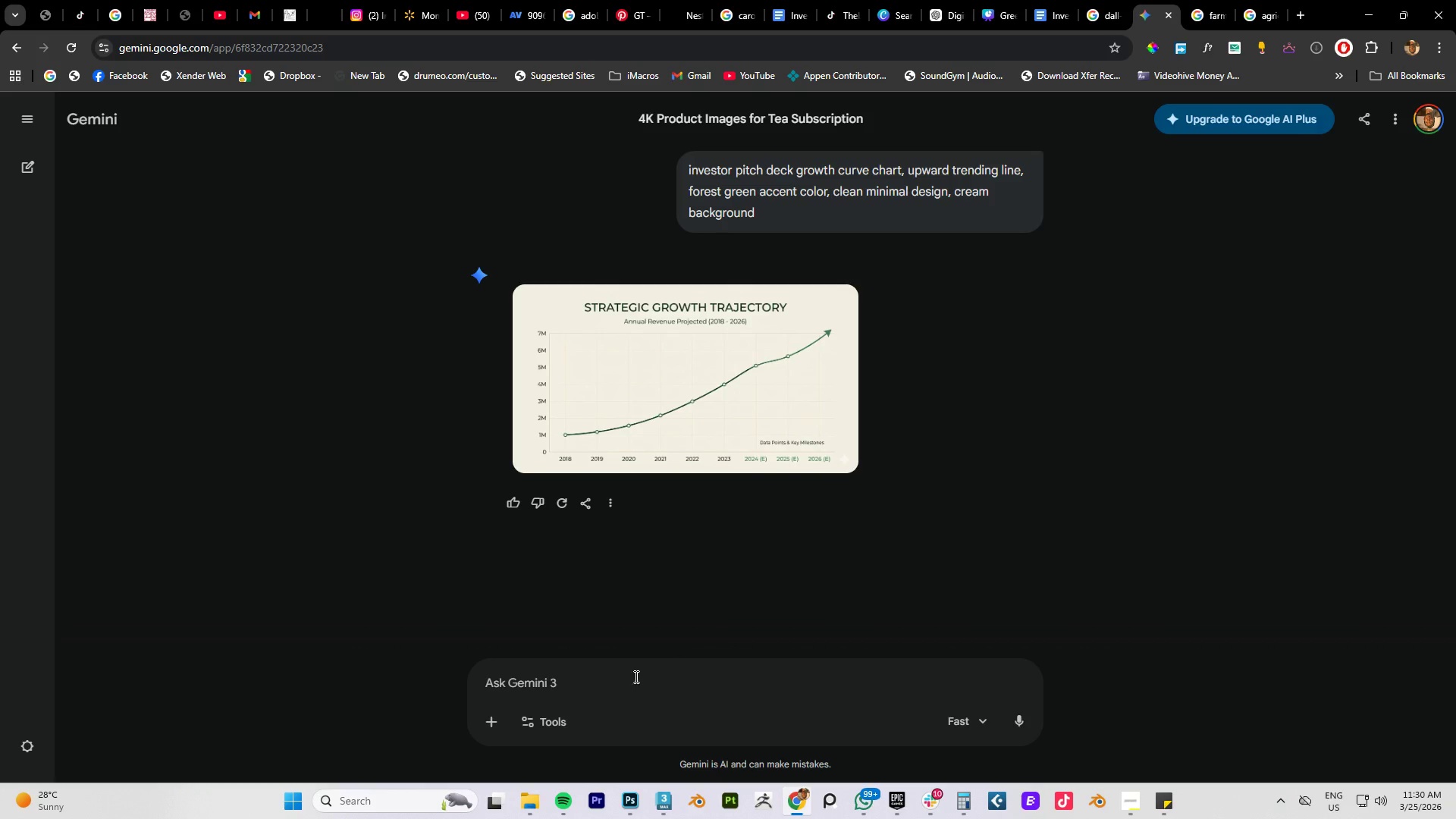 
left_click([628, 685])
 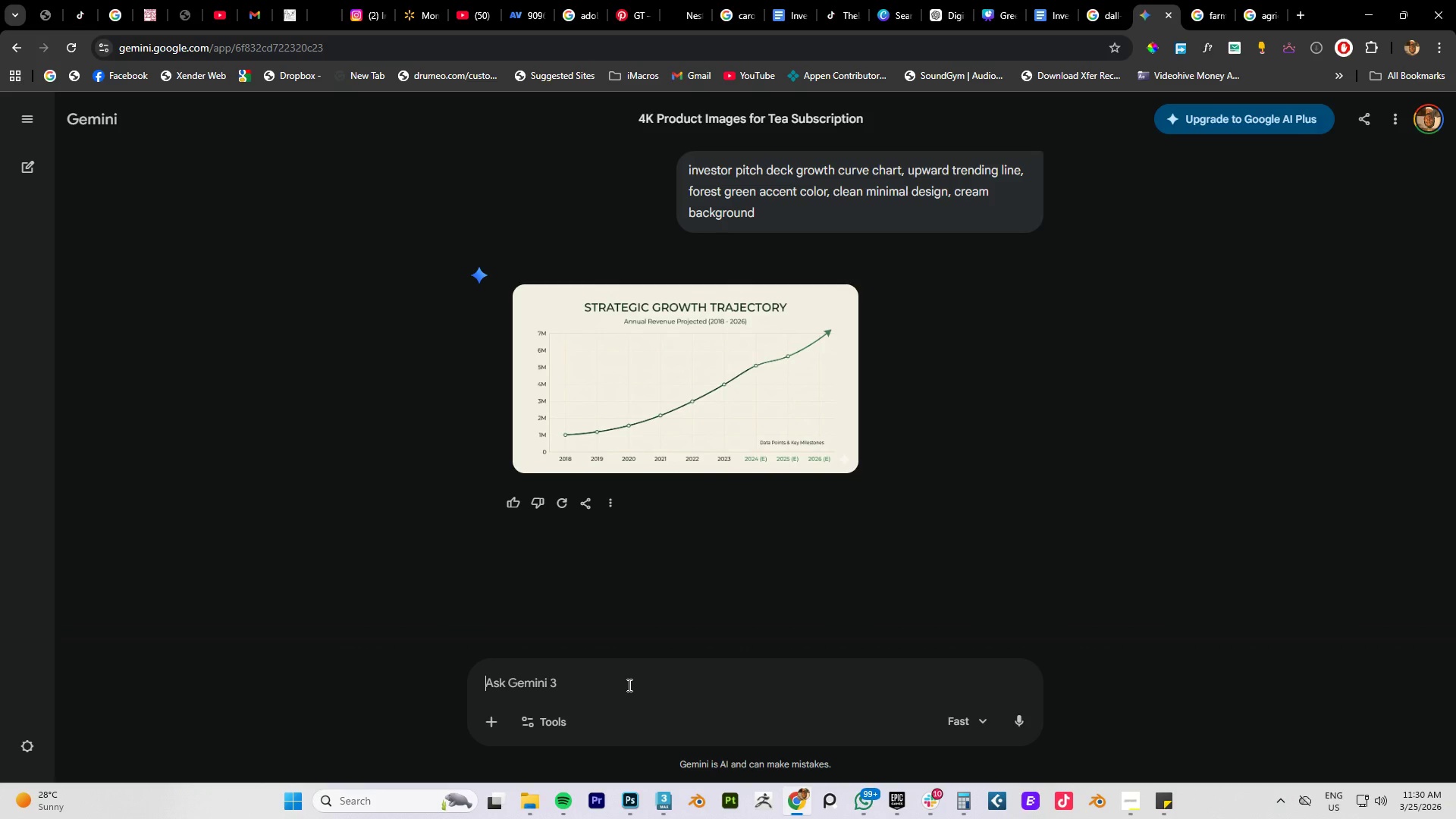 
key(Control+ControlLeft)
 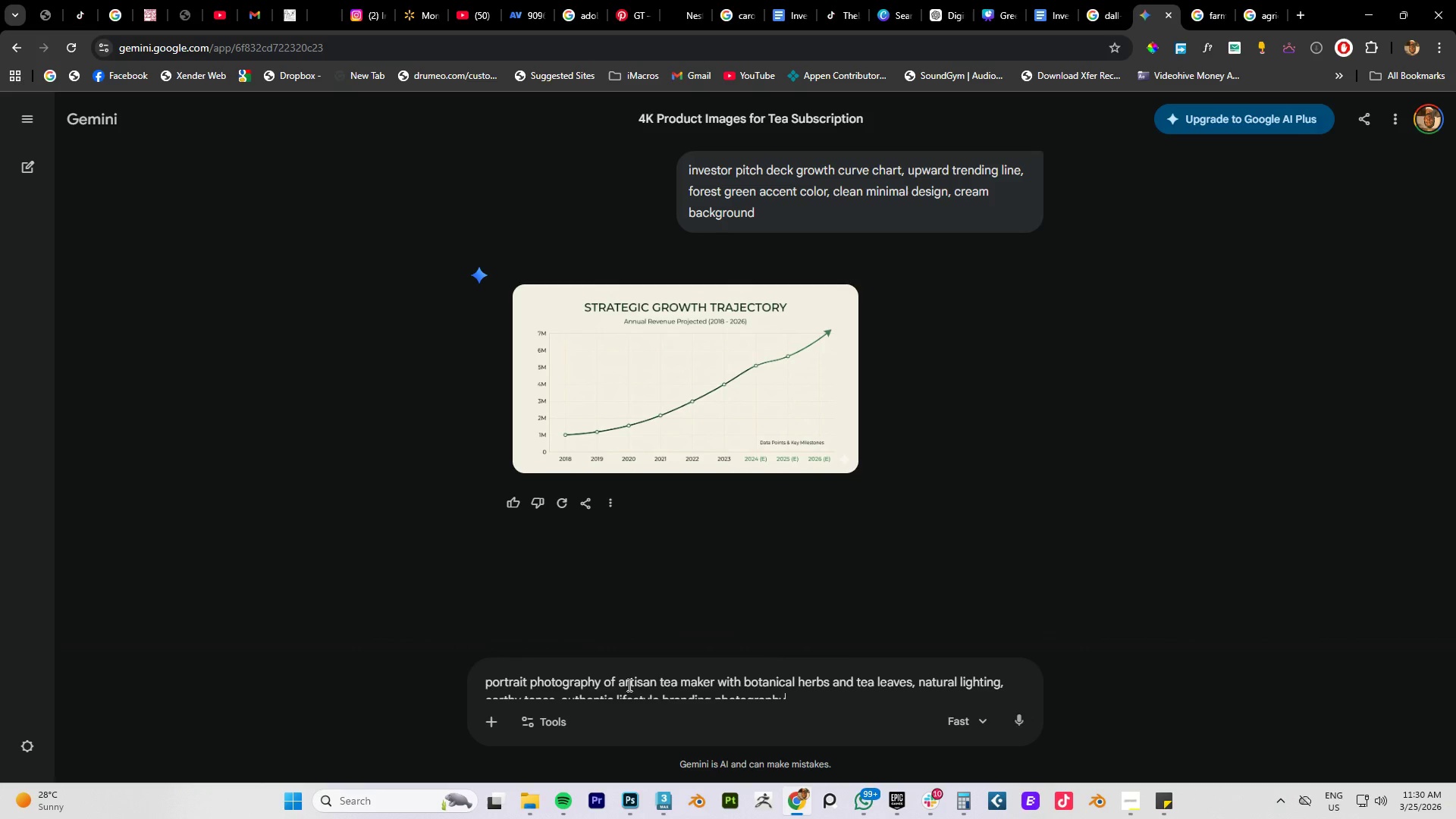 
key(Control+V)
 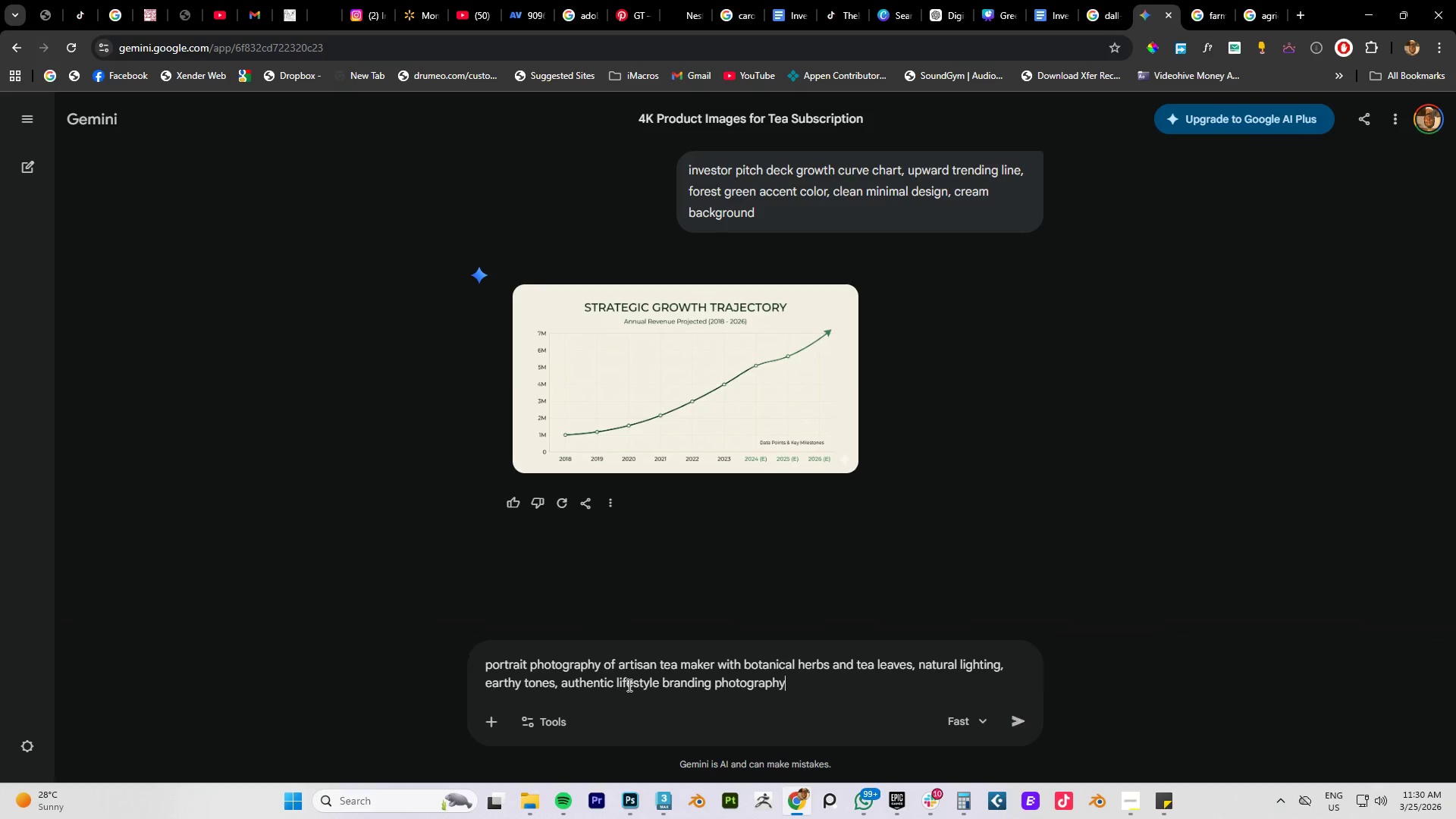 
key(NumpadEnter)
 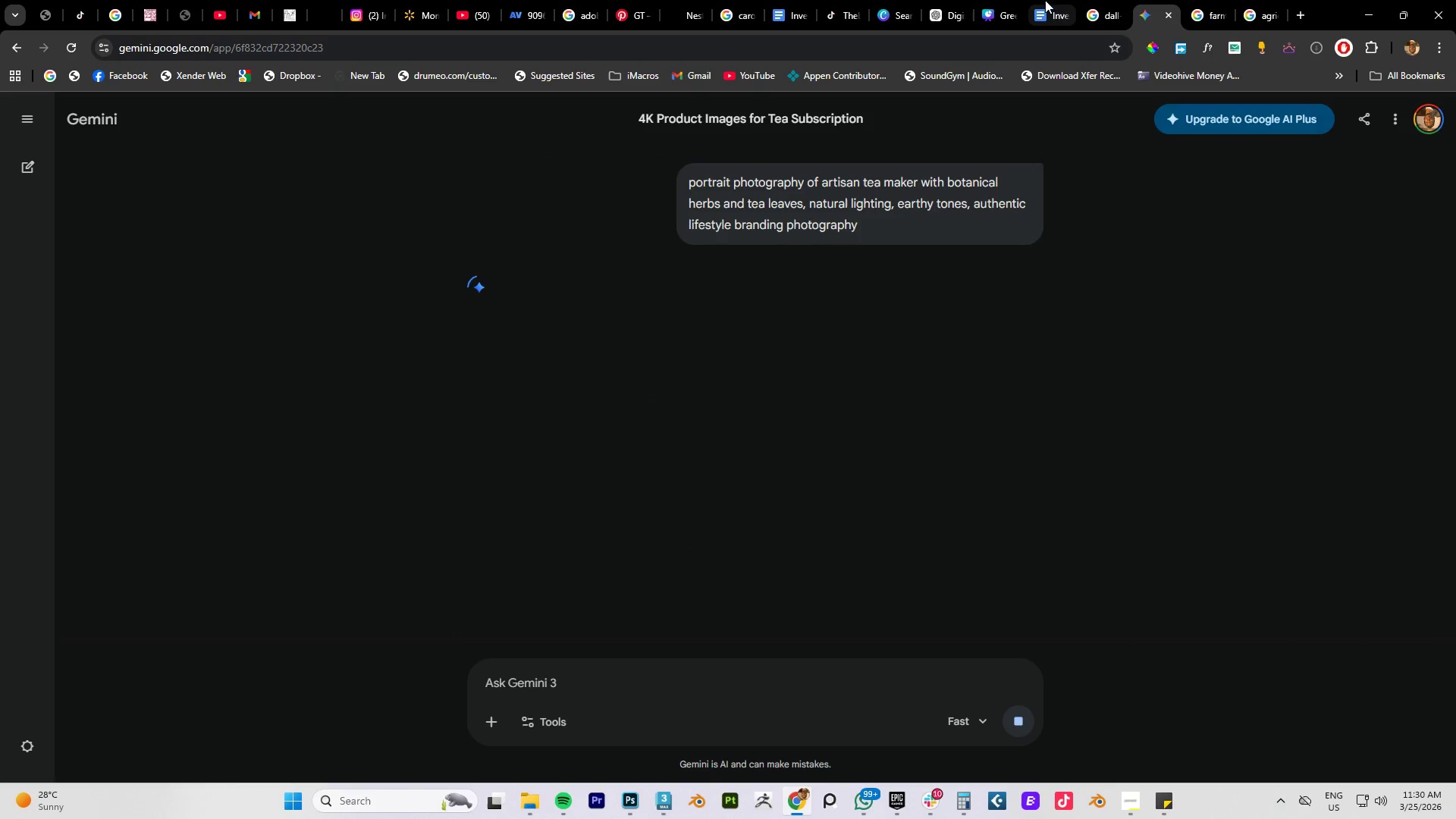 
left_click([1056, 16])
 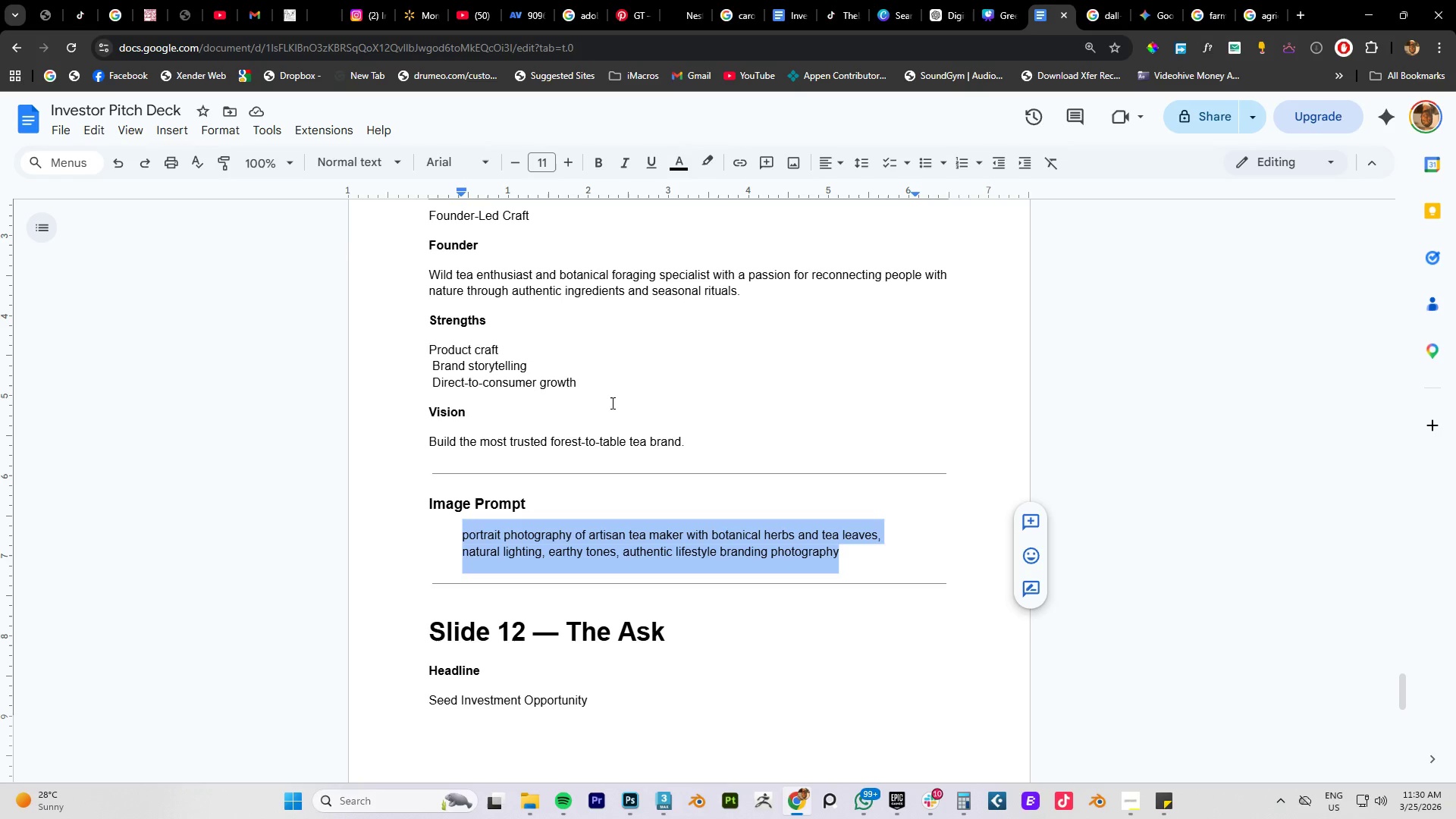 
scroll: coordinate [546, 403], scroll_direction: up, amount: 2.0
 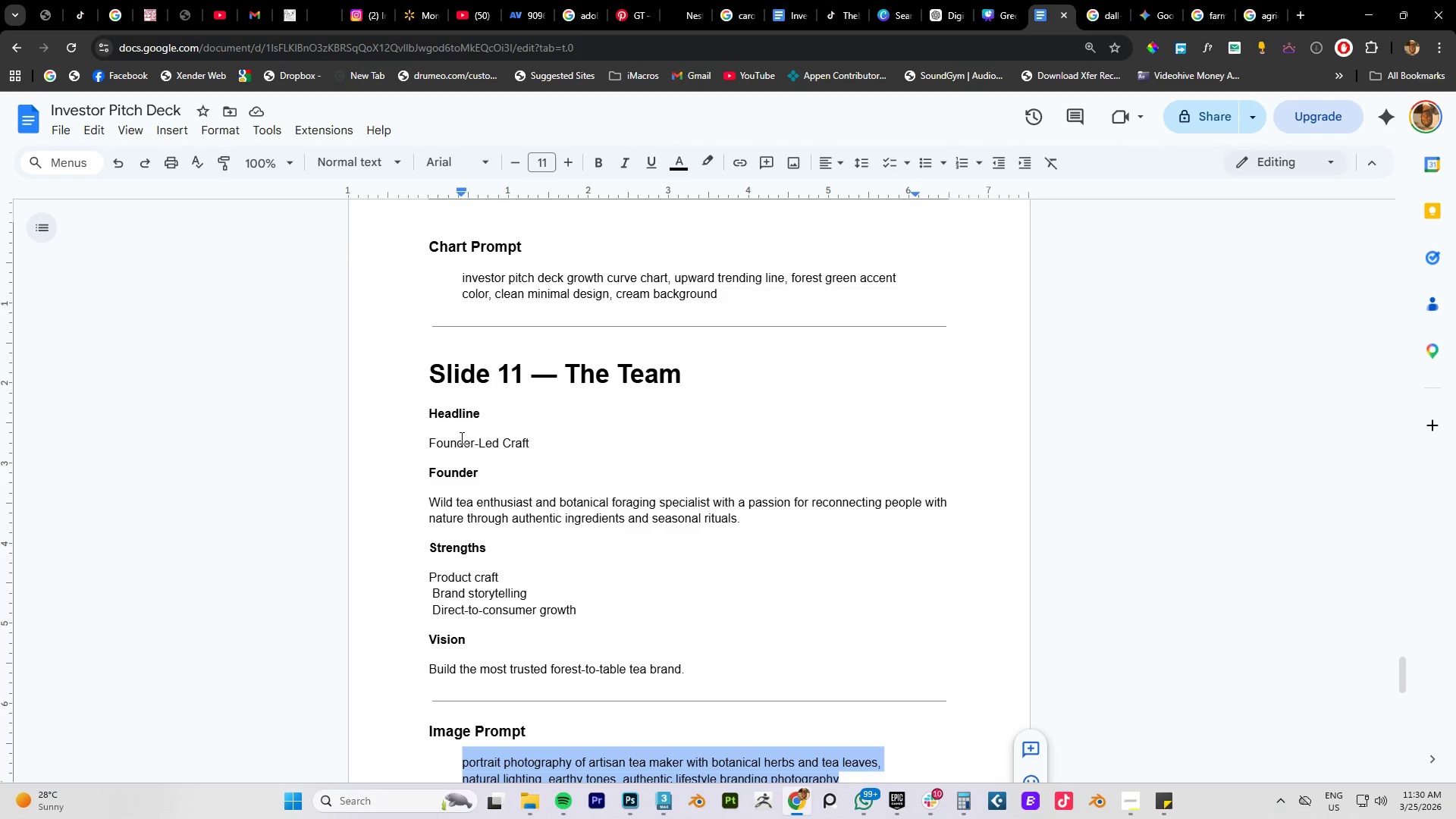 
left_click_drag(start_coordinate=[538, 441], to_coordinate=[427, 444])
 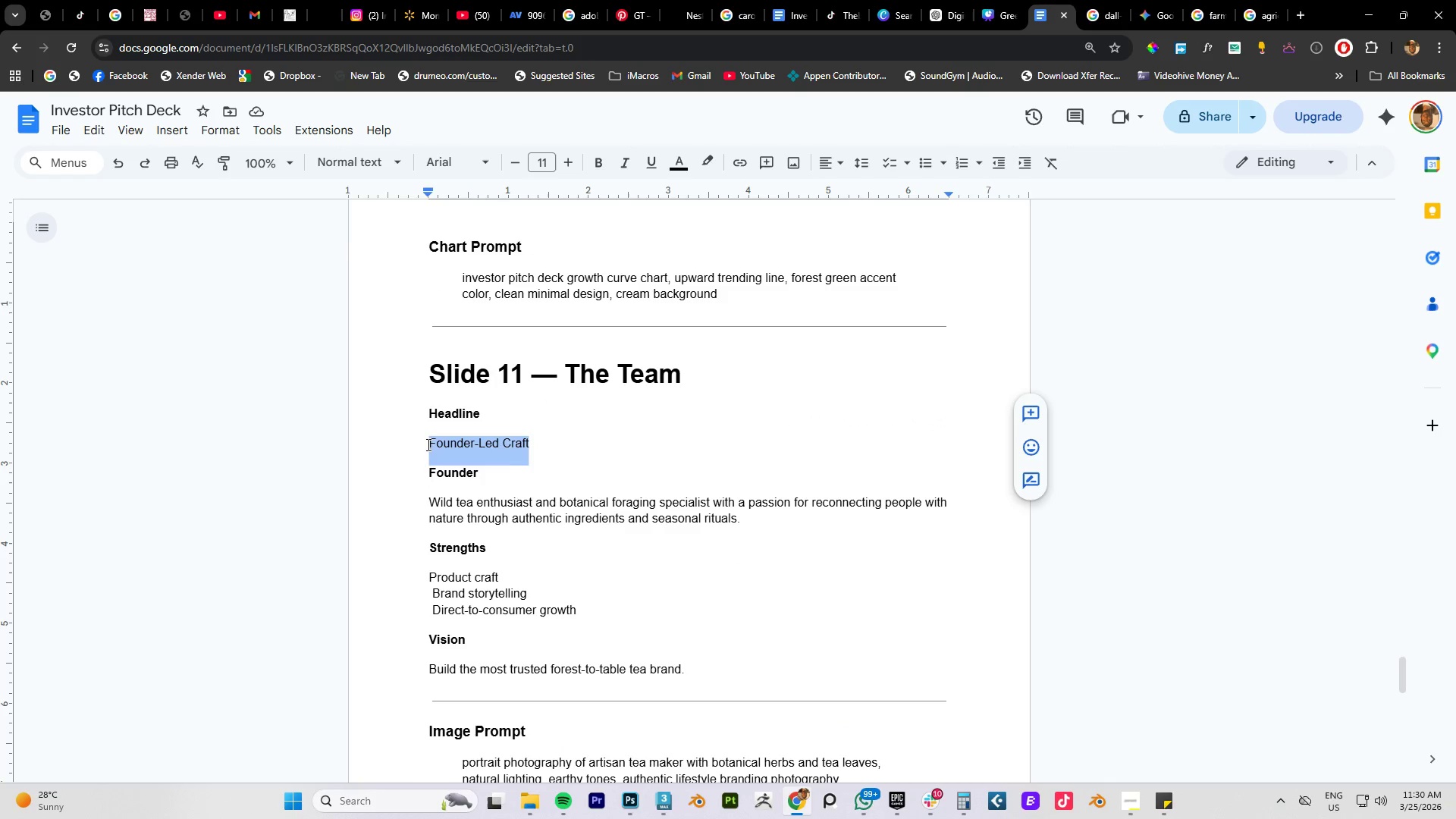 
key(Control+C)
 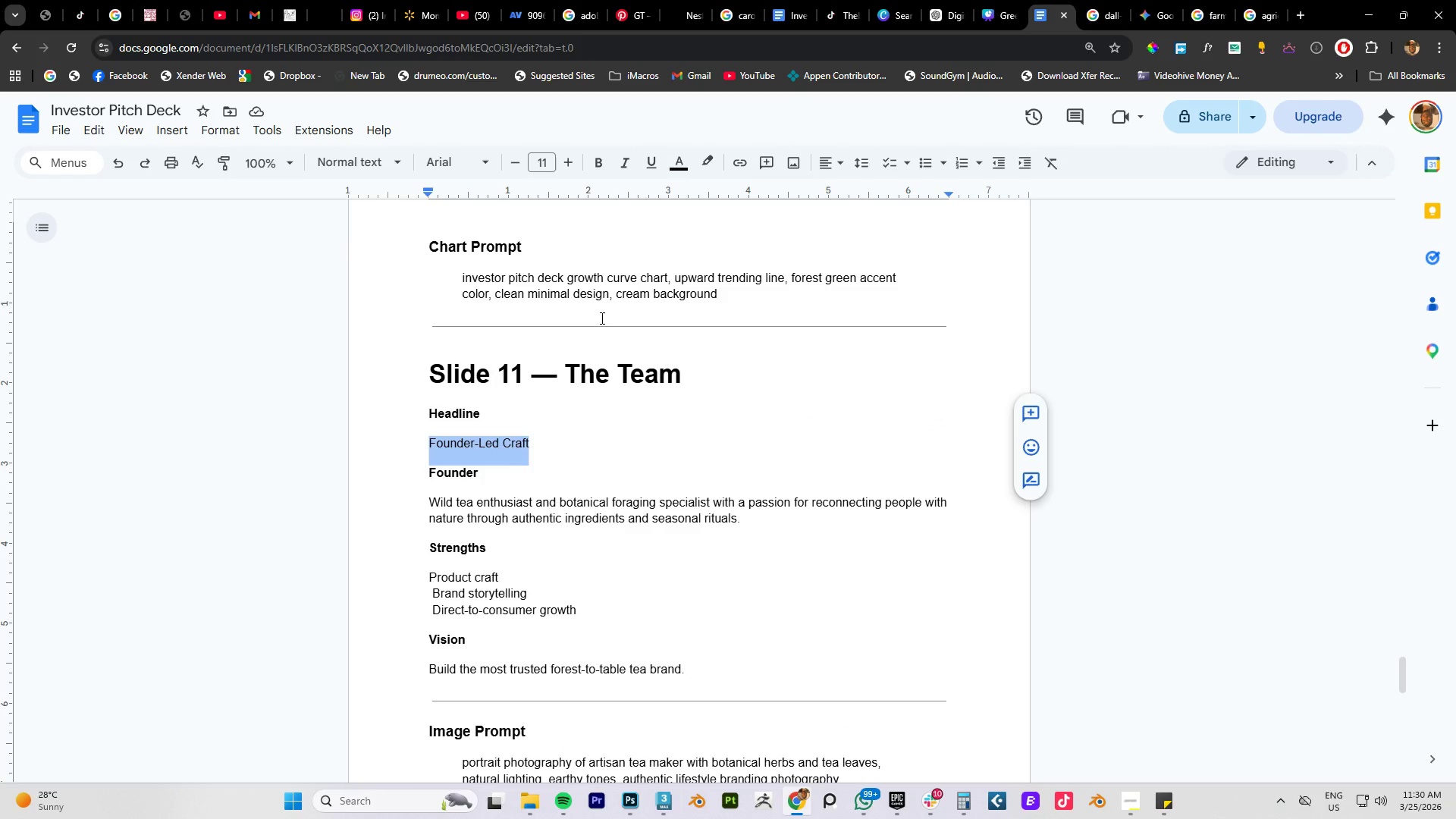 
key(Control+C)
 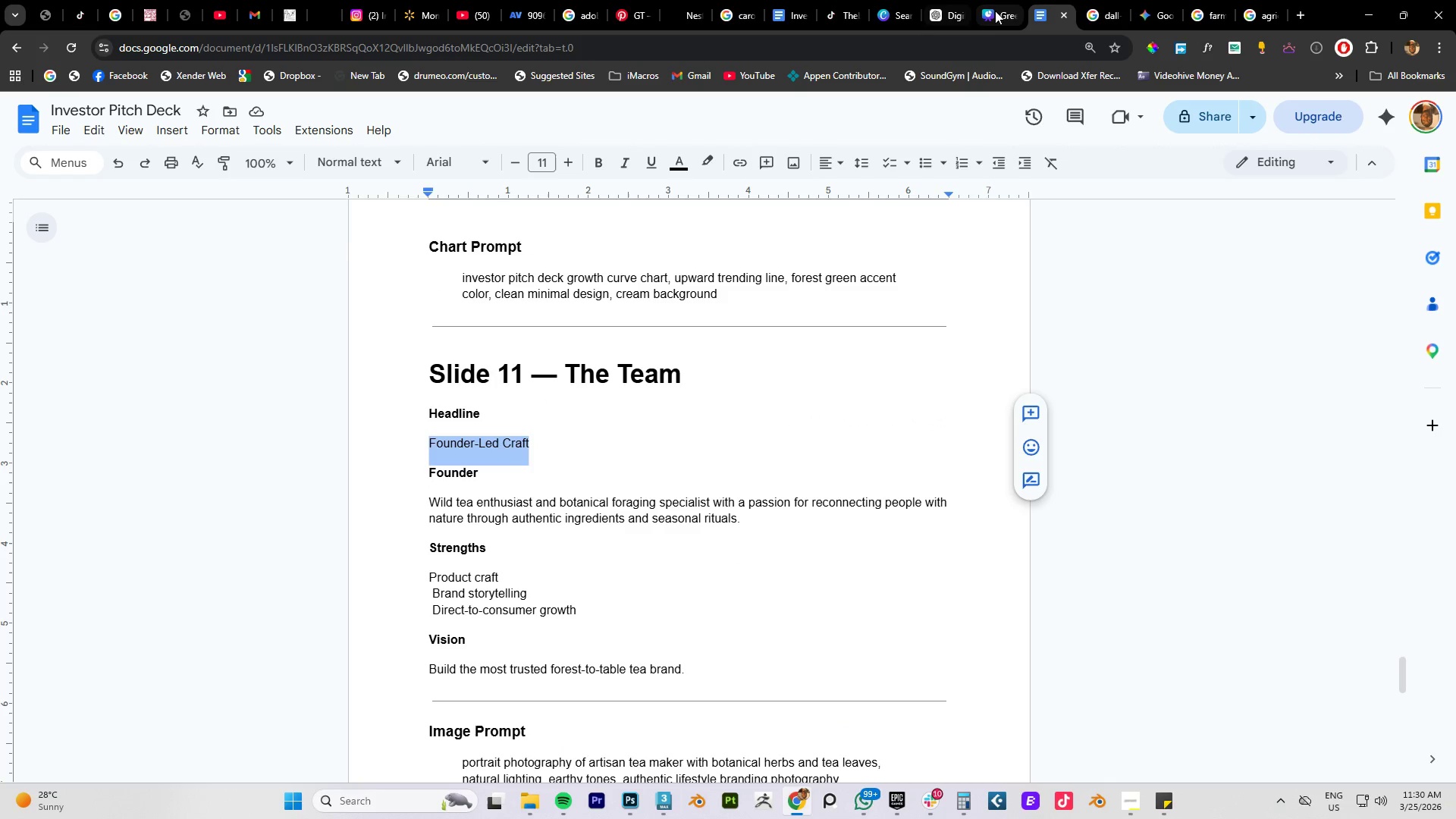 
left_click([995, 12])
 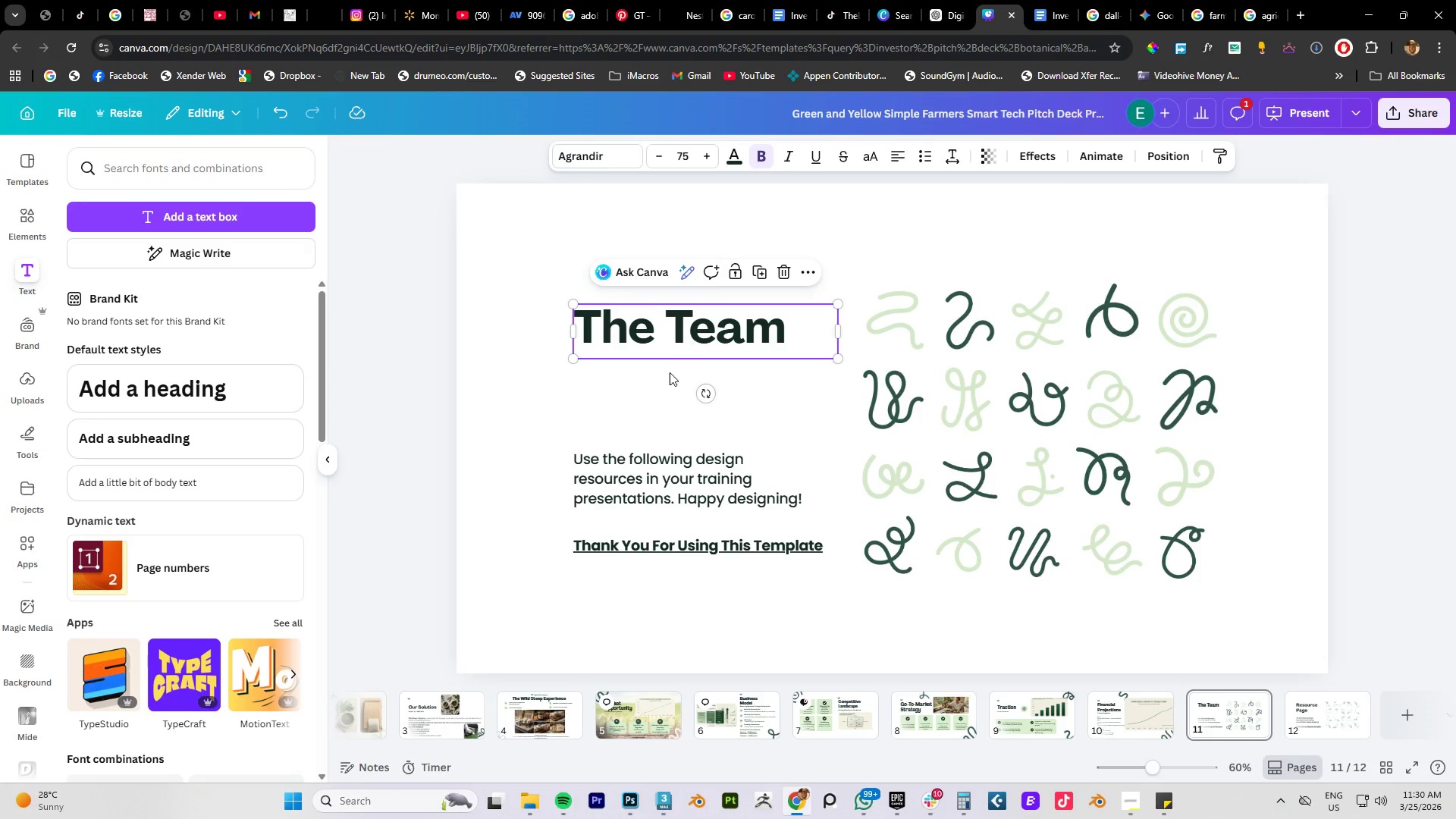 
left_click([629, 482])
 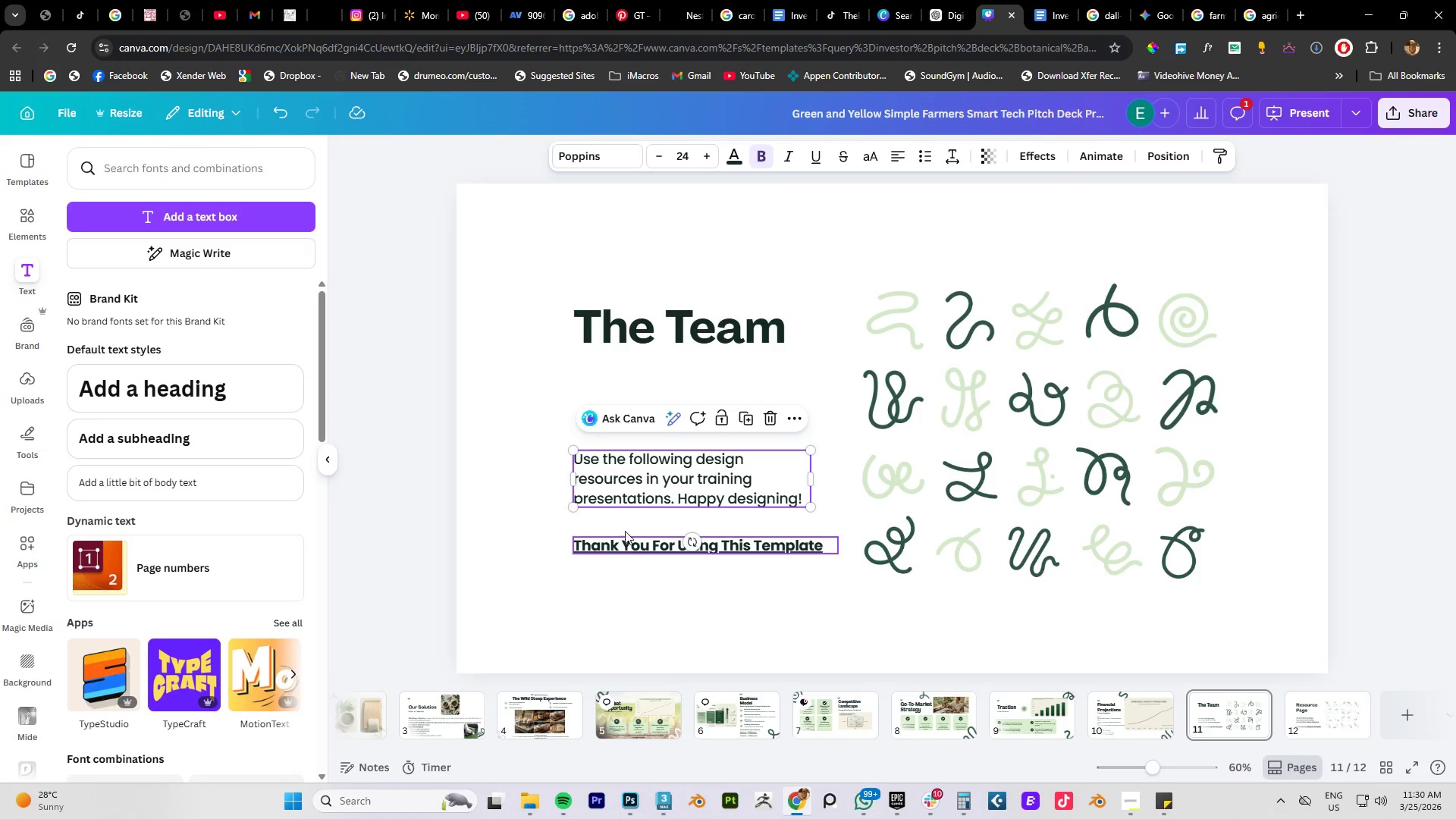 
hold_key(key=AltLeft, duration=1.02)
left_click_drag(start_coordinate=[635, 482], to_coordinate=[639, 388])
 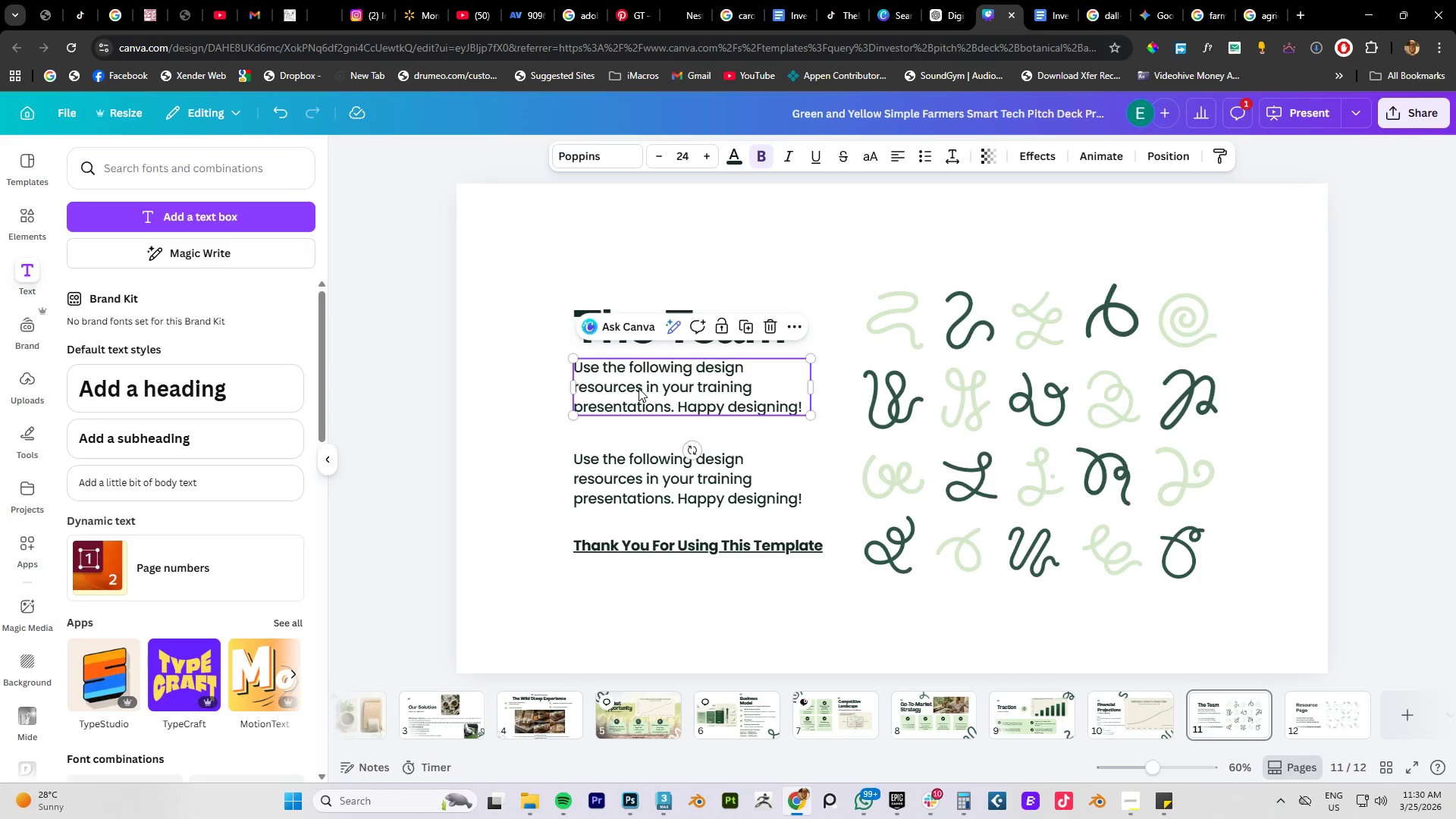 
double_click([639, 388])
 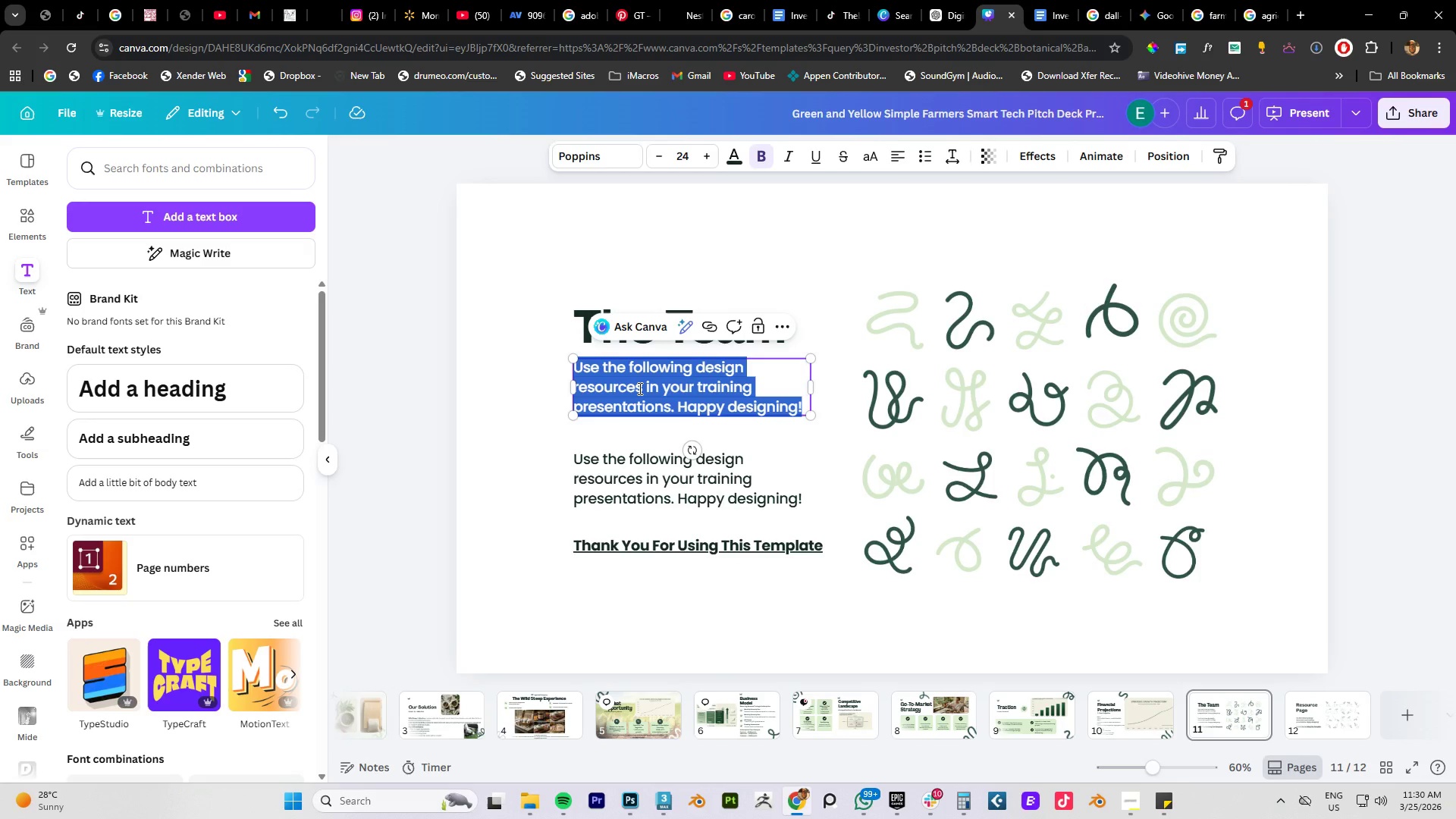 
key(Control+V)
 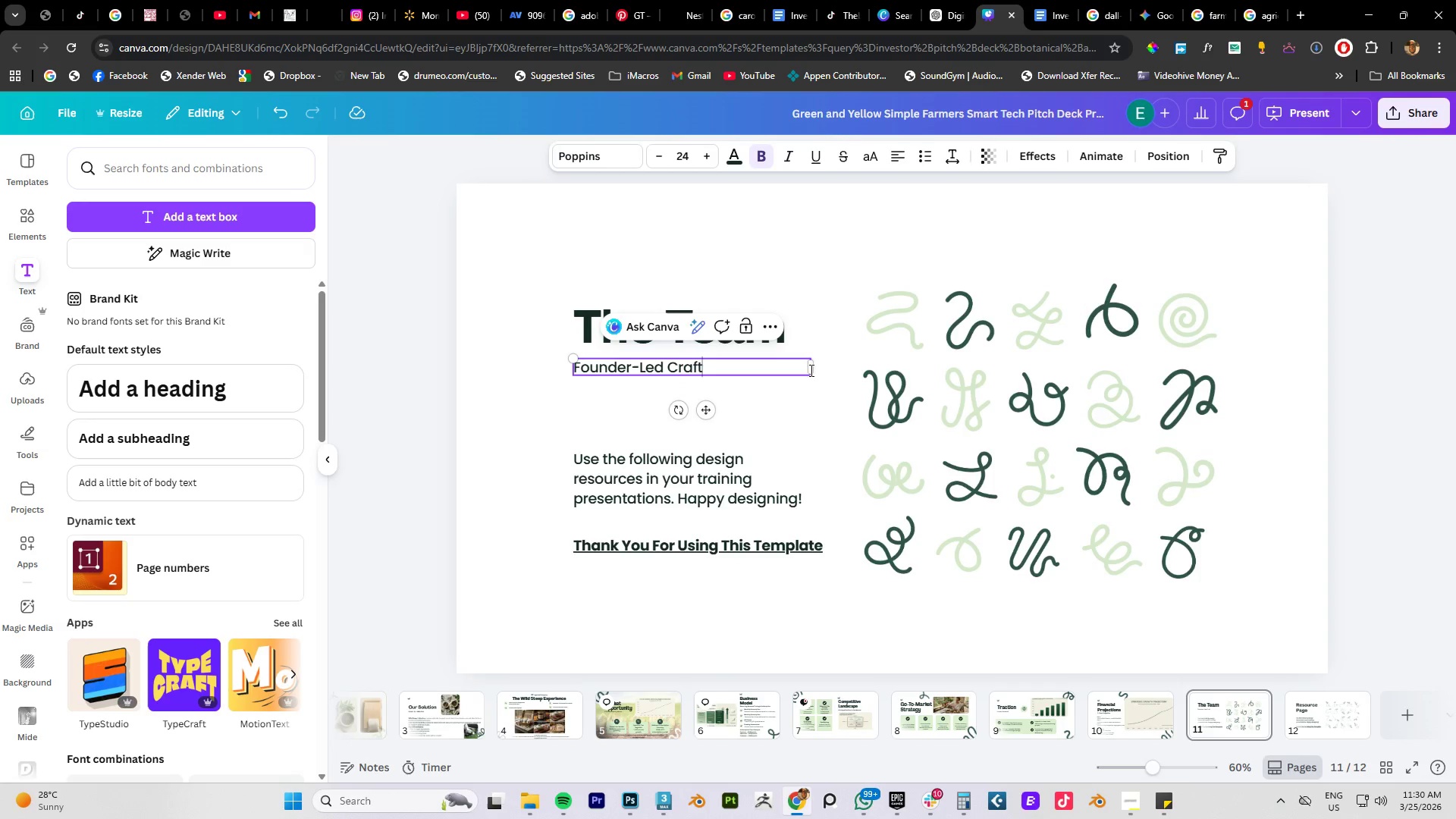 
left_click_drag(start_coordinate=[811, 366], to_coordinate=[707, 366])
 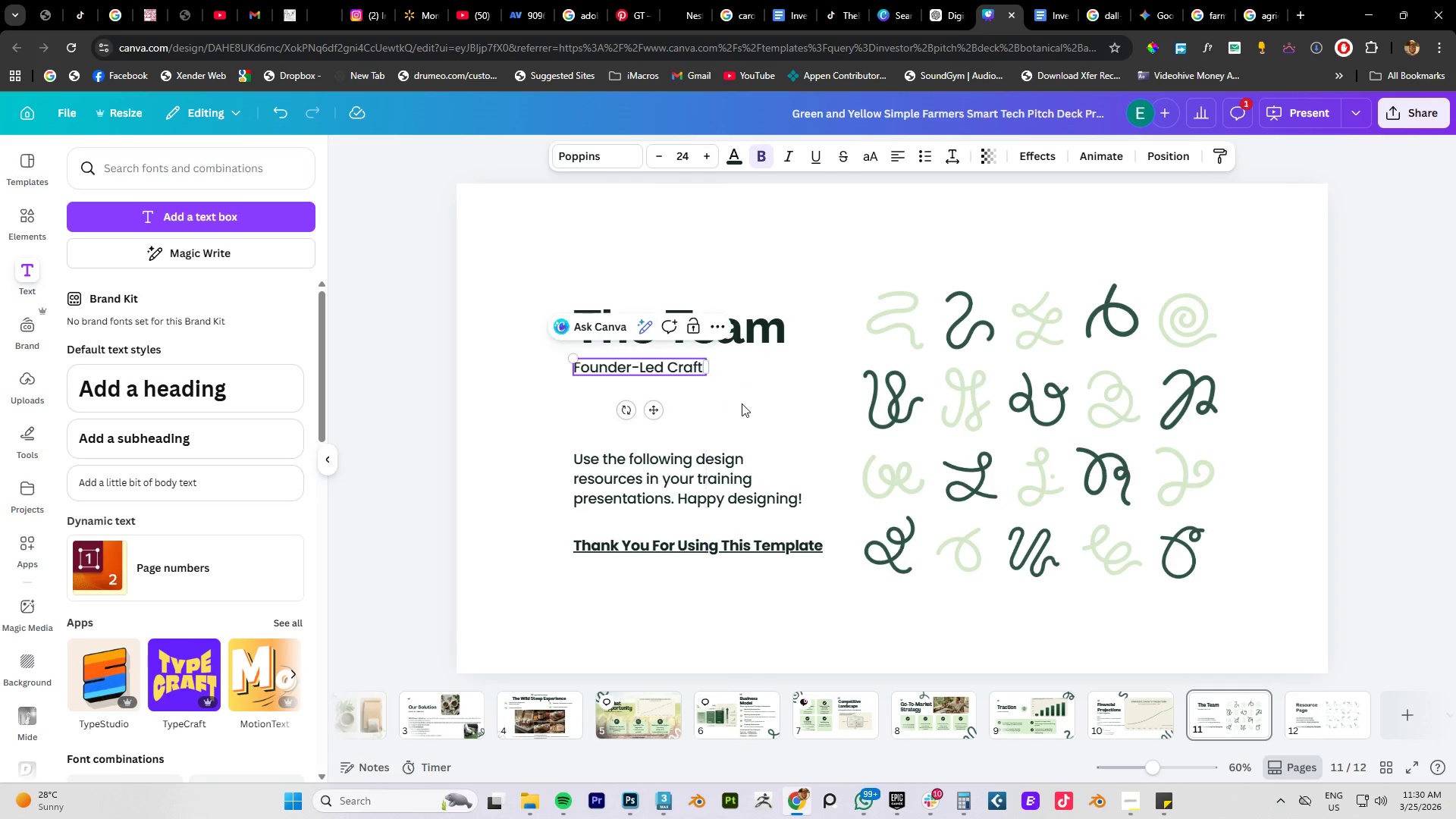 
left_click([742, 403])
 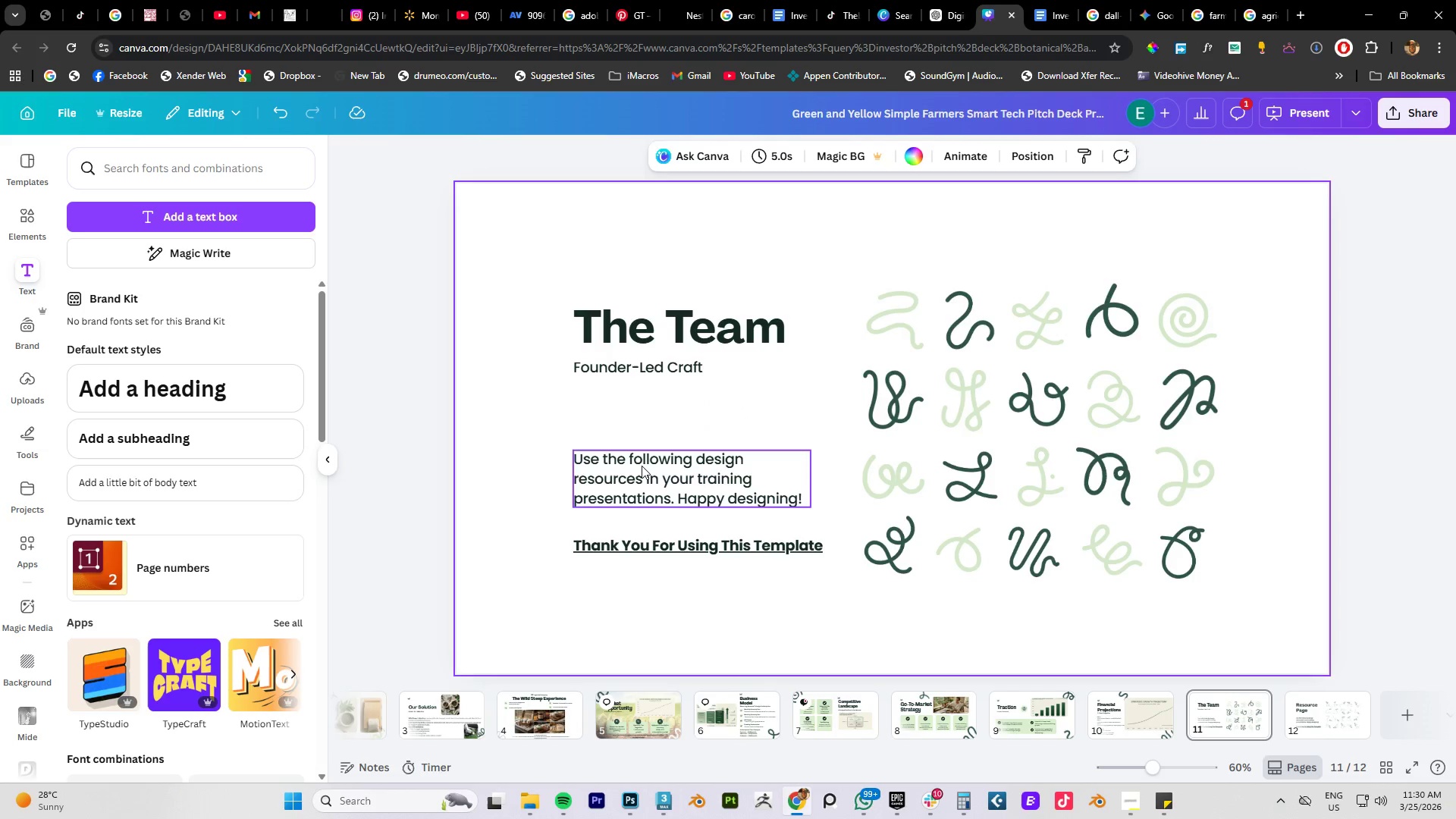 
left_click([636, 479])
 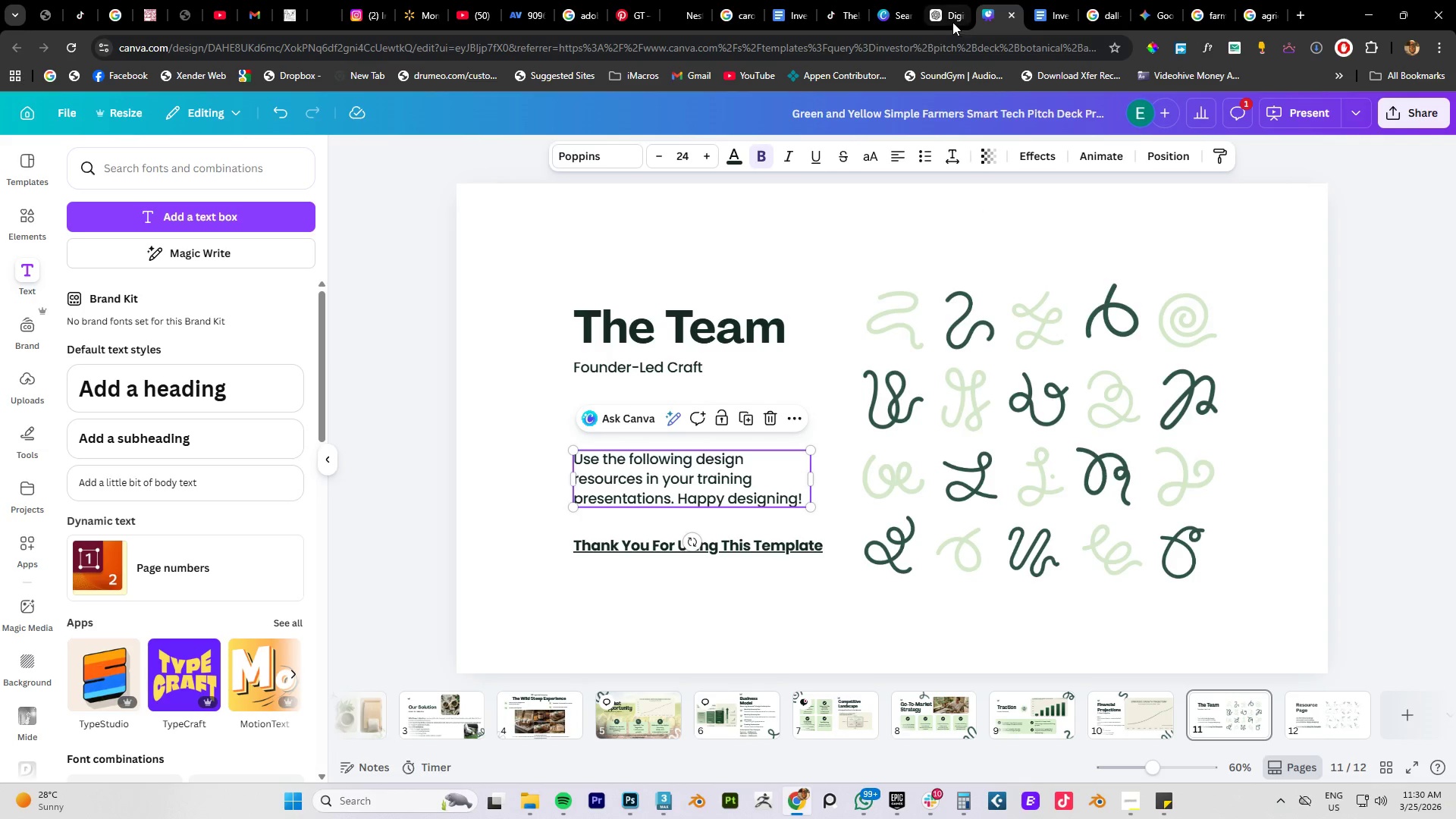 
double_click([1041, 17])
 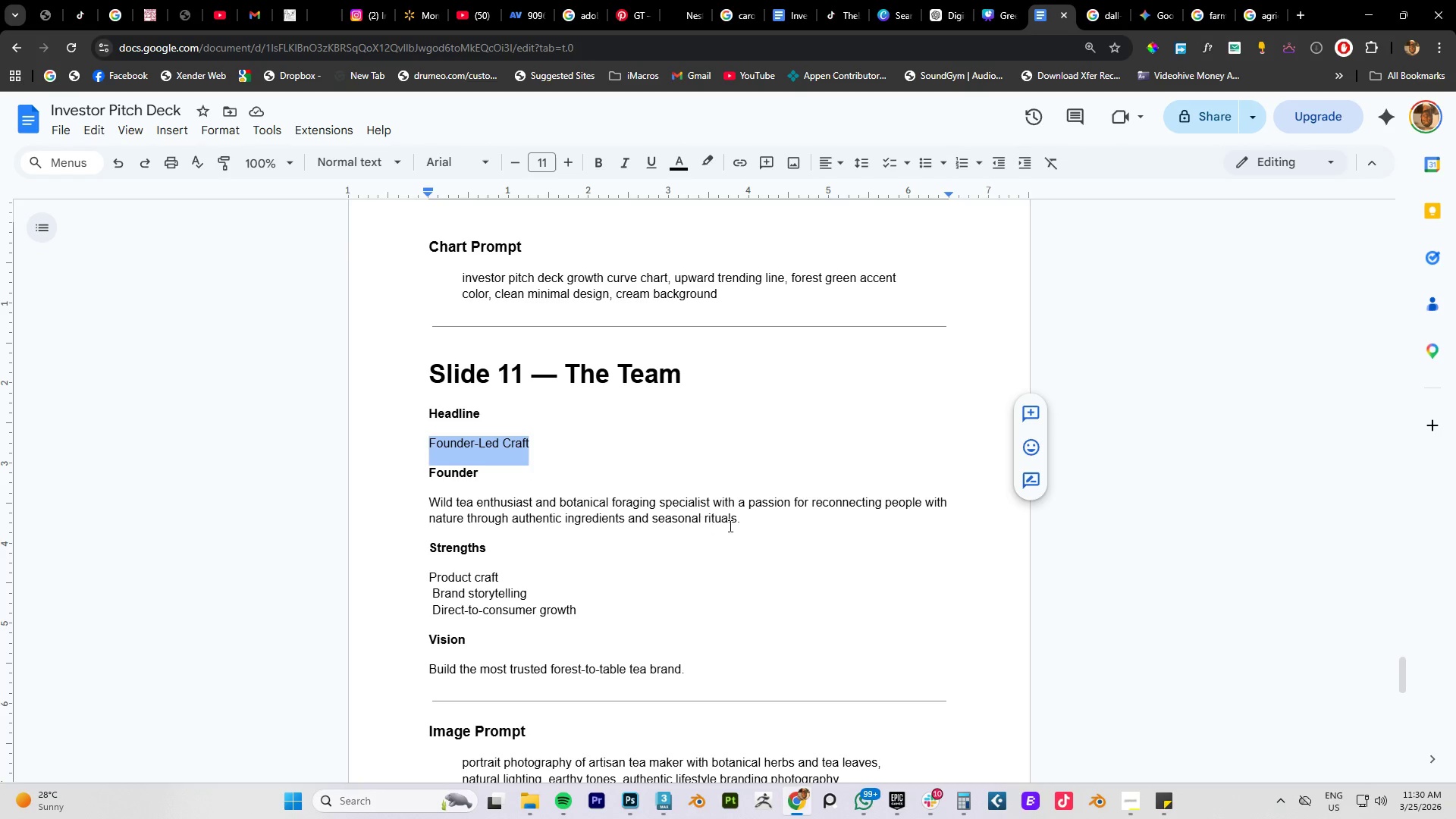 
left_click_drag(start_coordinate=[742, 522], to_coordinate=[434, 510])
 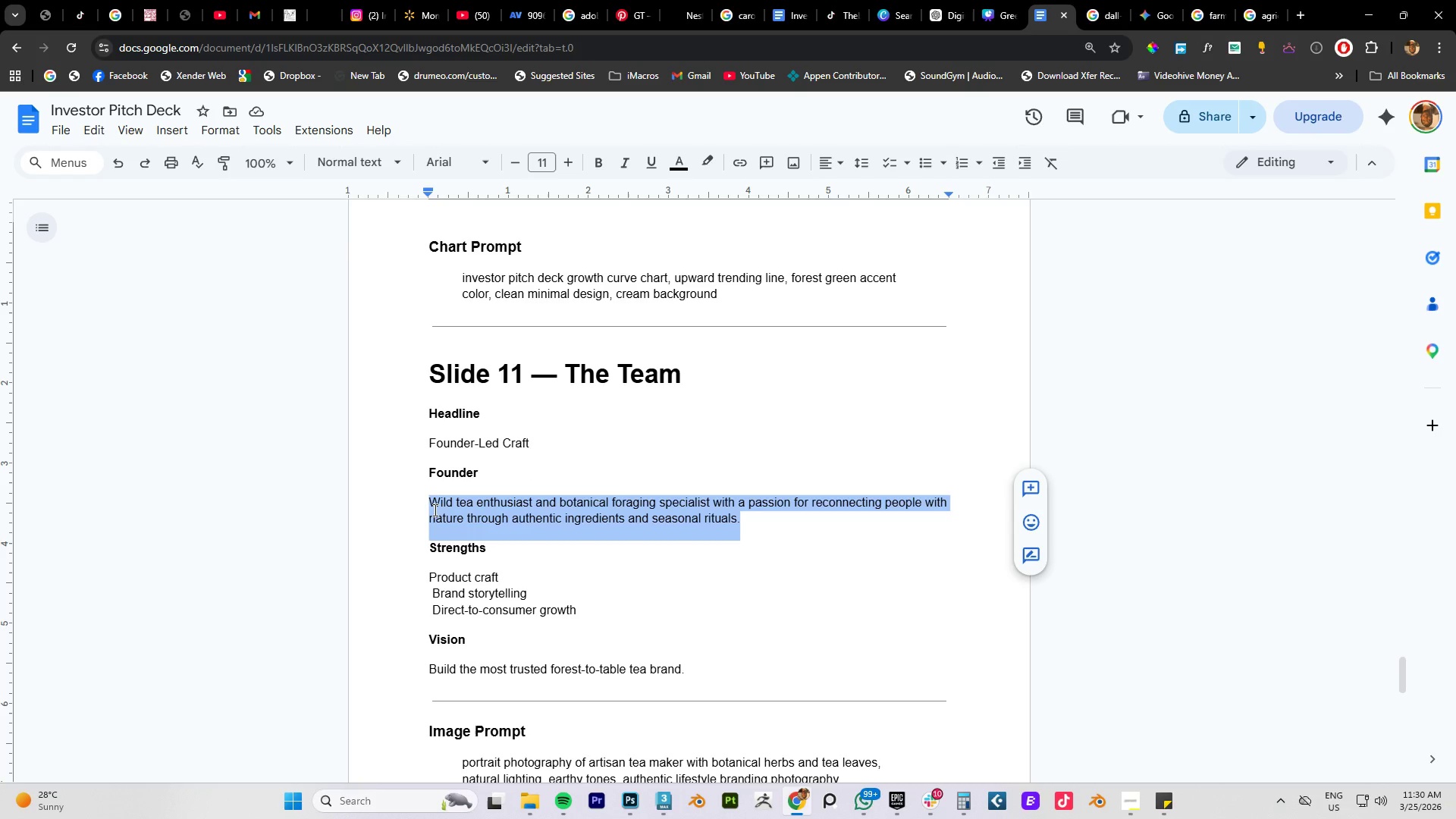 
key(Control+C)
 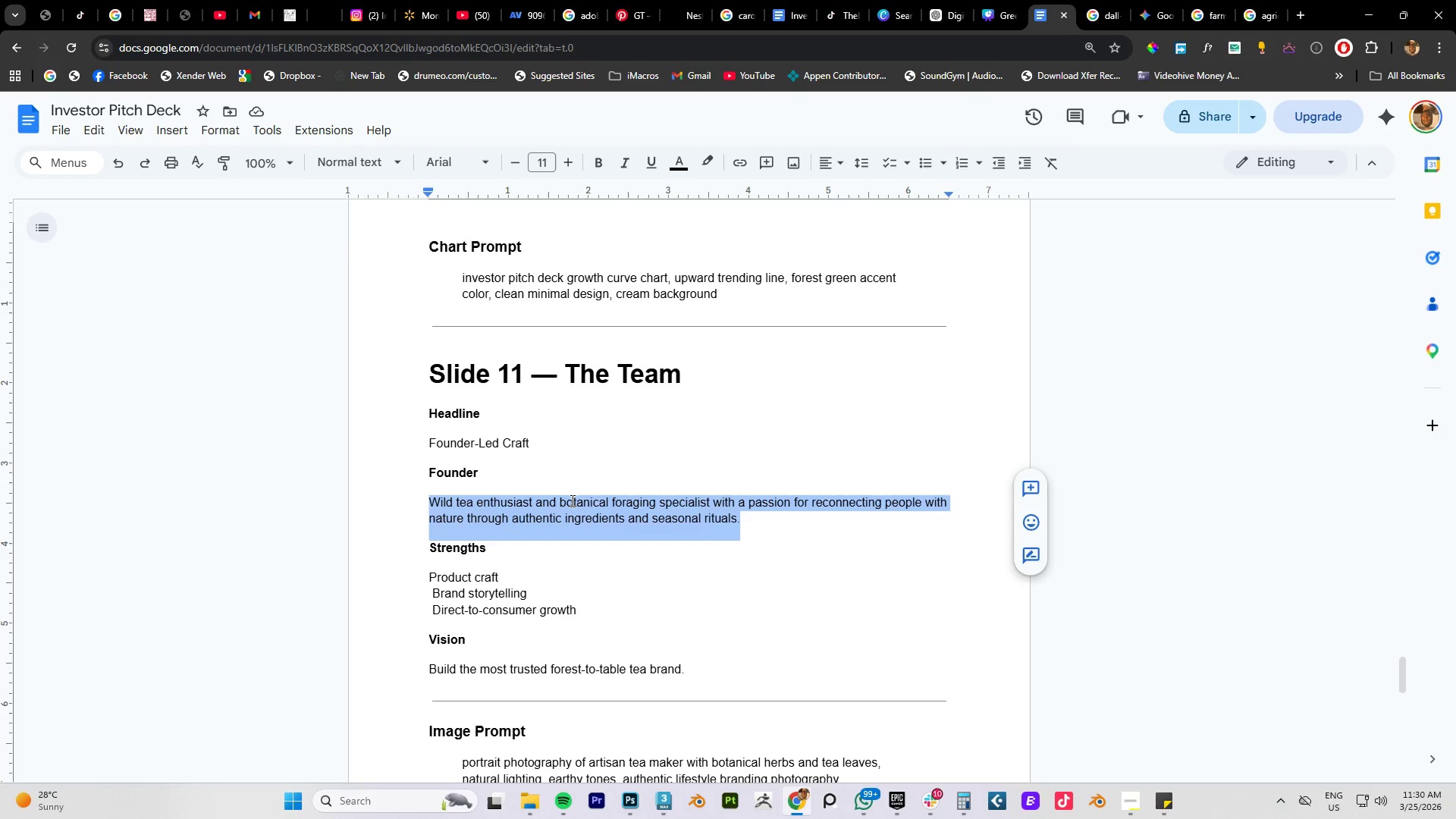 
key(Control+C)
 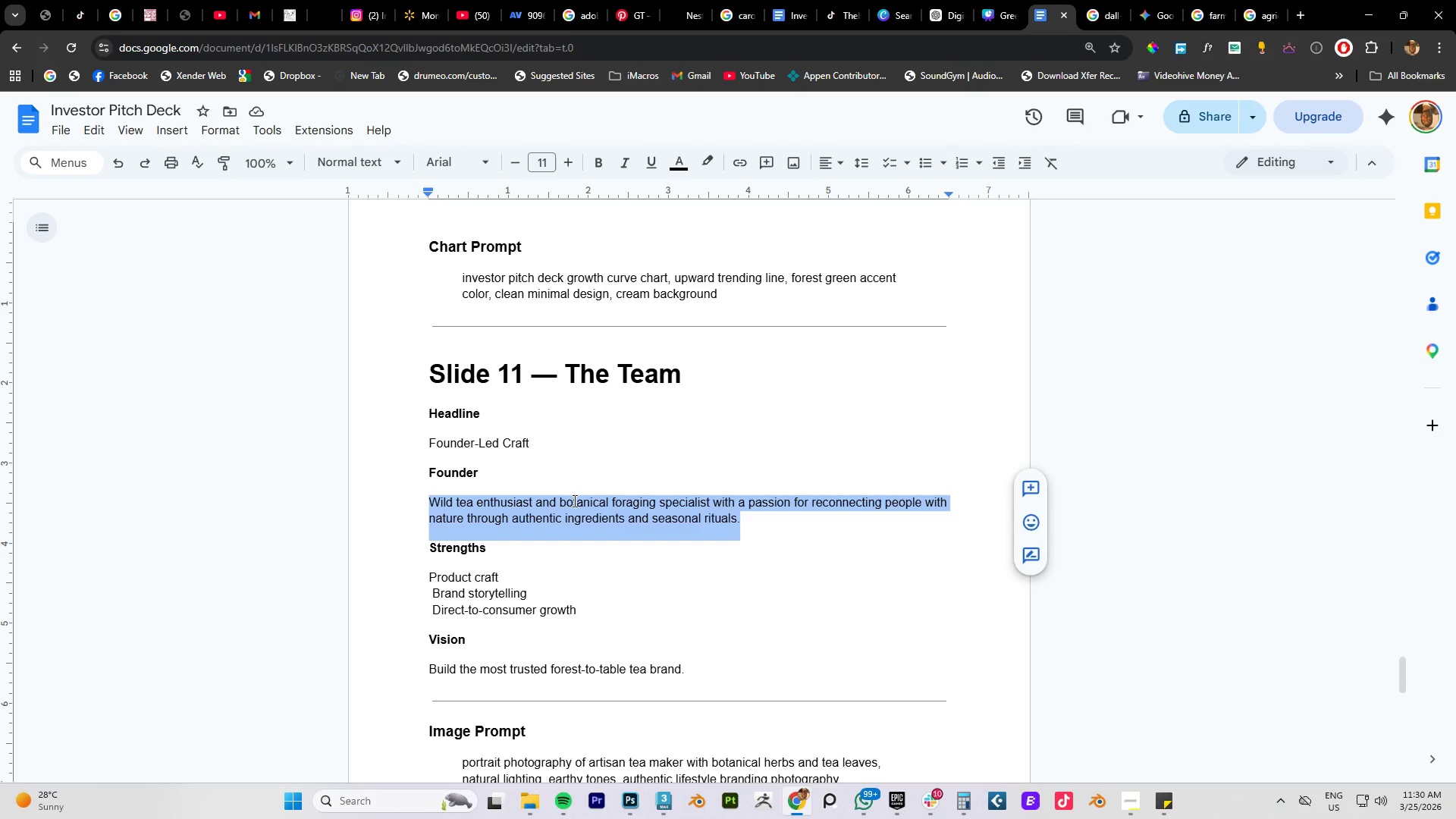 
key(Control+C)
 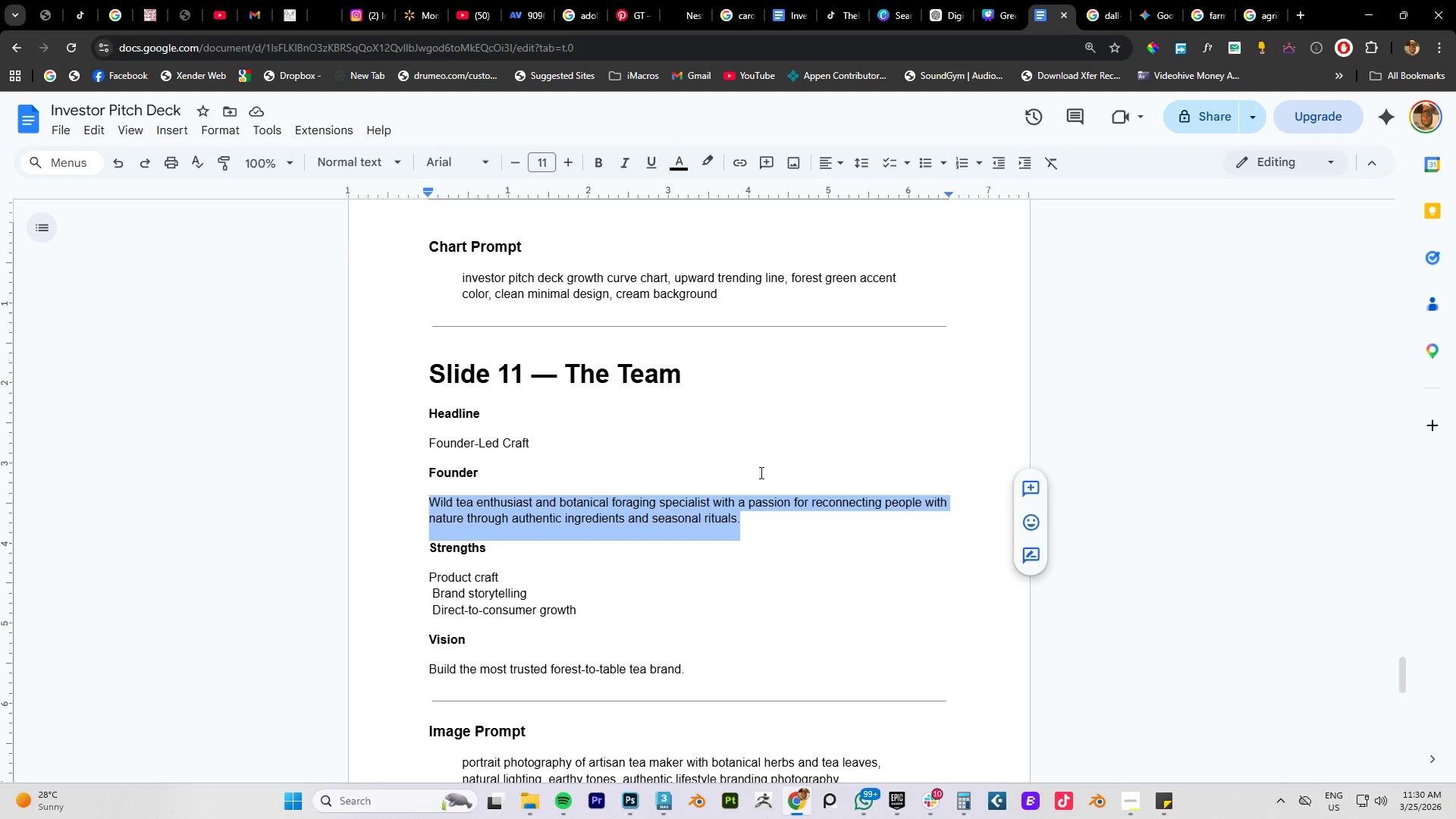 
key(Control+C)
 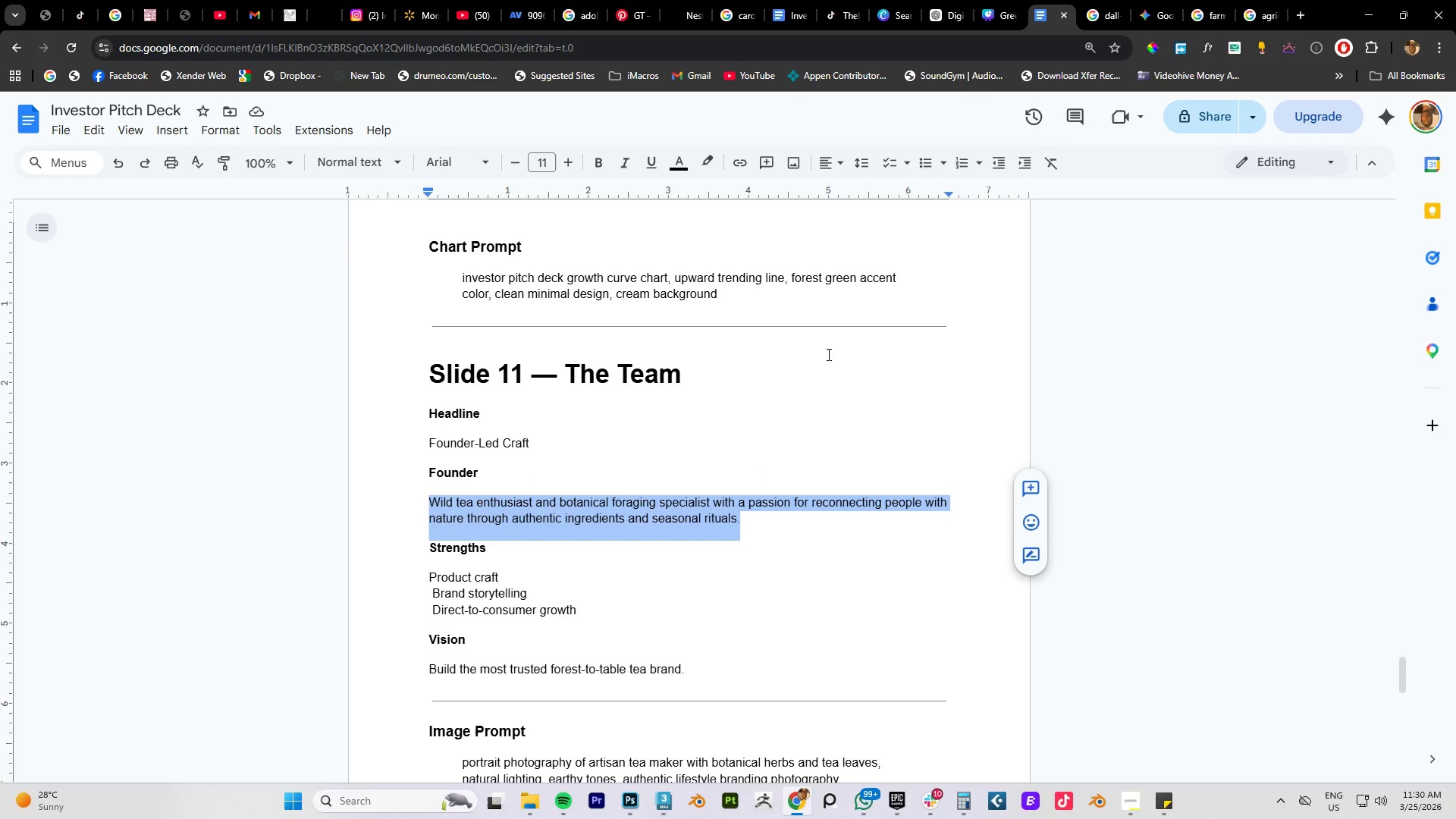 
key(Control+C)
 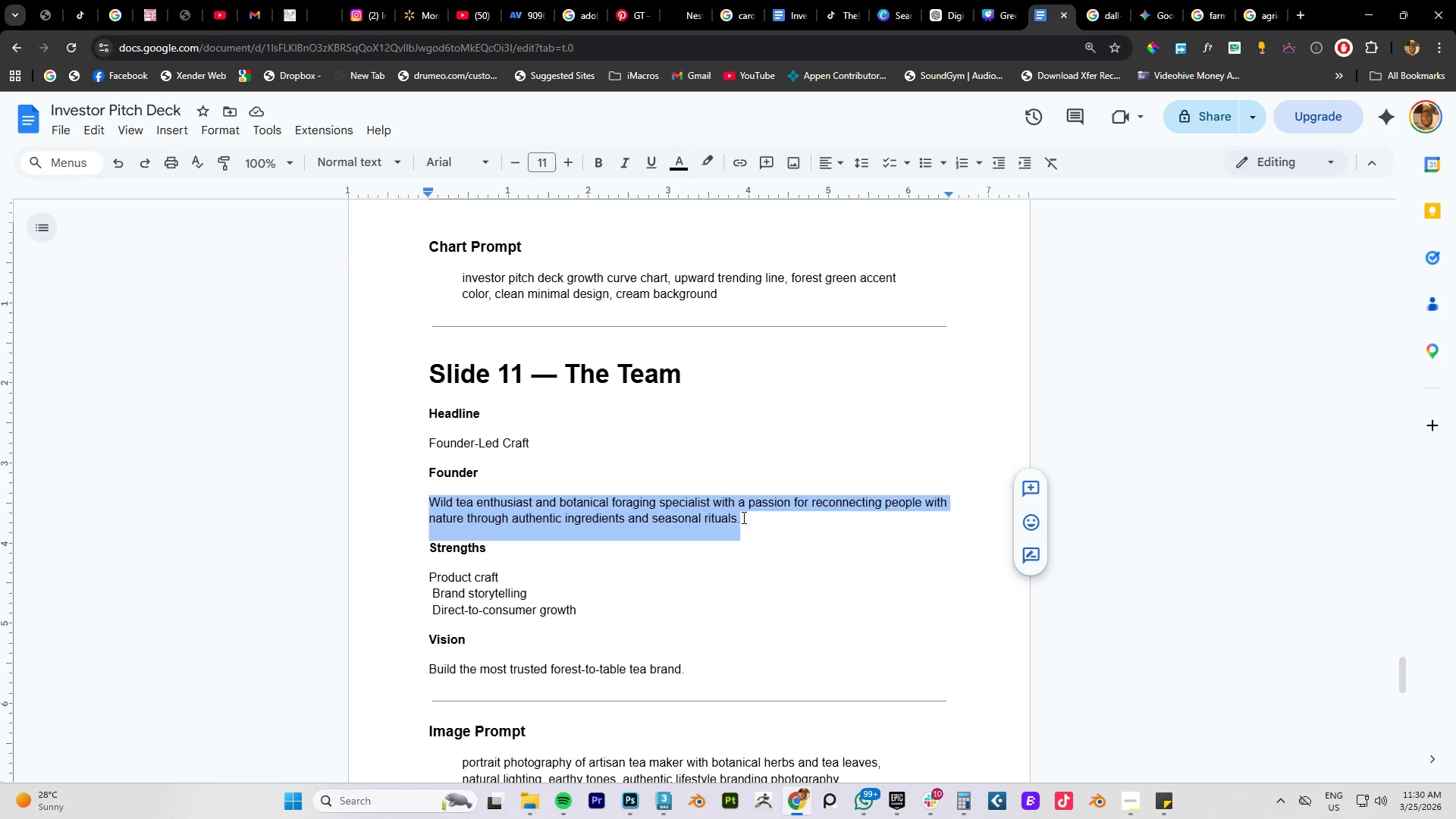 
left_click_drag(start_coordinate=[745, 519], to_coordinate=[422, 475])
 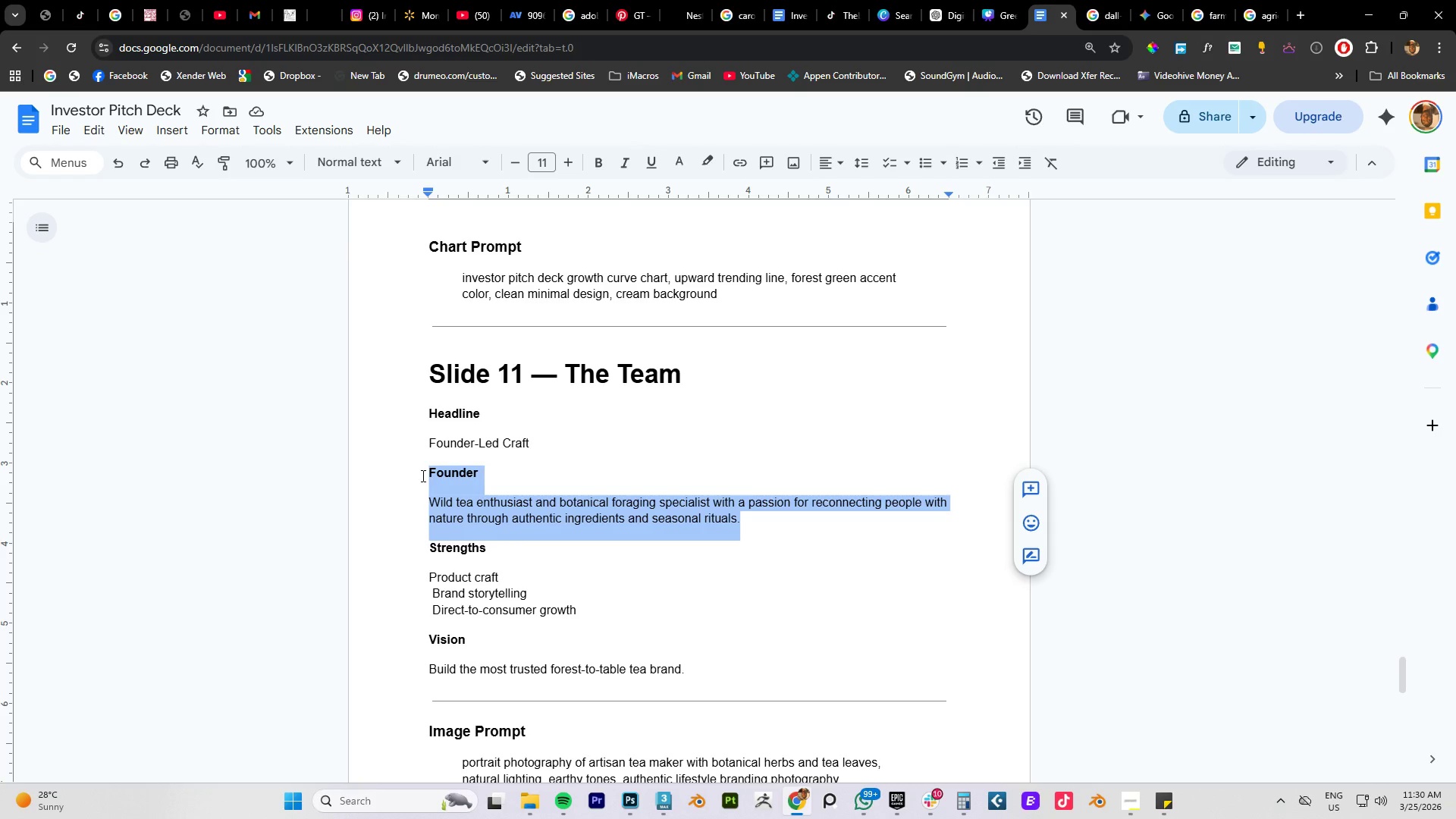 
key(Control+C)
 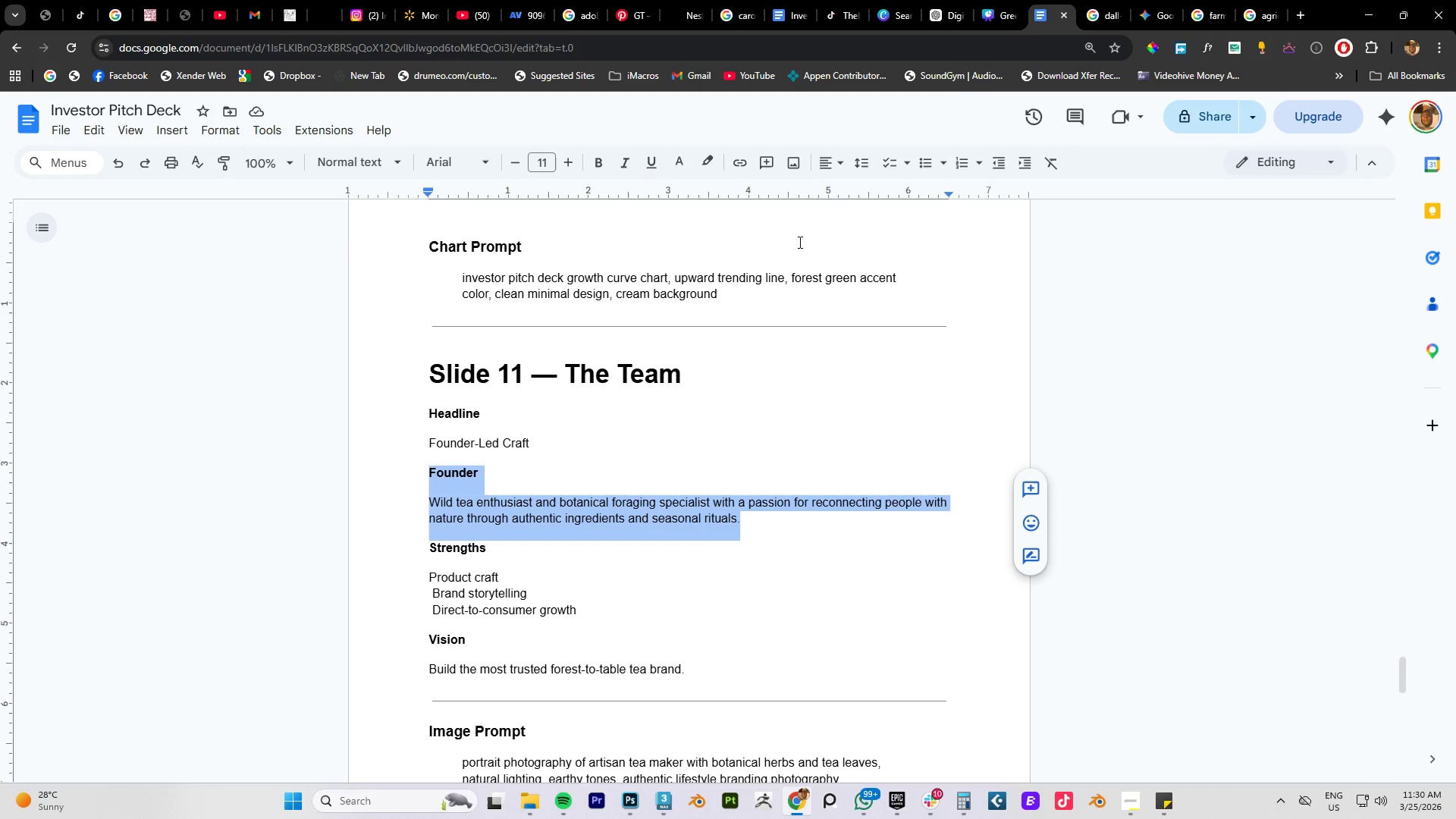 
key(Control+C)
 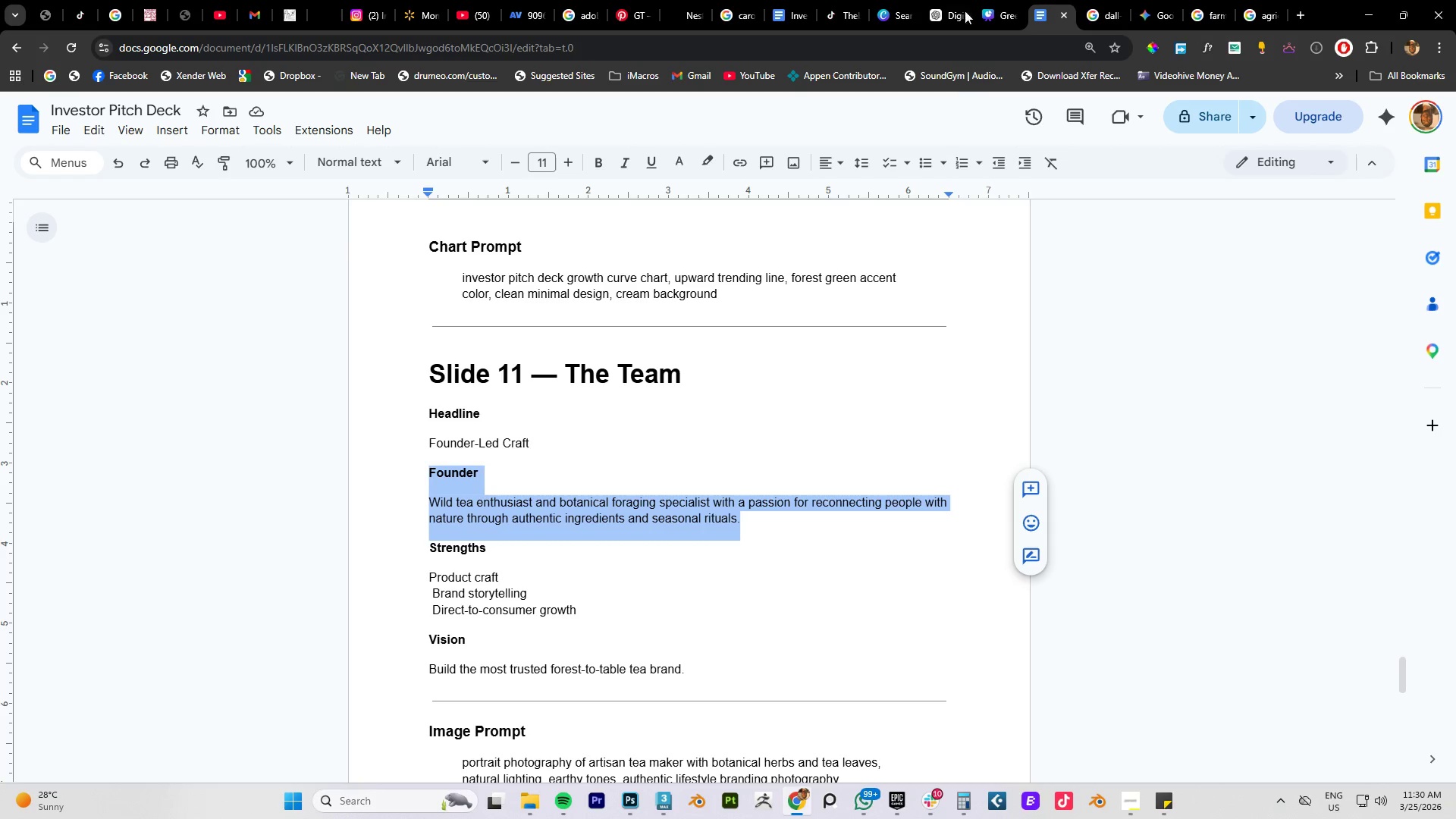 
key(Control+C)
 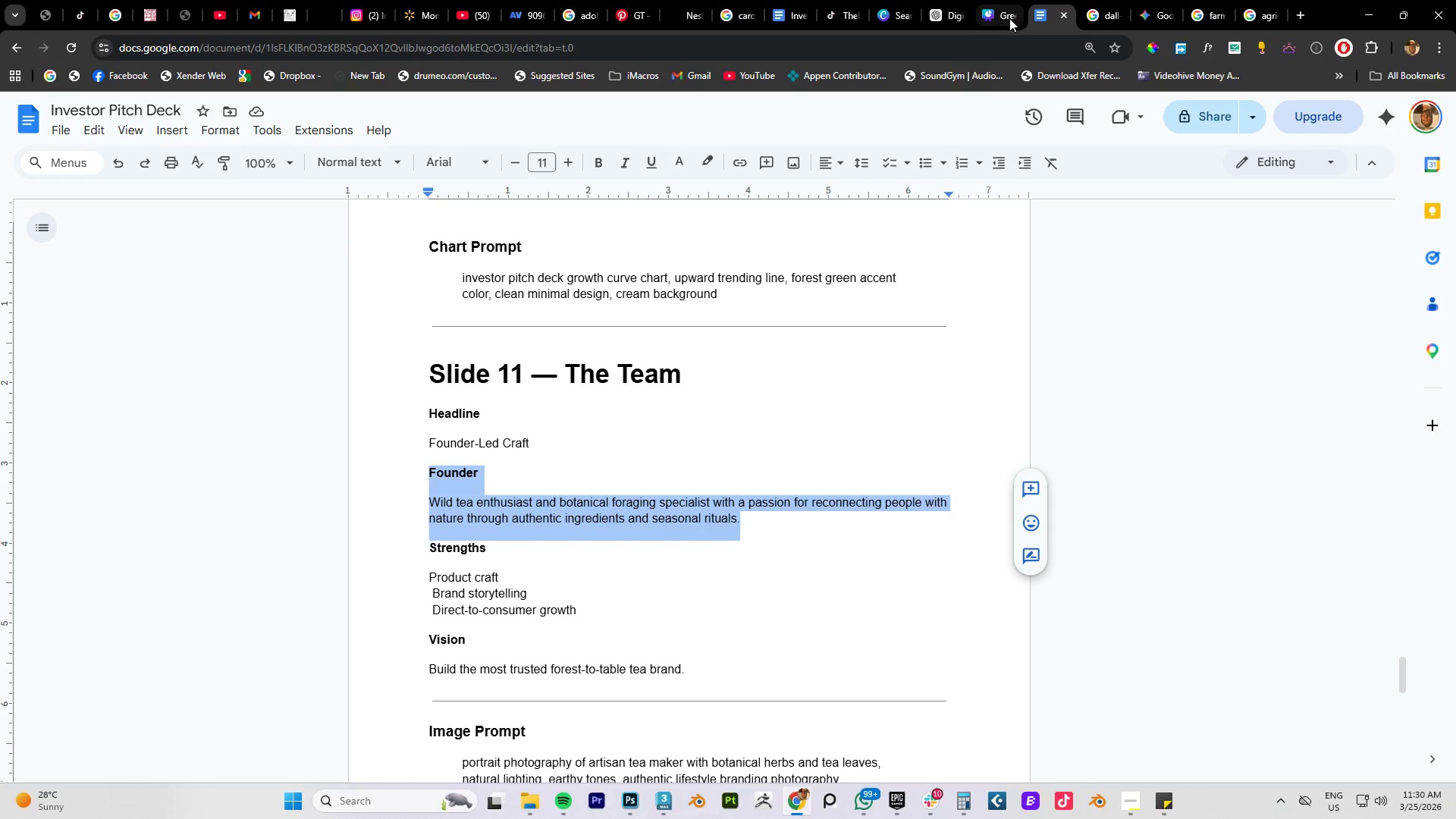 
left_click([1009, 18])
 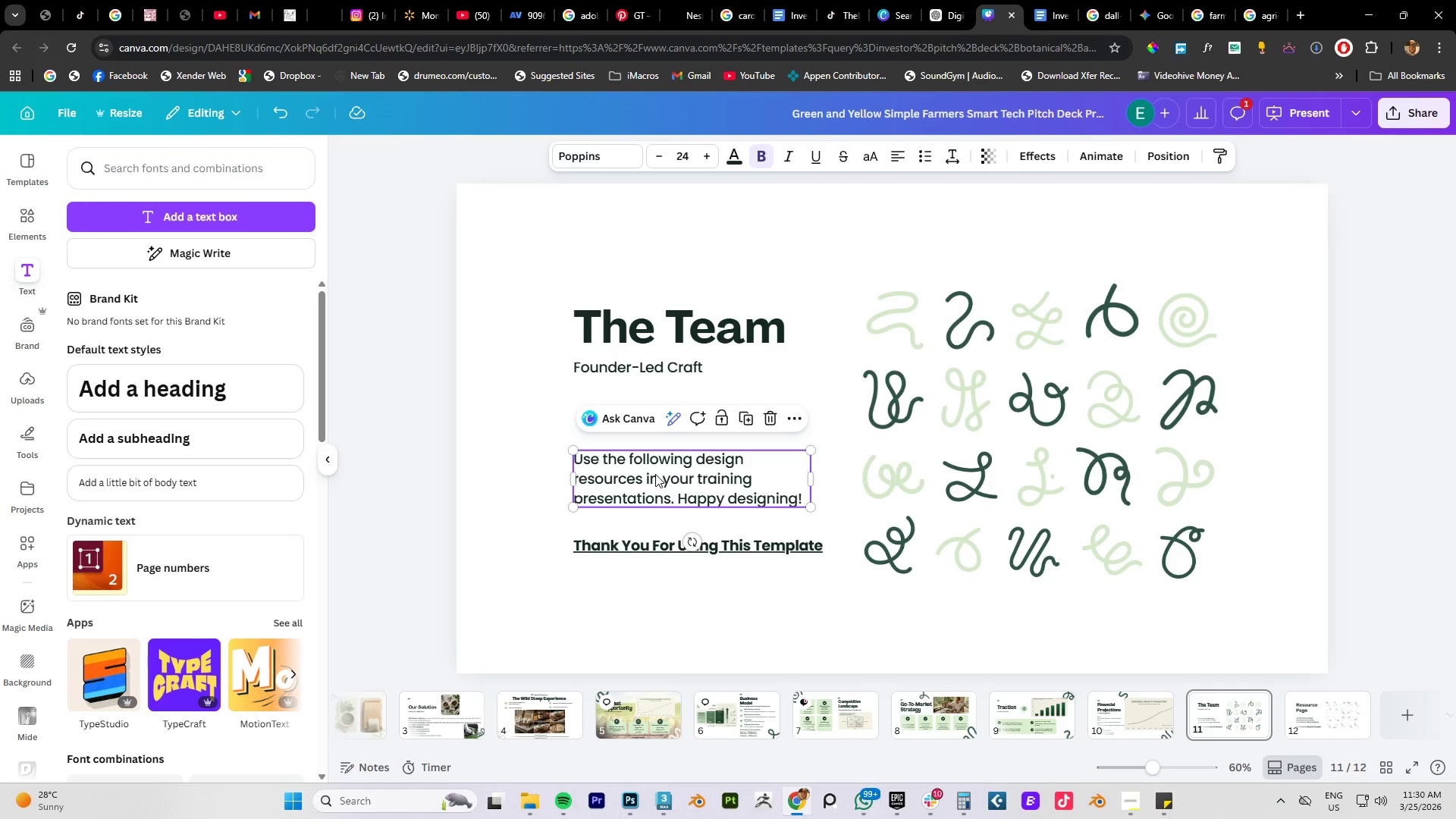 
left_click([645, 477])
 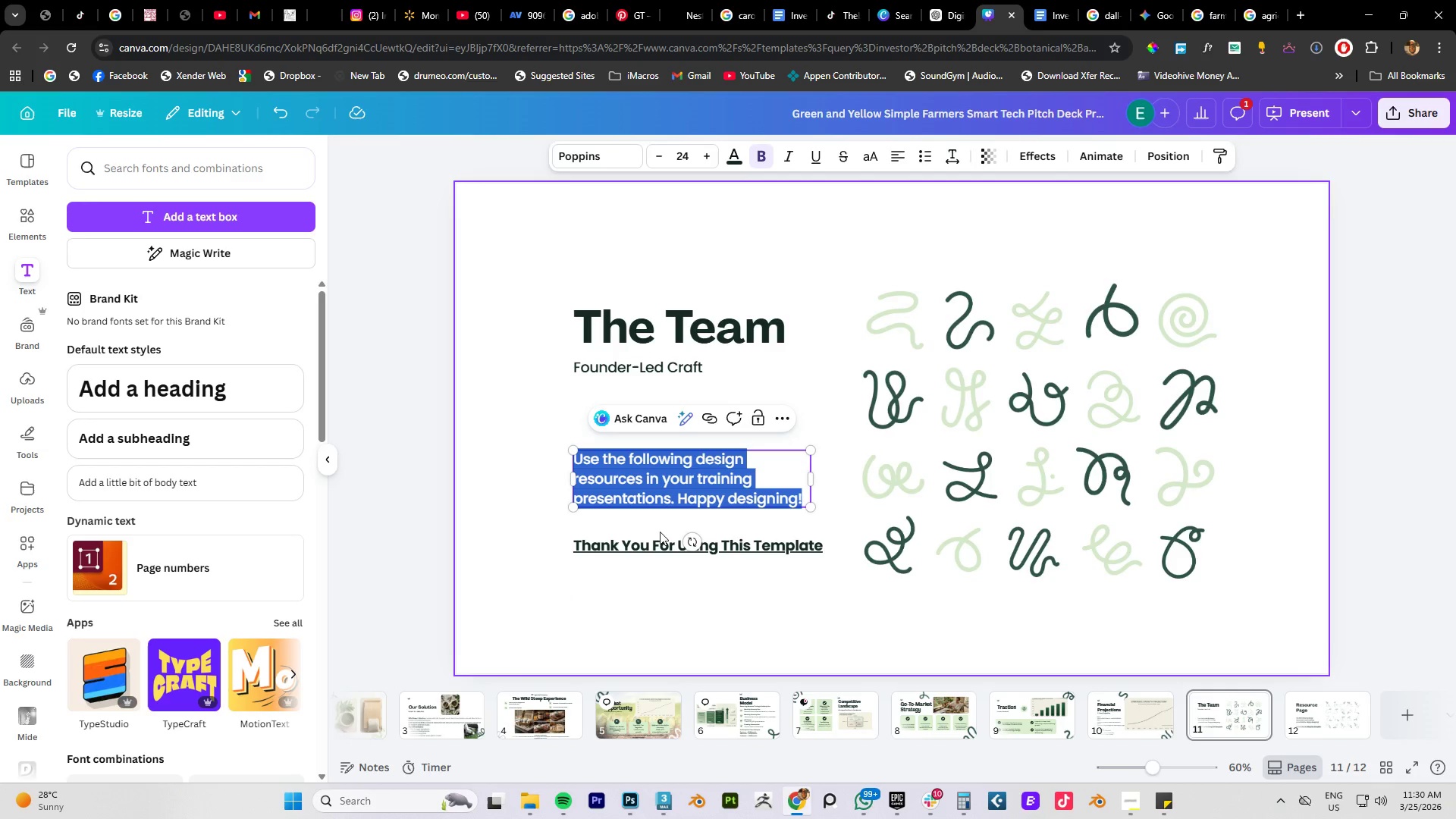 
key(Control+V)
 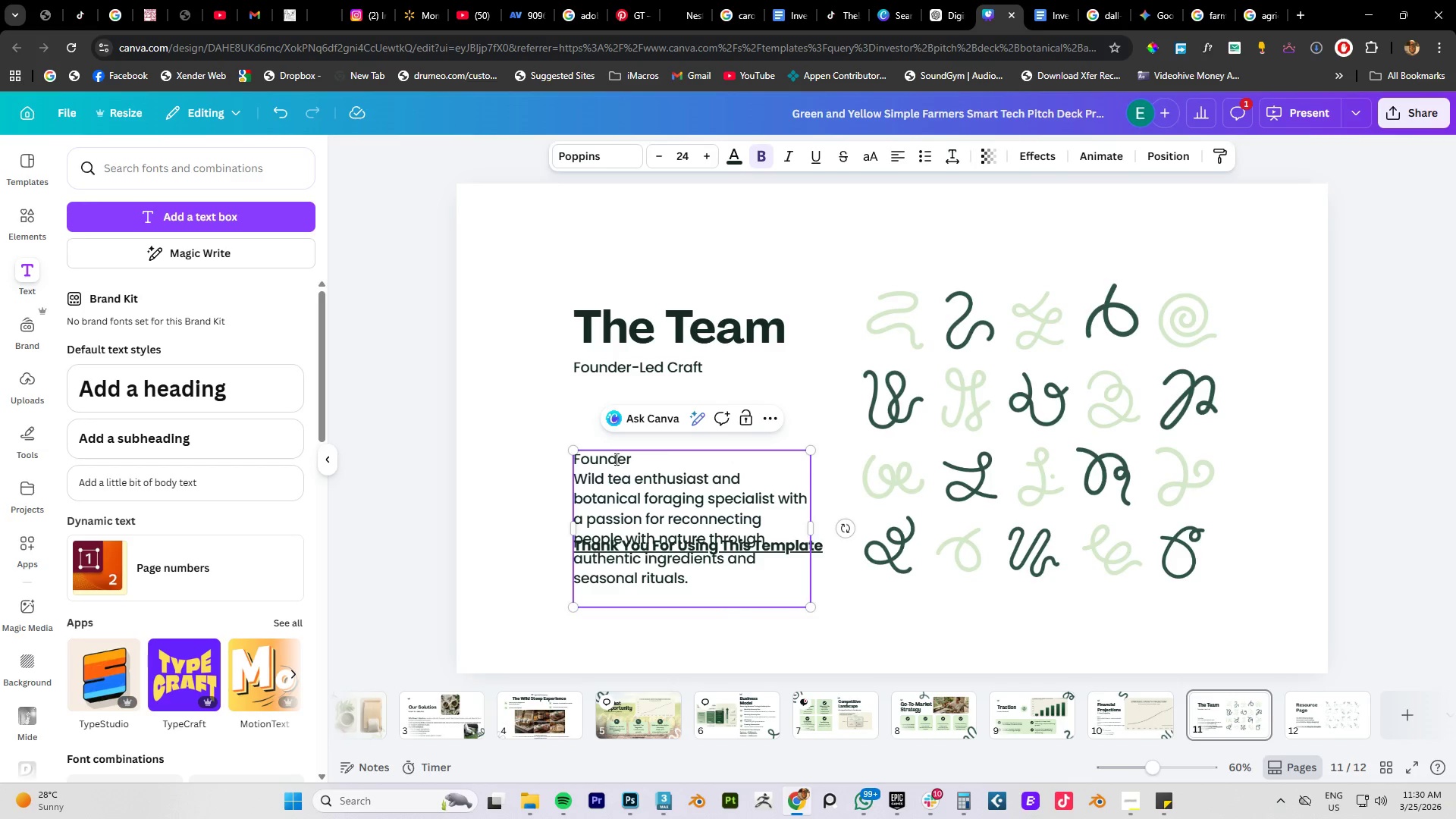 
left_click_drag(start_coordinate=[663, 457], to_coordinate=[548, 457])
 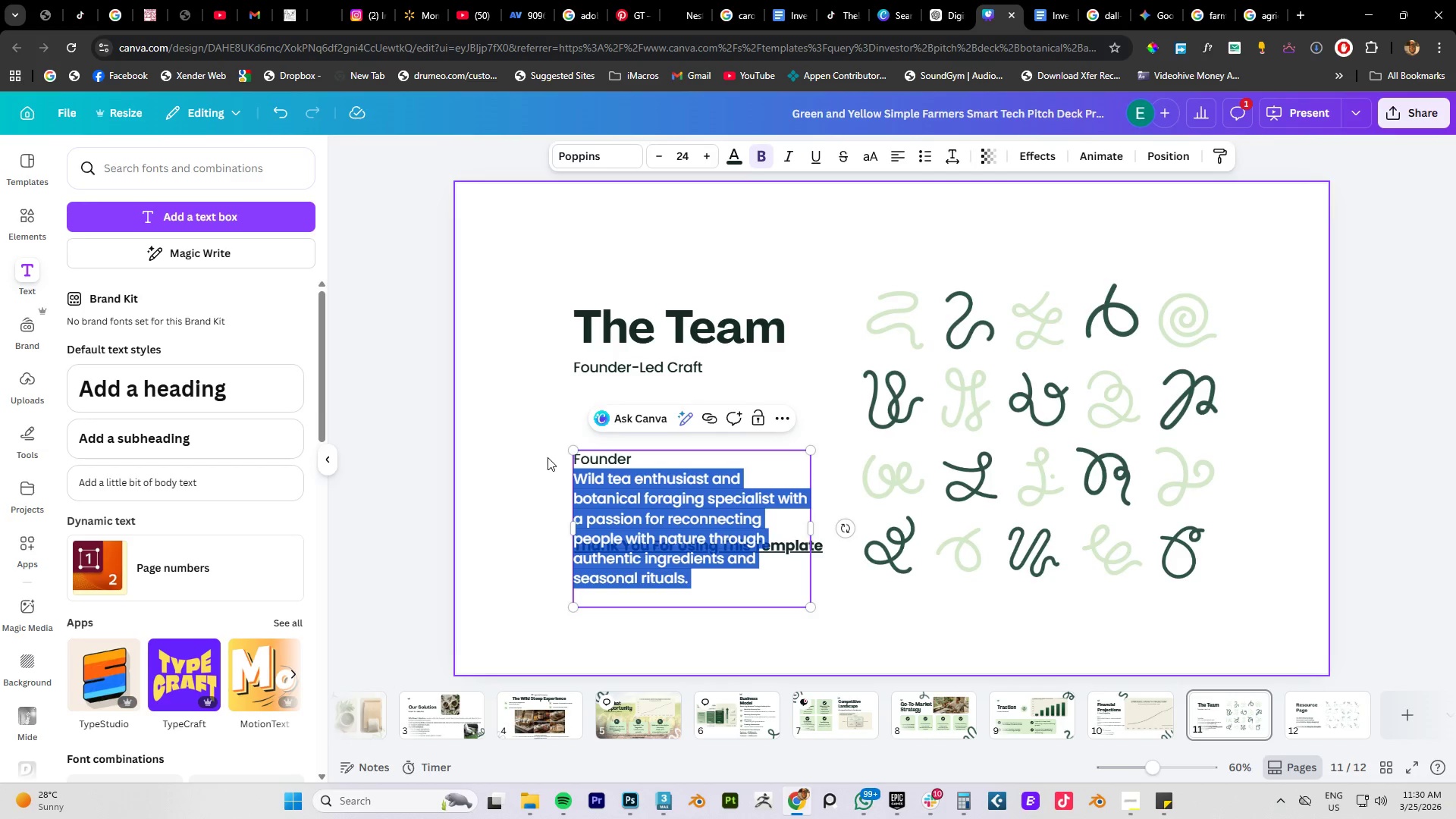 
key(Control+ControlLeft)
 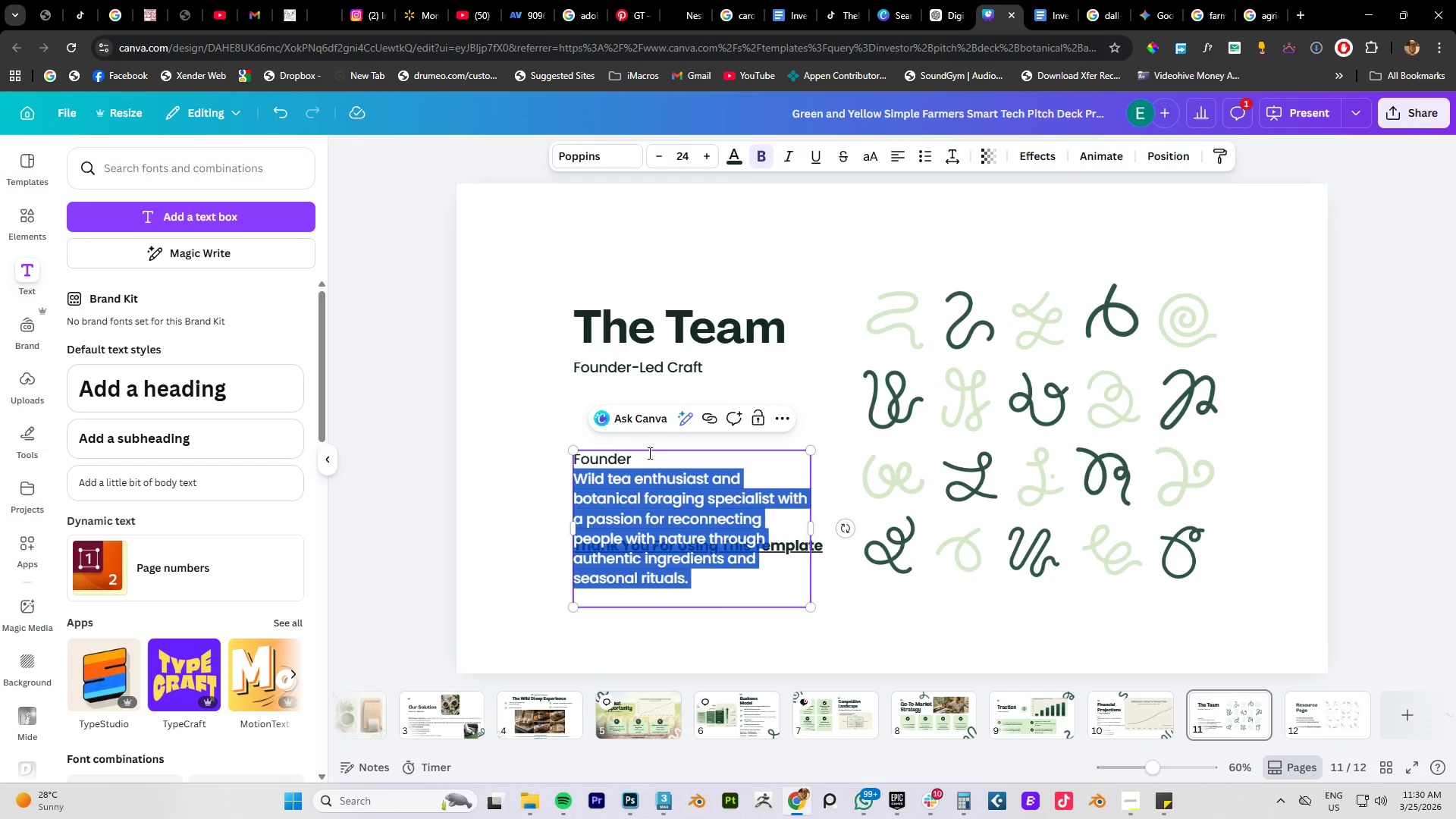 
left_click([648, 453])
 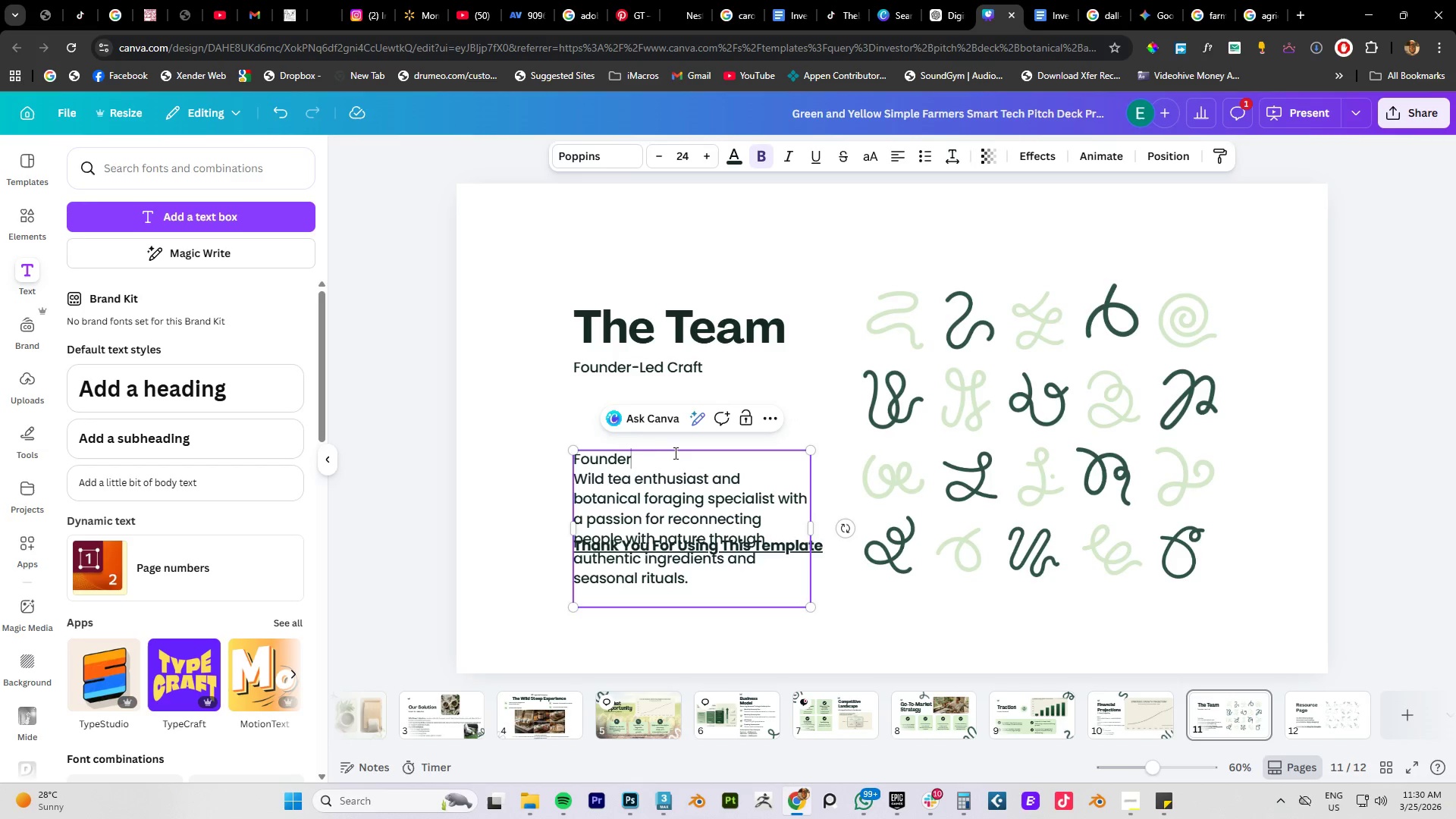 
left_click_drag(start_coordinate=[673, 453], to_coordinate=[570, 457])
 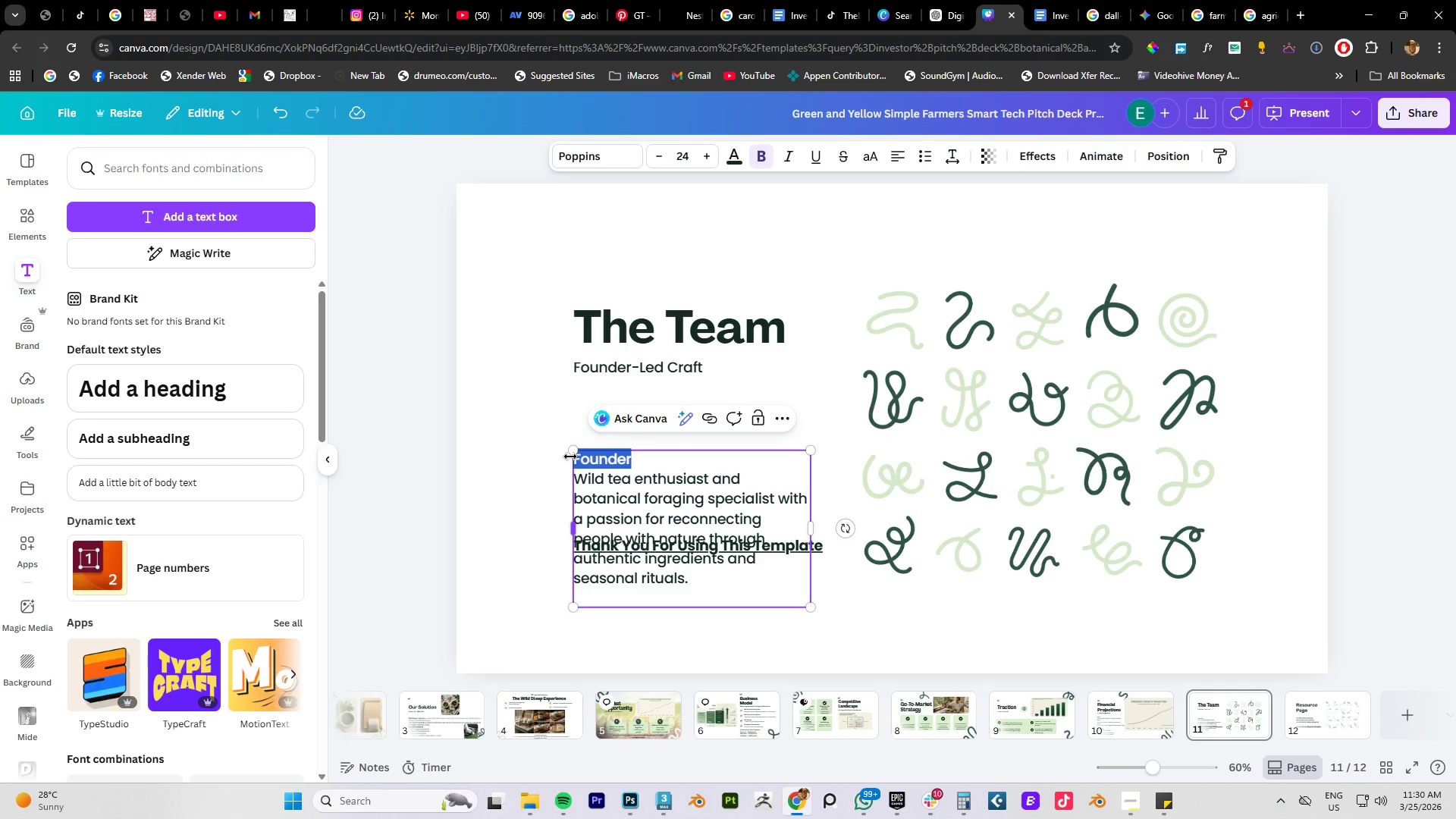 
key(Control+B)
 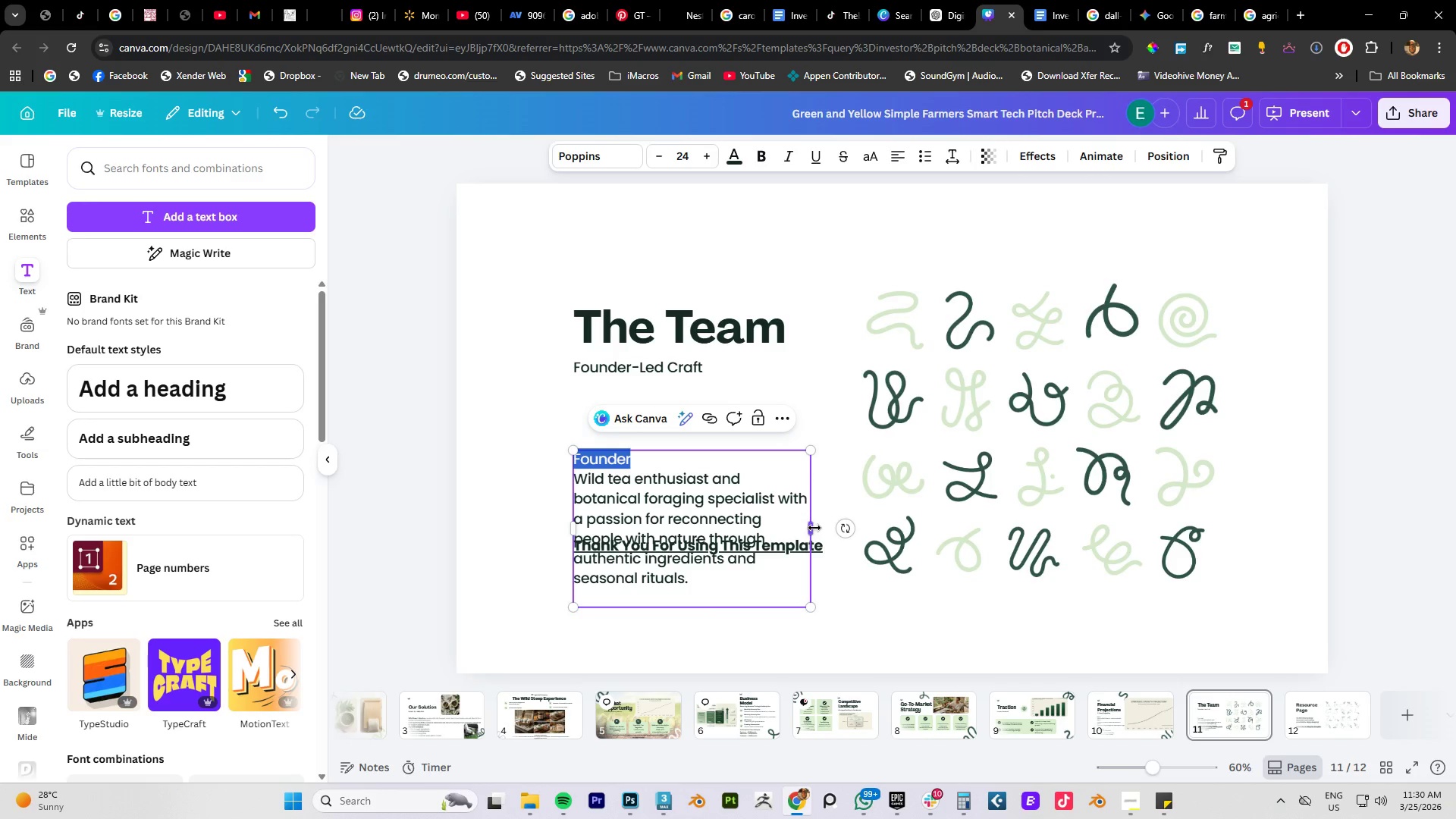 
left_click([807, 528])
 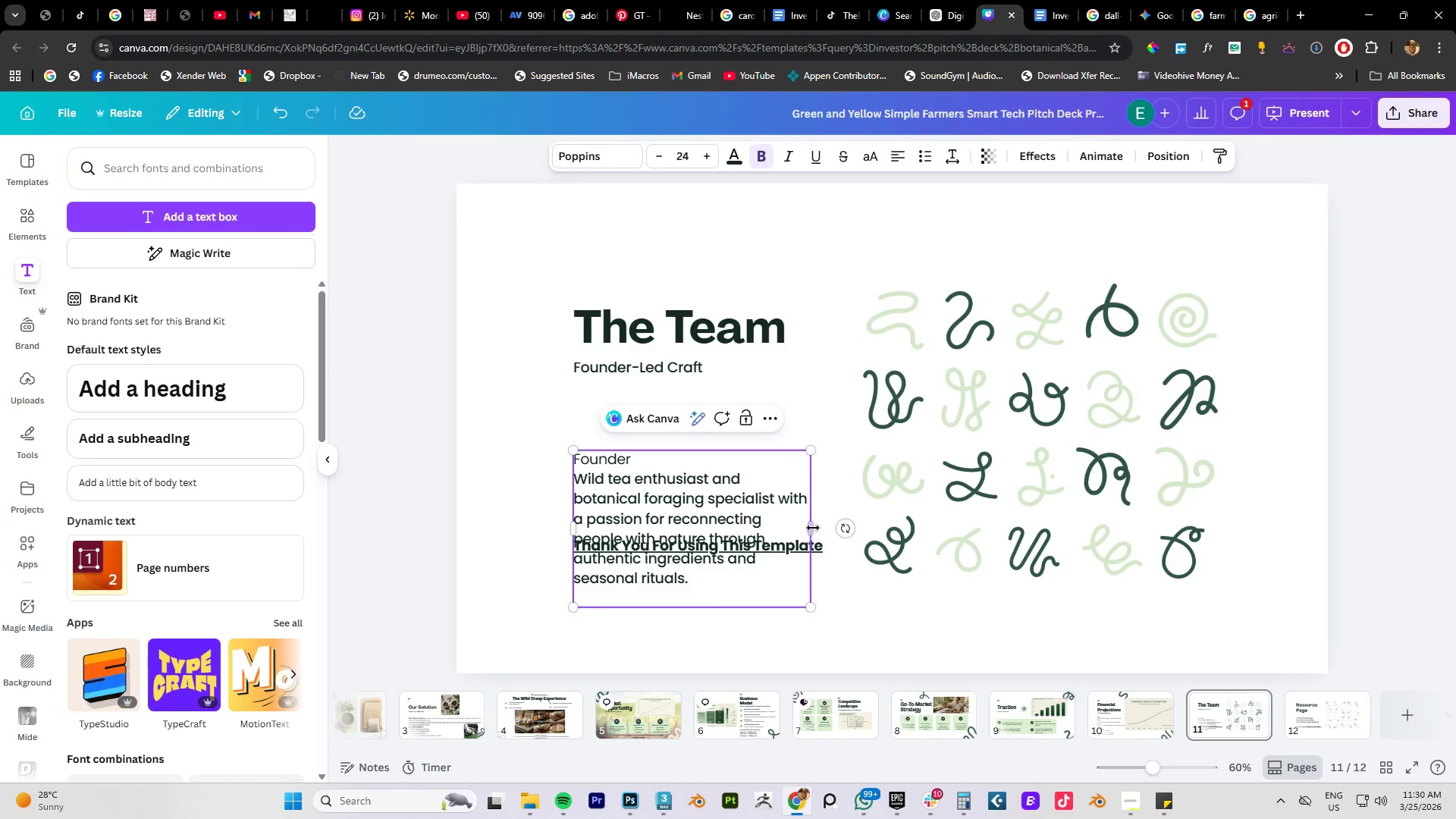 
left_click_drag(start_coordinate=[813, 528], to_coordinate=[979, 518])
 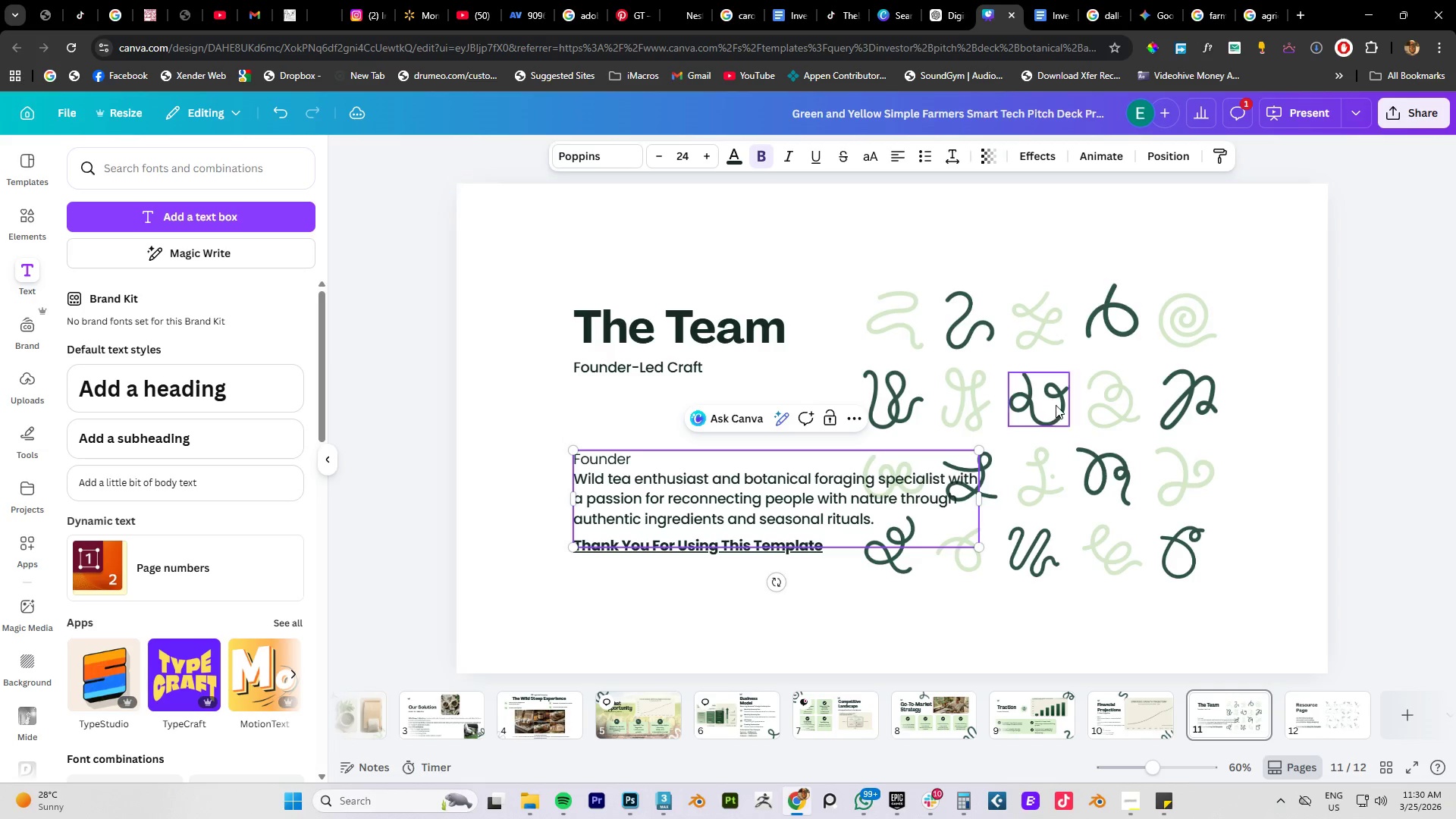 
left_click([1056, 405])
 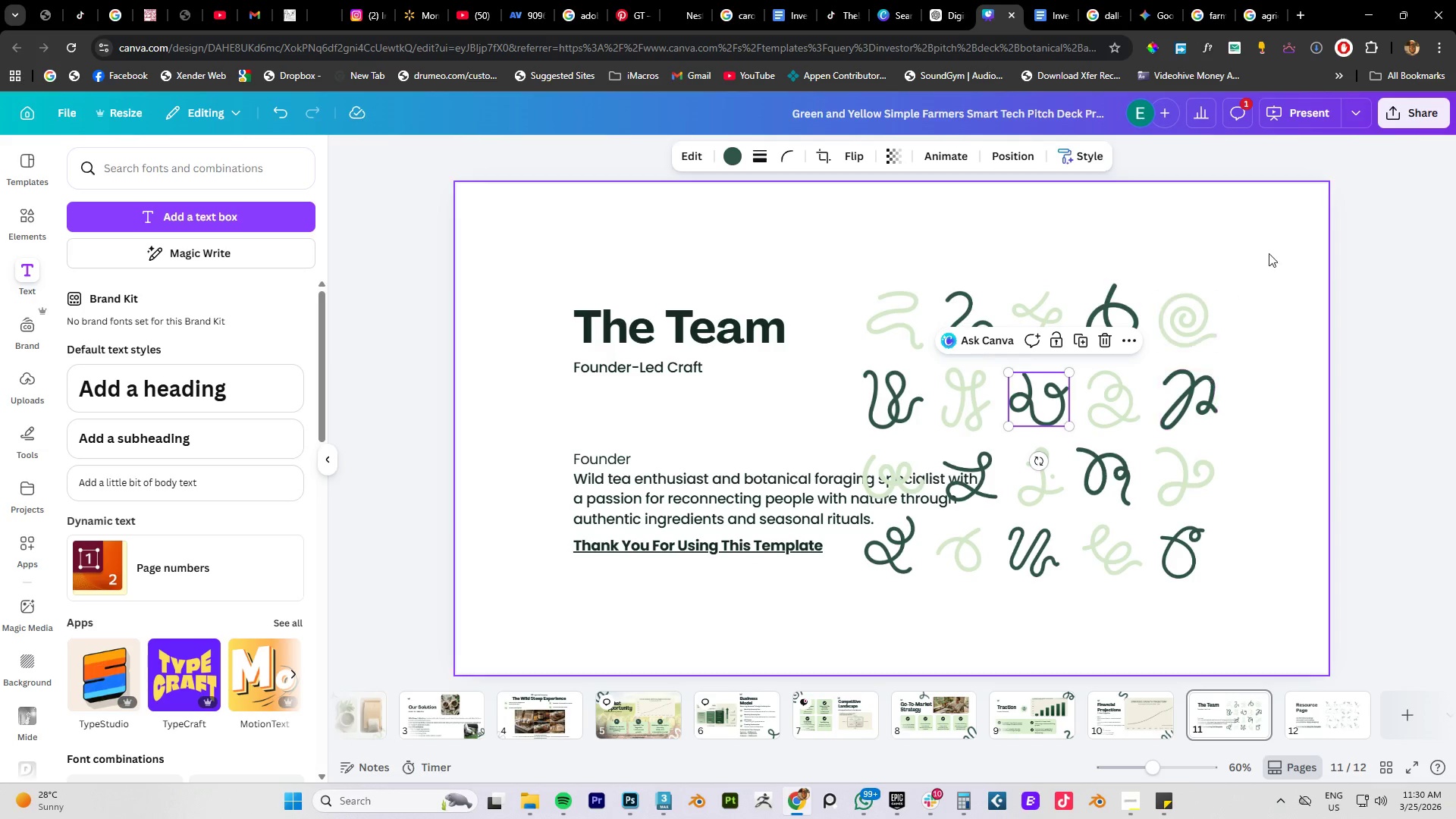 
left_click_drag(start_coordinate=[1276, 243], to_coordinate=[871, 611])
 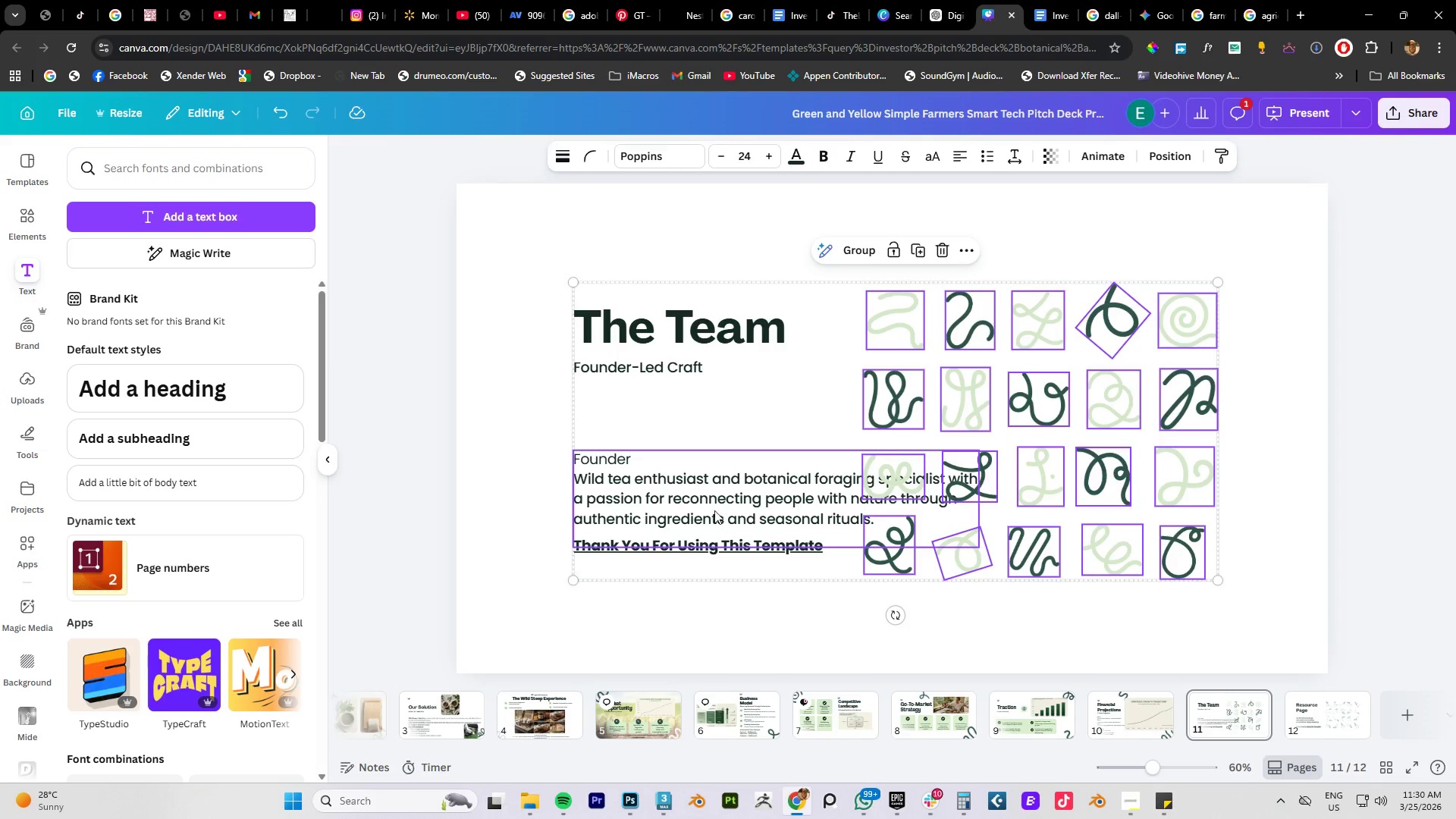 
hold_key(key=ShiftLeft, duration=0.47)
left_click([706, 503])
 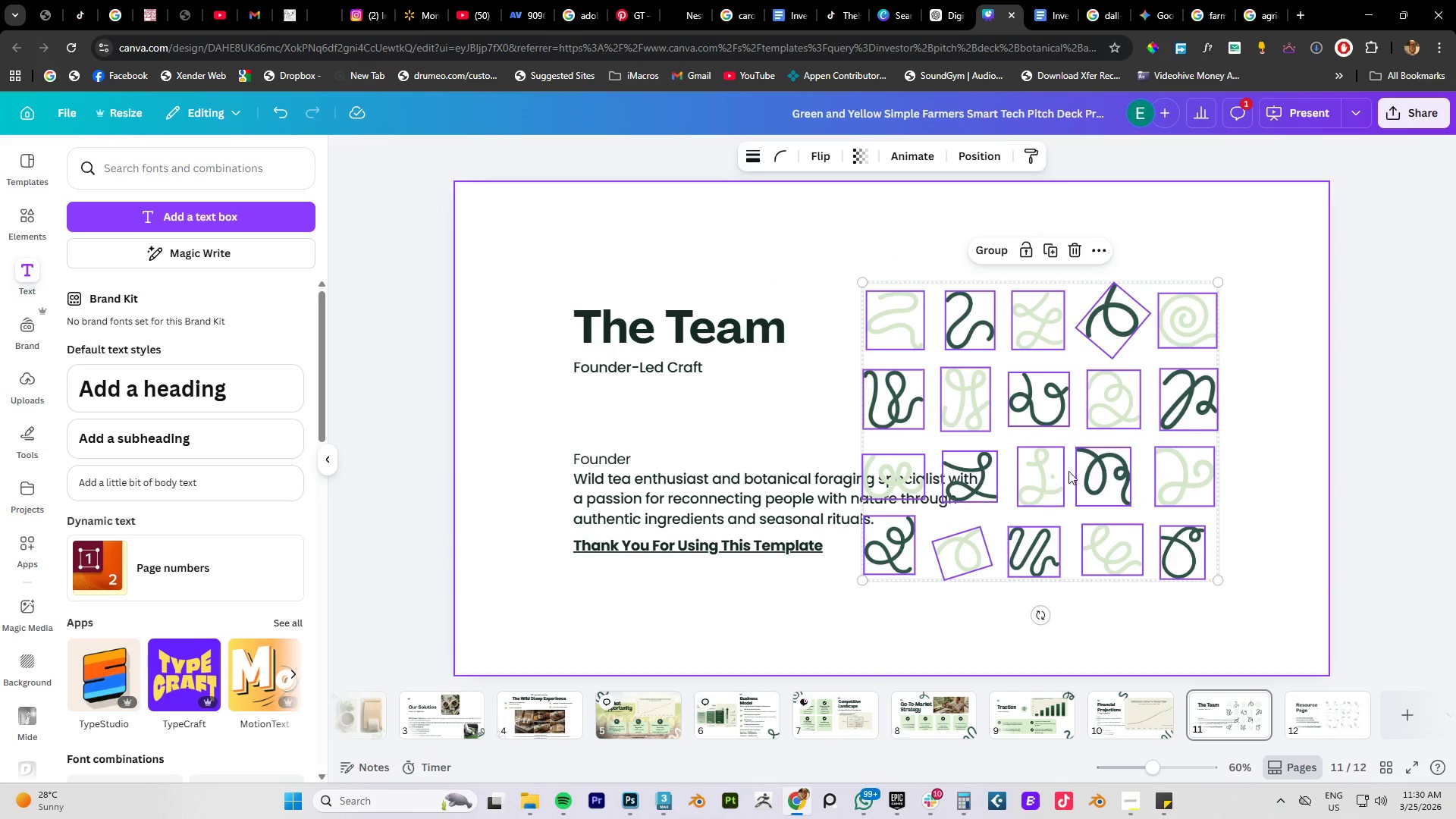 
left_click_drag(start_coordinate=[1069, 469], to_coordinate=[1172, 467])
 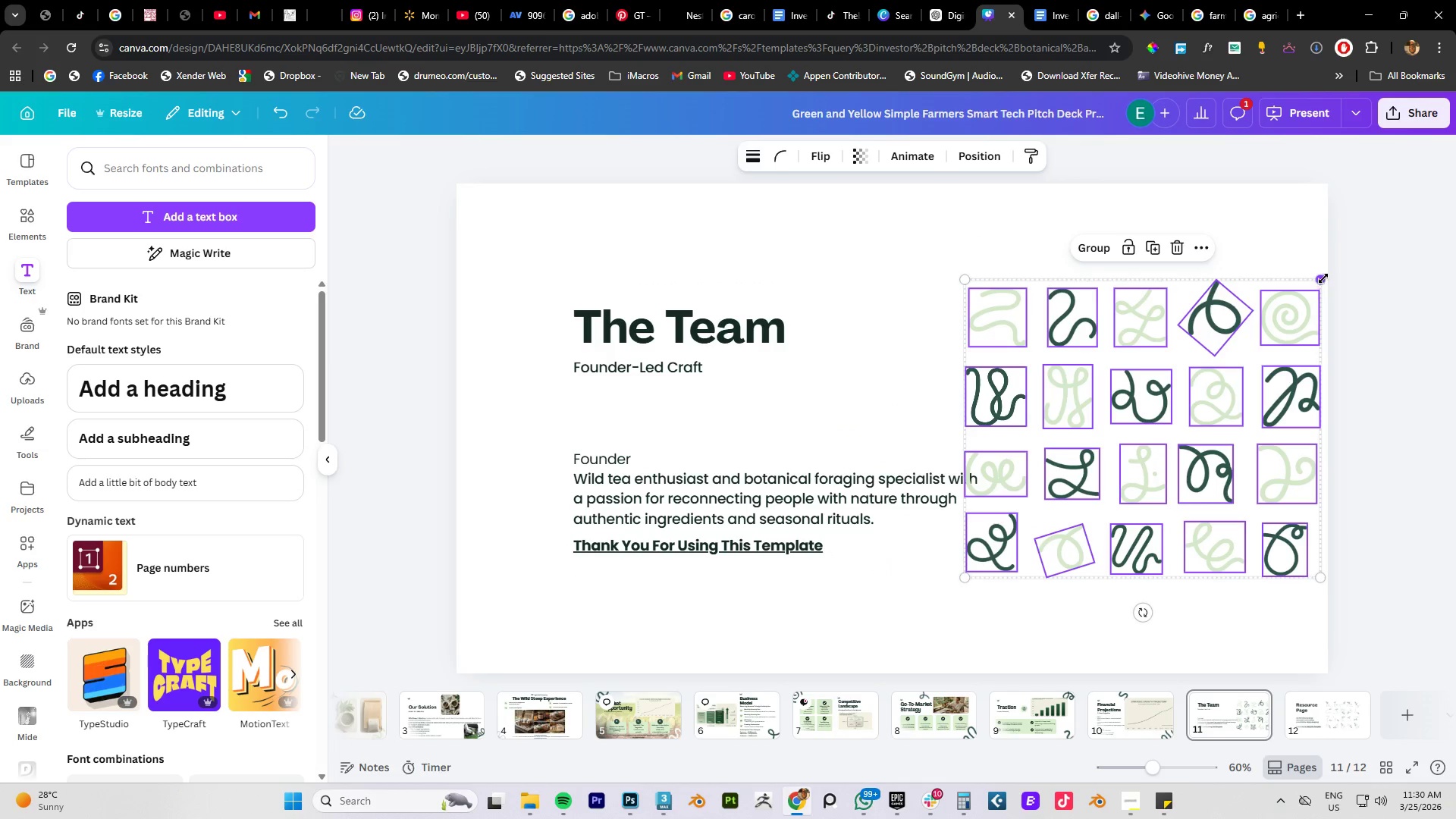 
left_click_drag(start_coordinate=[1323, 276], to_coordinate=[1219, 386])
 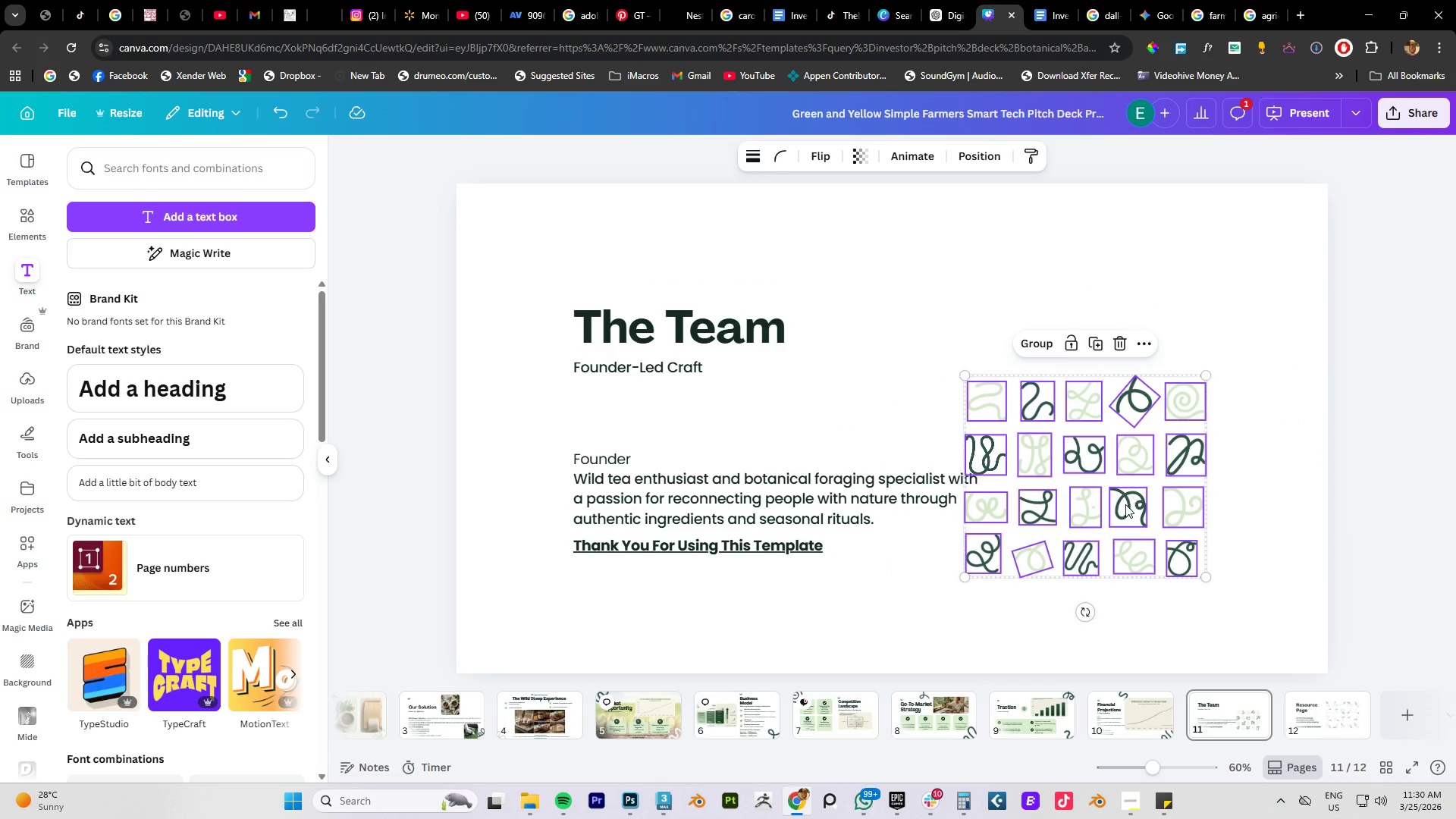 
left_click_drag(start_coordinate=[1126, 504], to_coordinate=[1206, 462])
 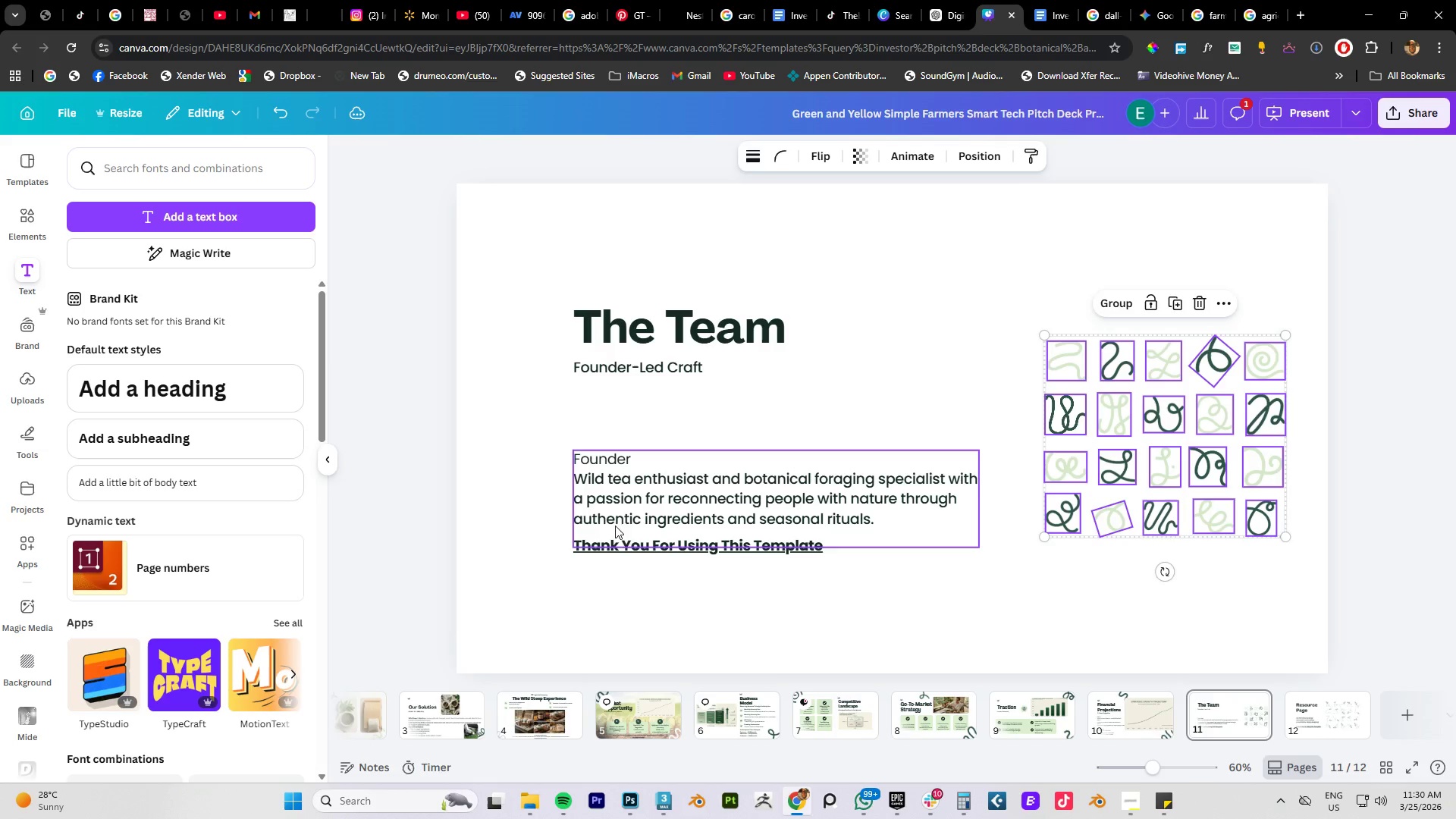 
left_click_drag(start_coordinate=[620, 513], to_coordinate=[619, 451])
 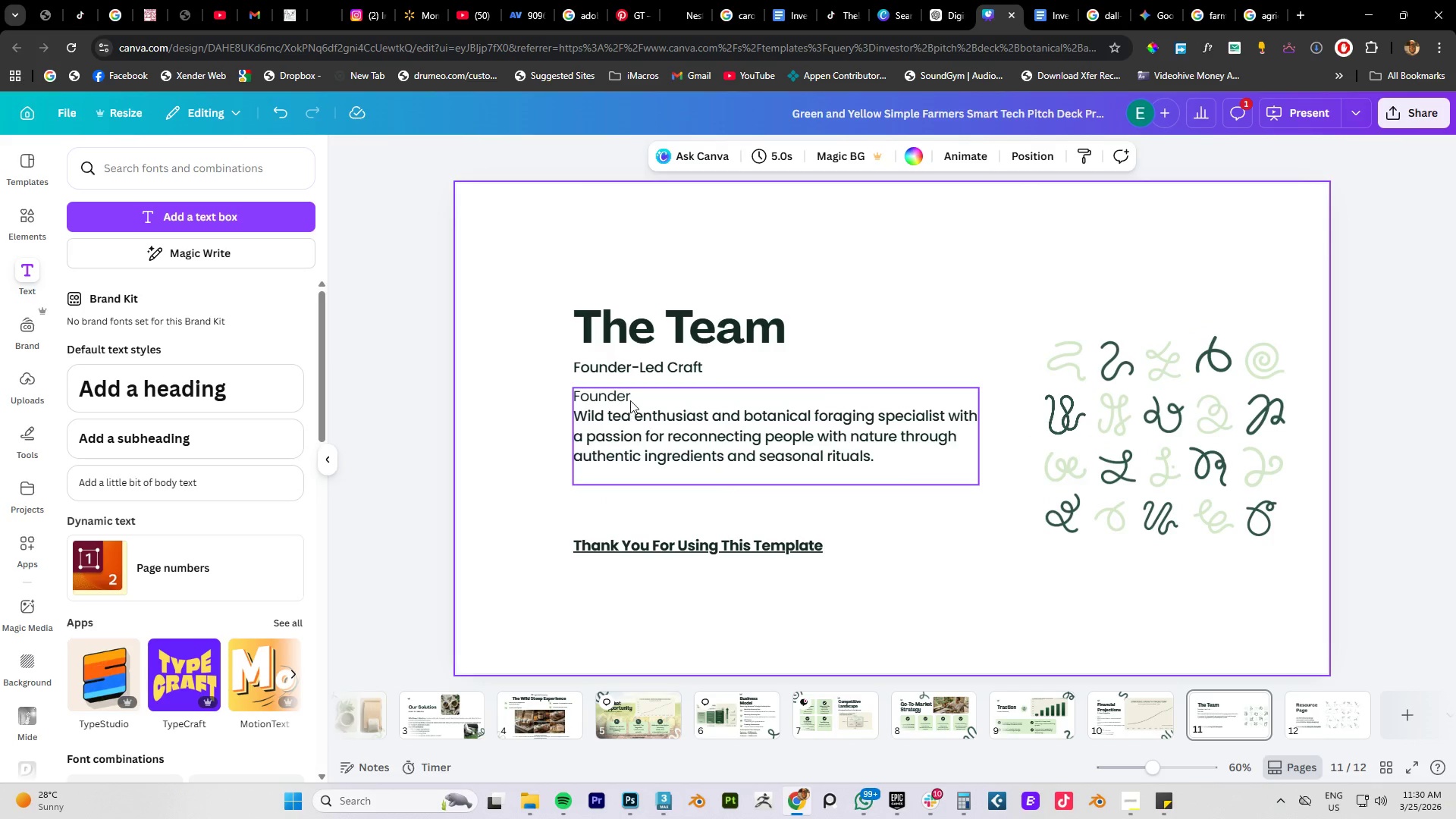 
double_click([631, 400])
 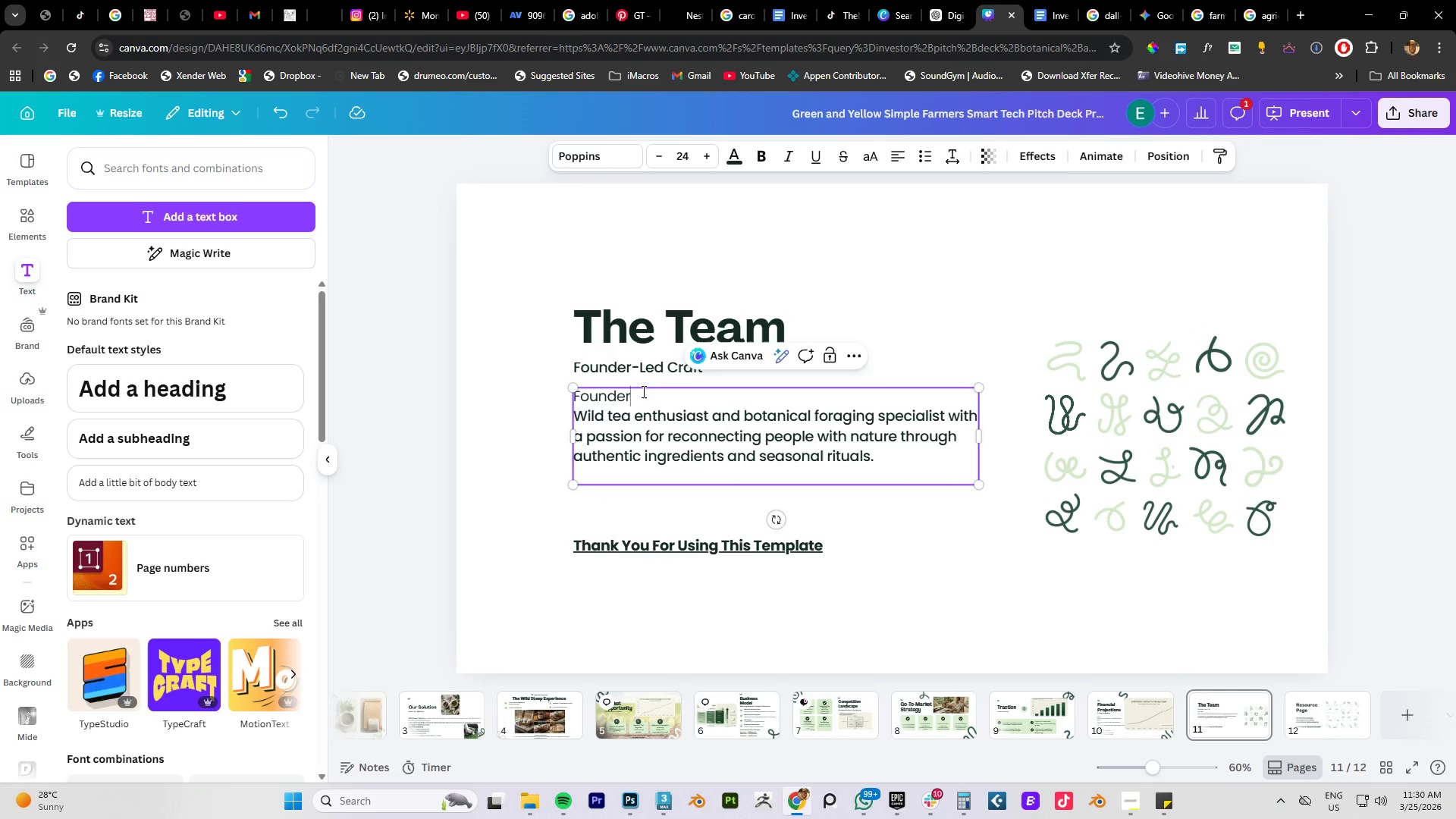 
key(Control+A)
 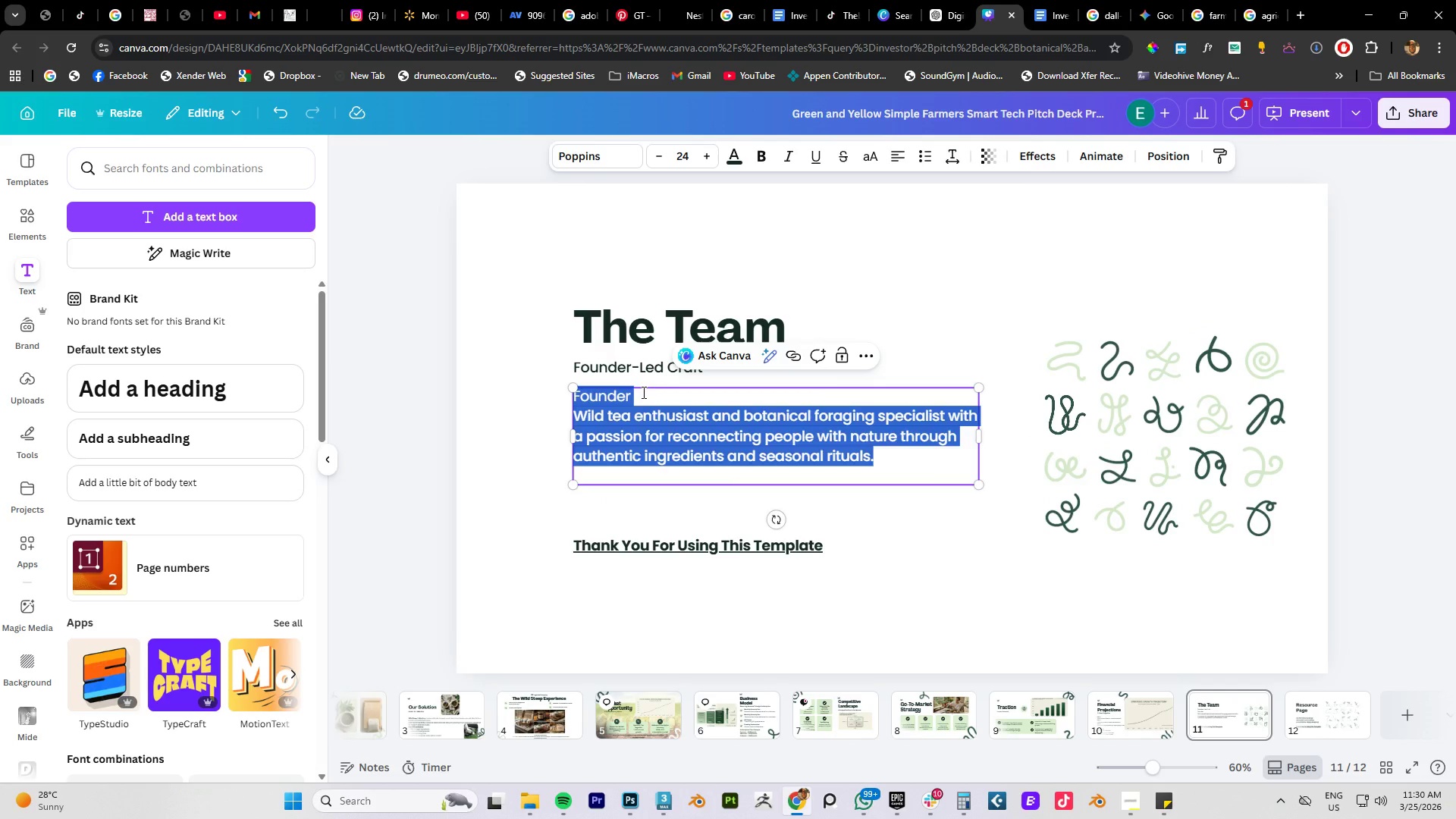 
key(Control+B)
 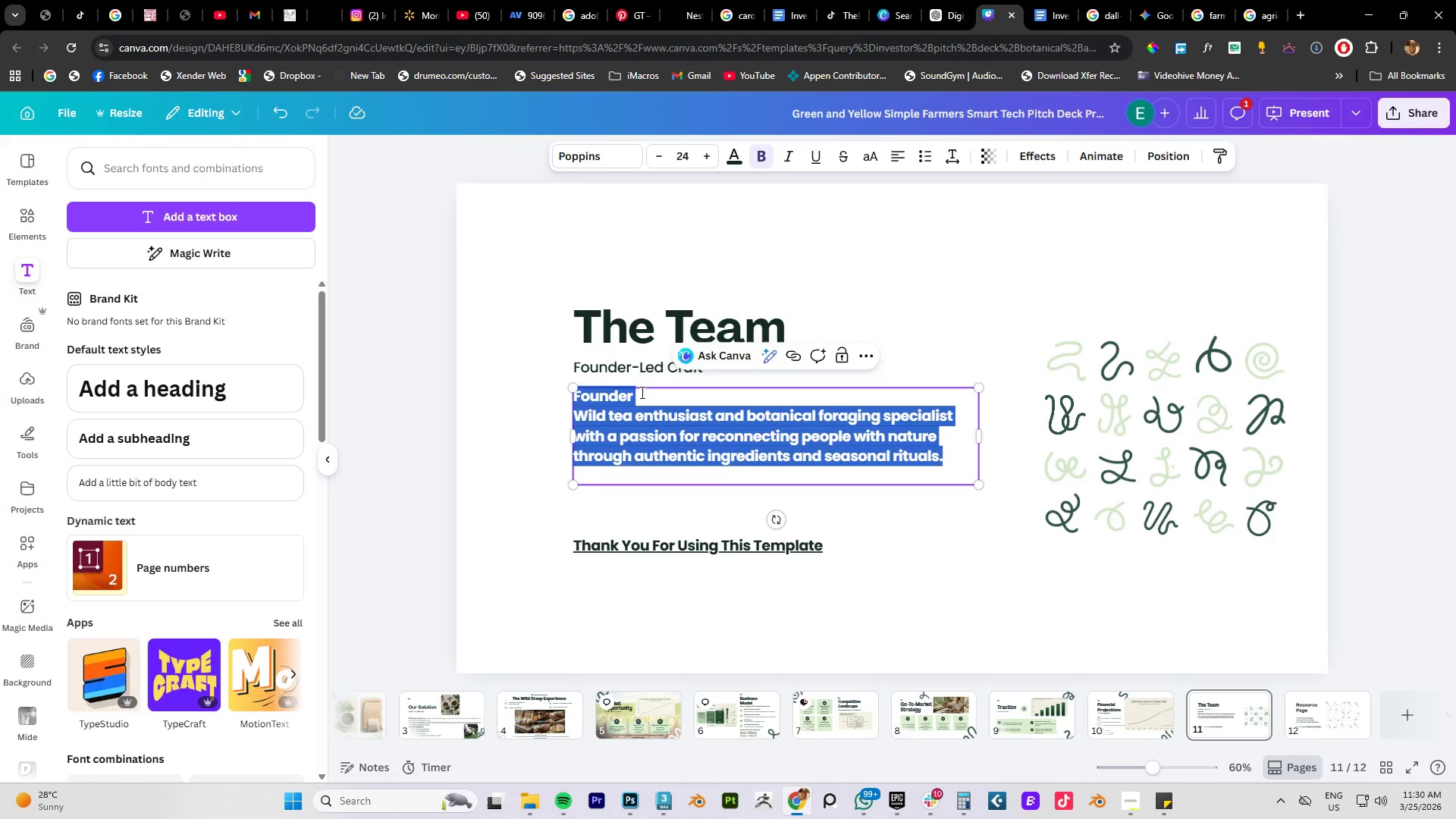 
left_click([641, 392])
 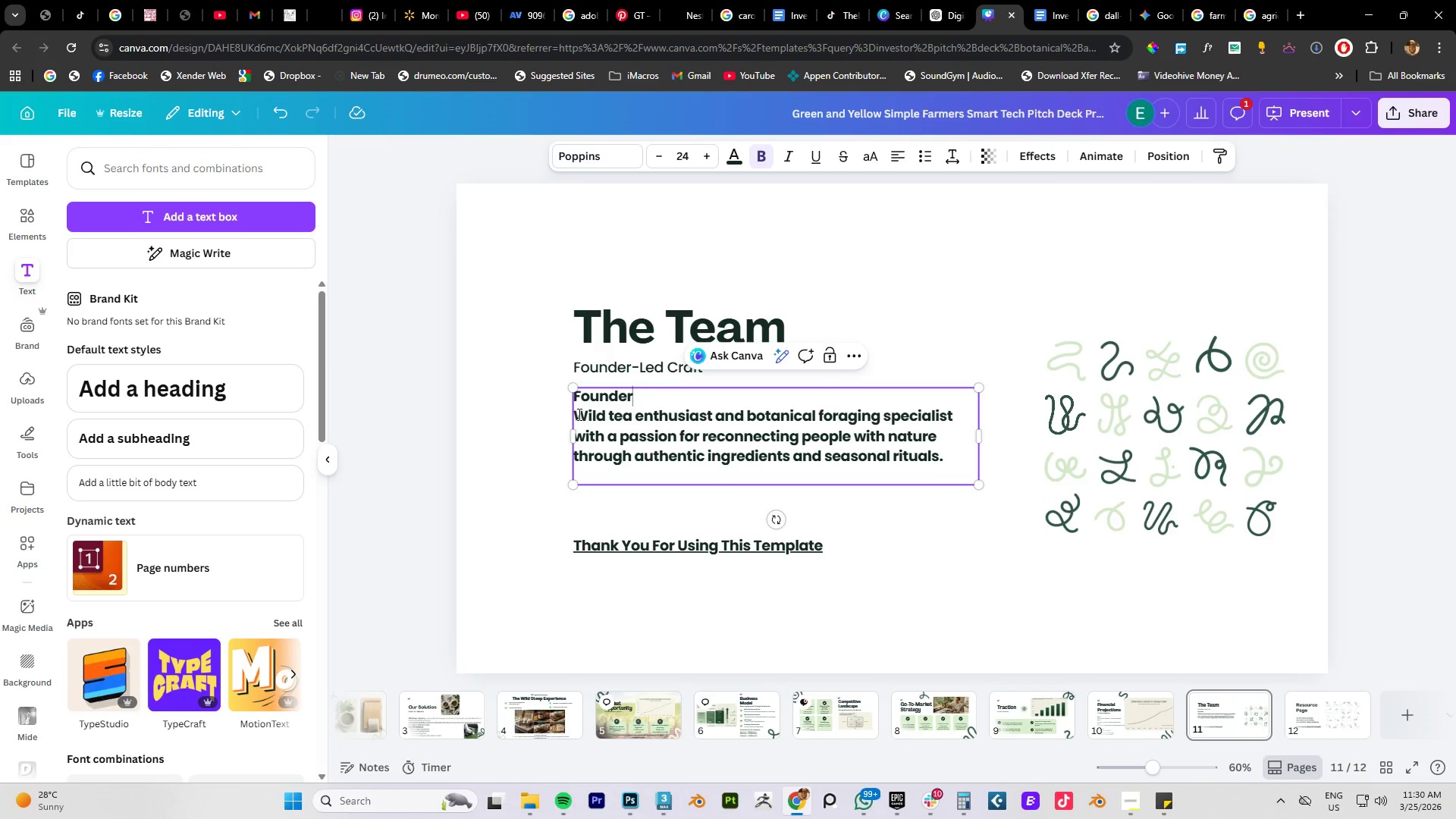 
left_click_drag(start_coordinate=[576, 412], to_coordinate=[899, 472])
 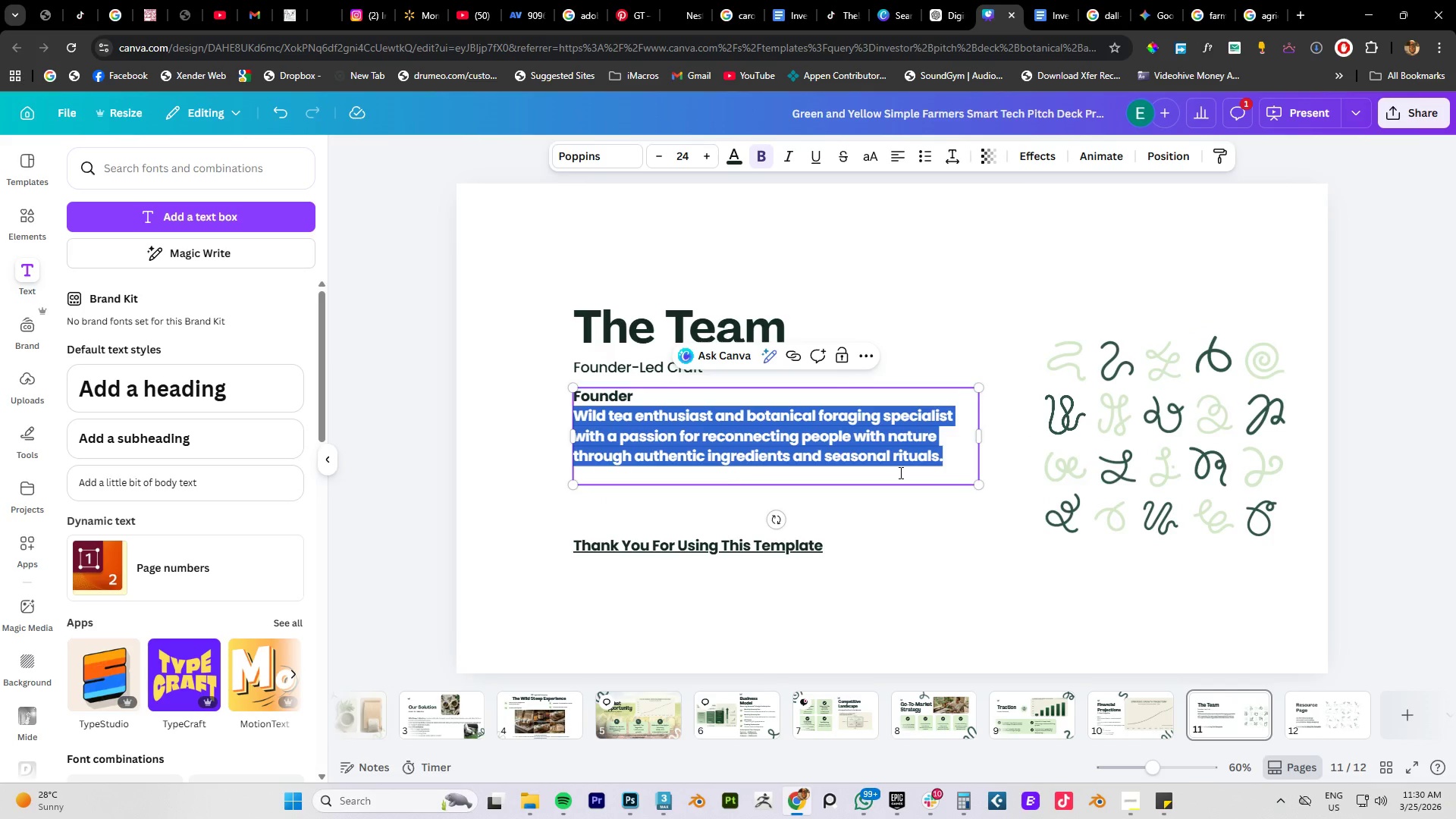 
key(Control+B)
 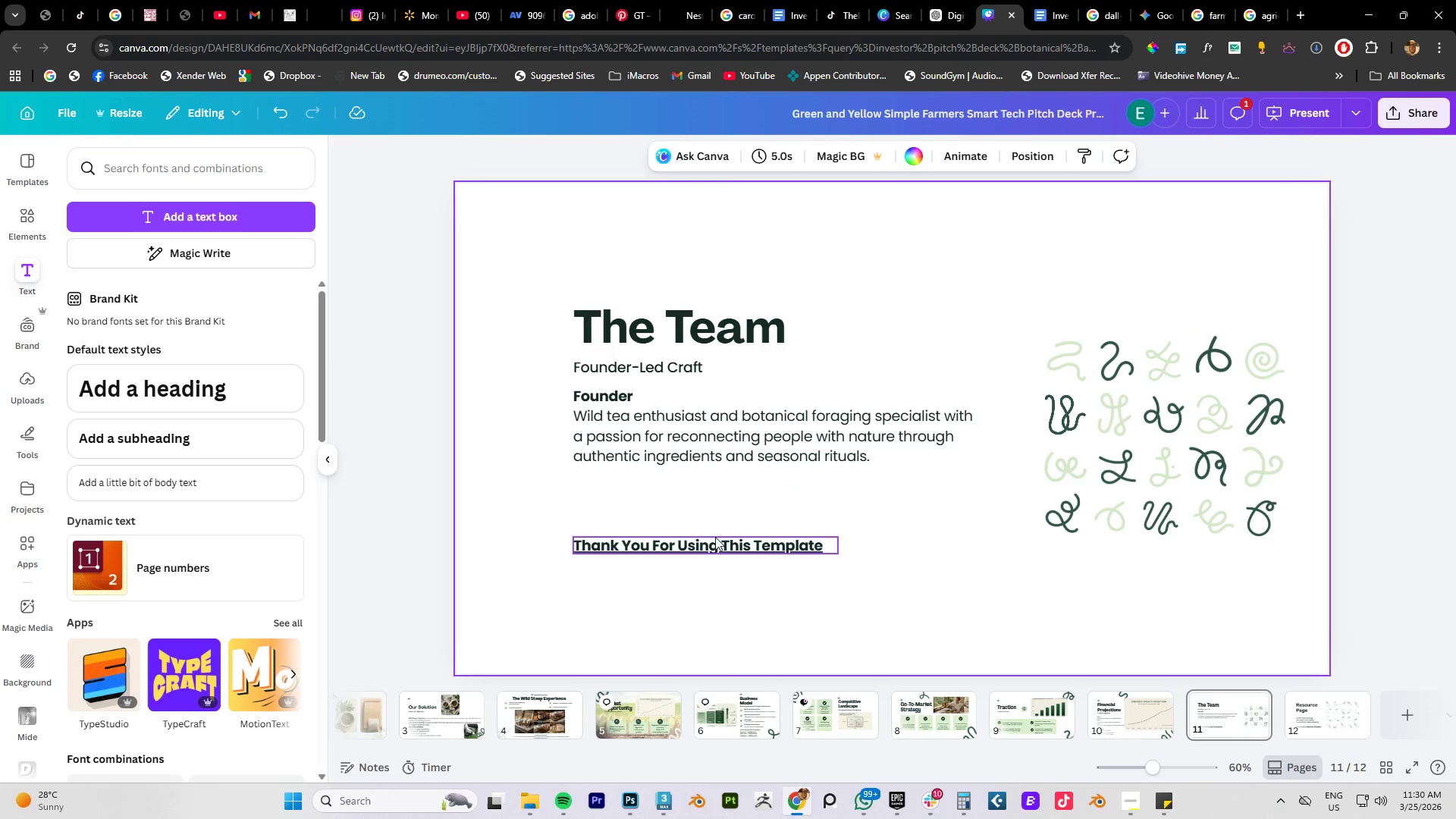 
left_click([702, 545])
 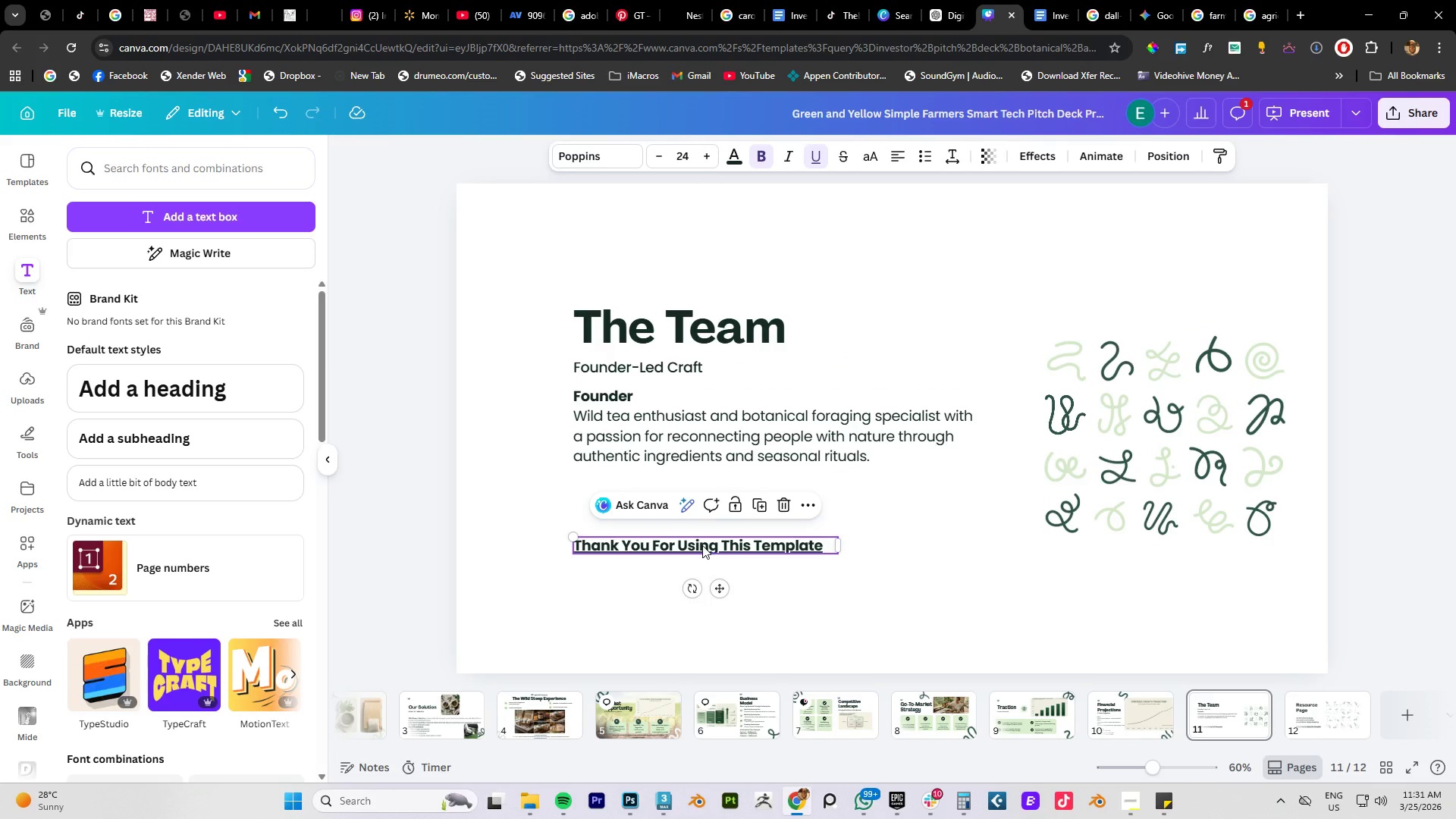 
key(Delete)
 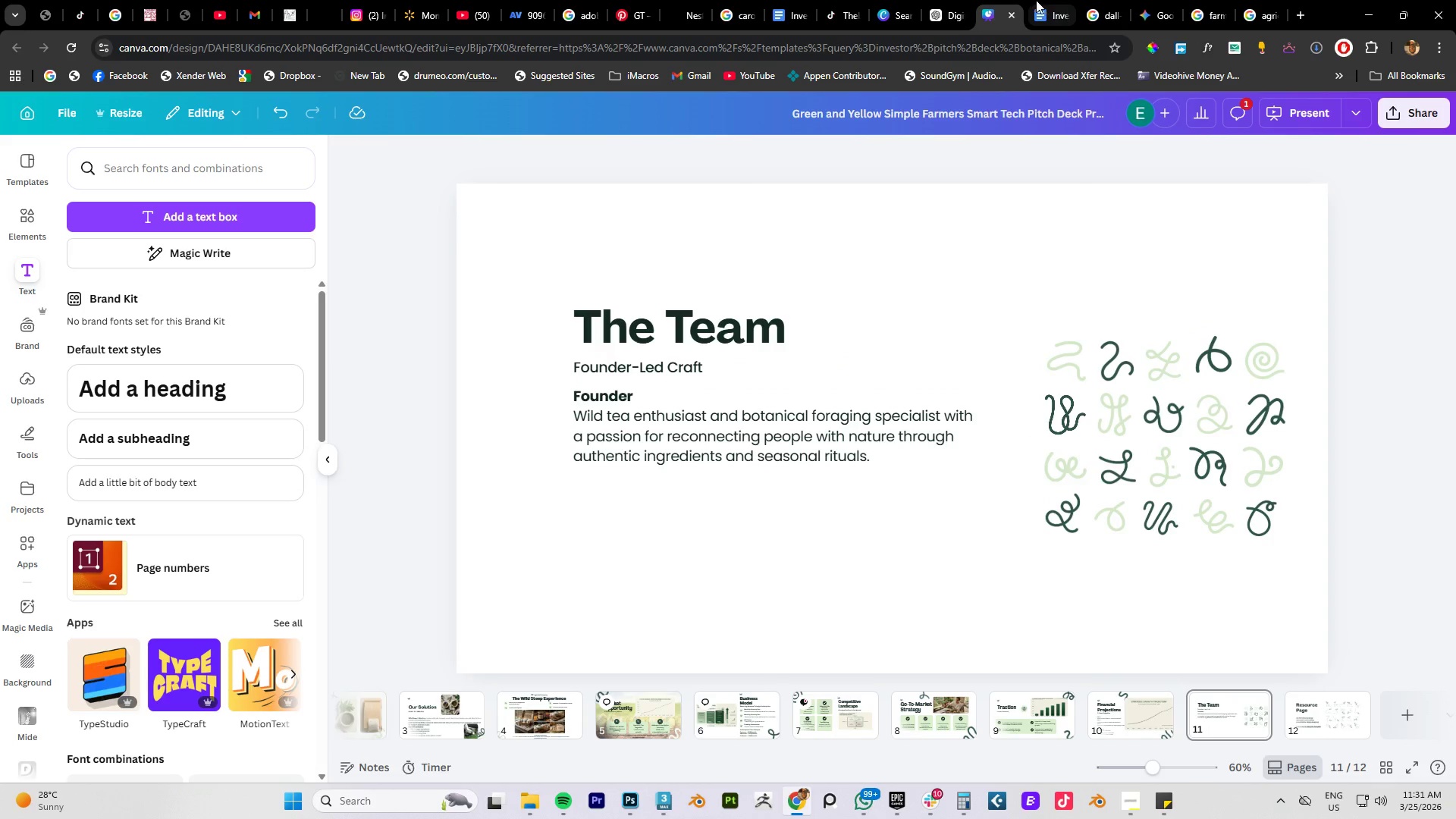 
left_click([1038, 0])
 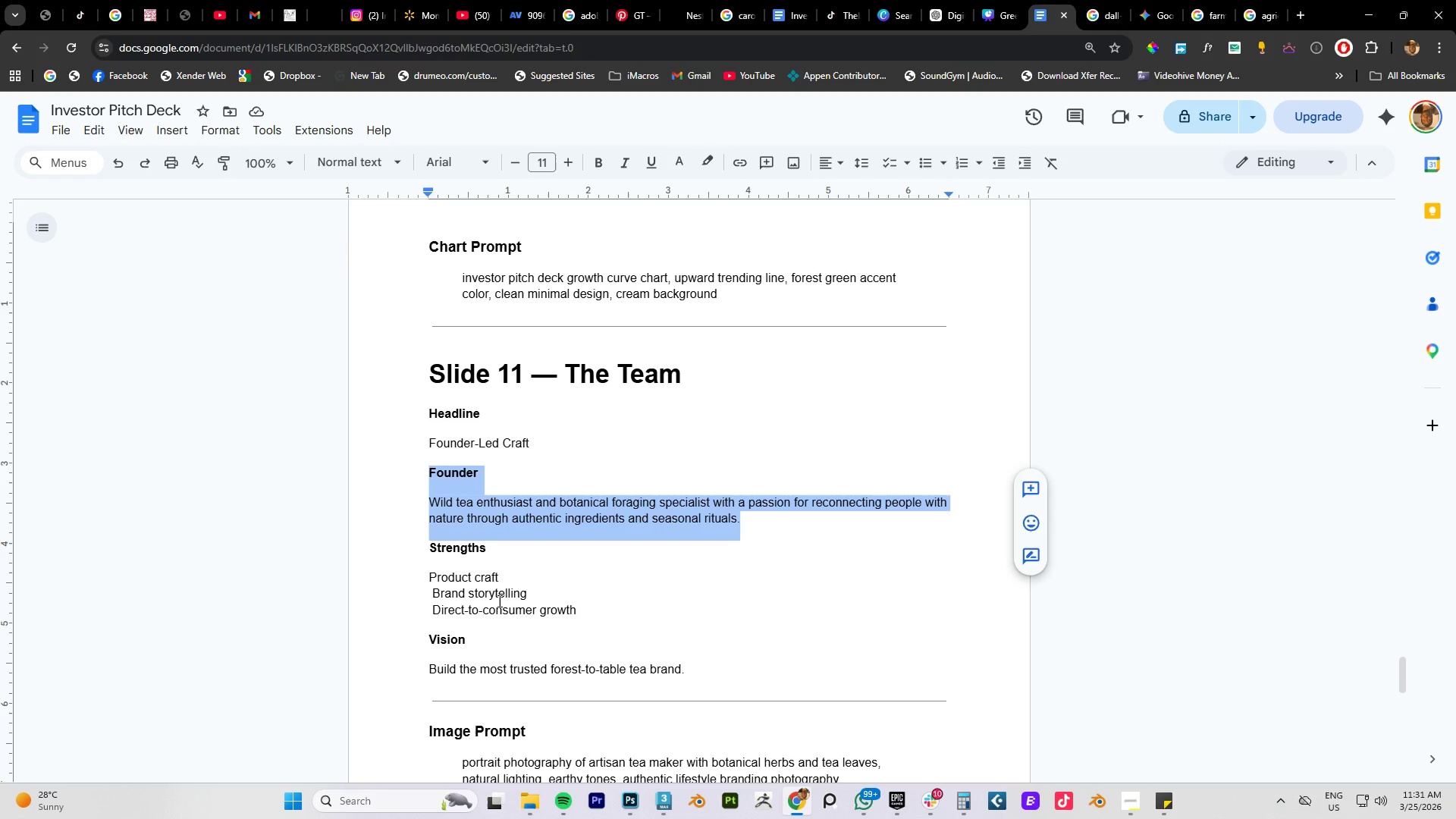 
left_click_drag(start_coordinate=[589, 608], to_coordinate=[427, 493])
 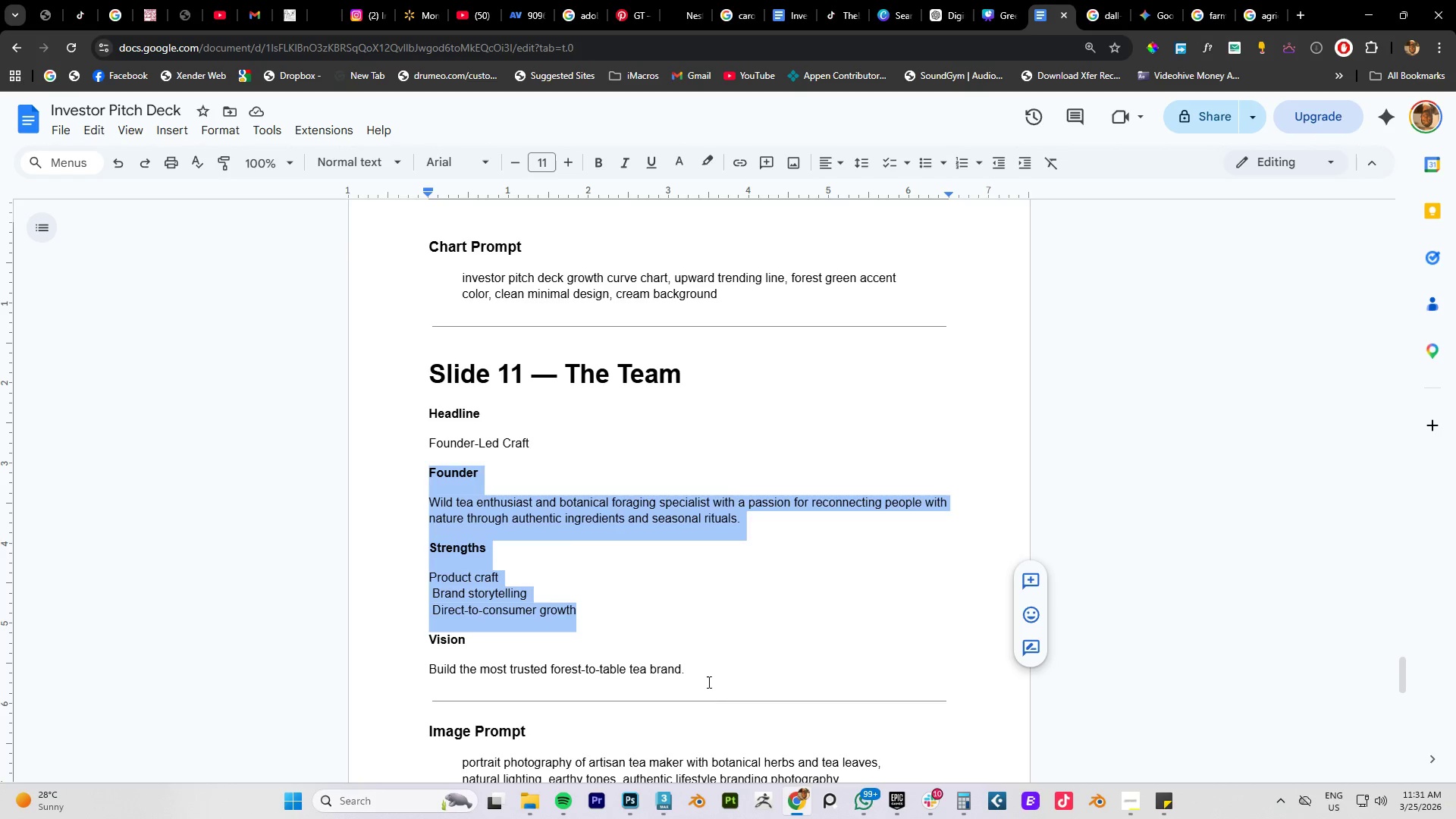 
left_click_drag(start_coordinate=[704, 676], to_coordinate=[428, 477])
 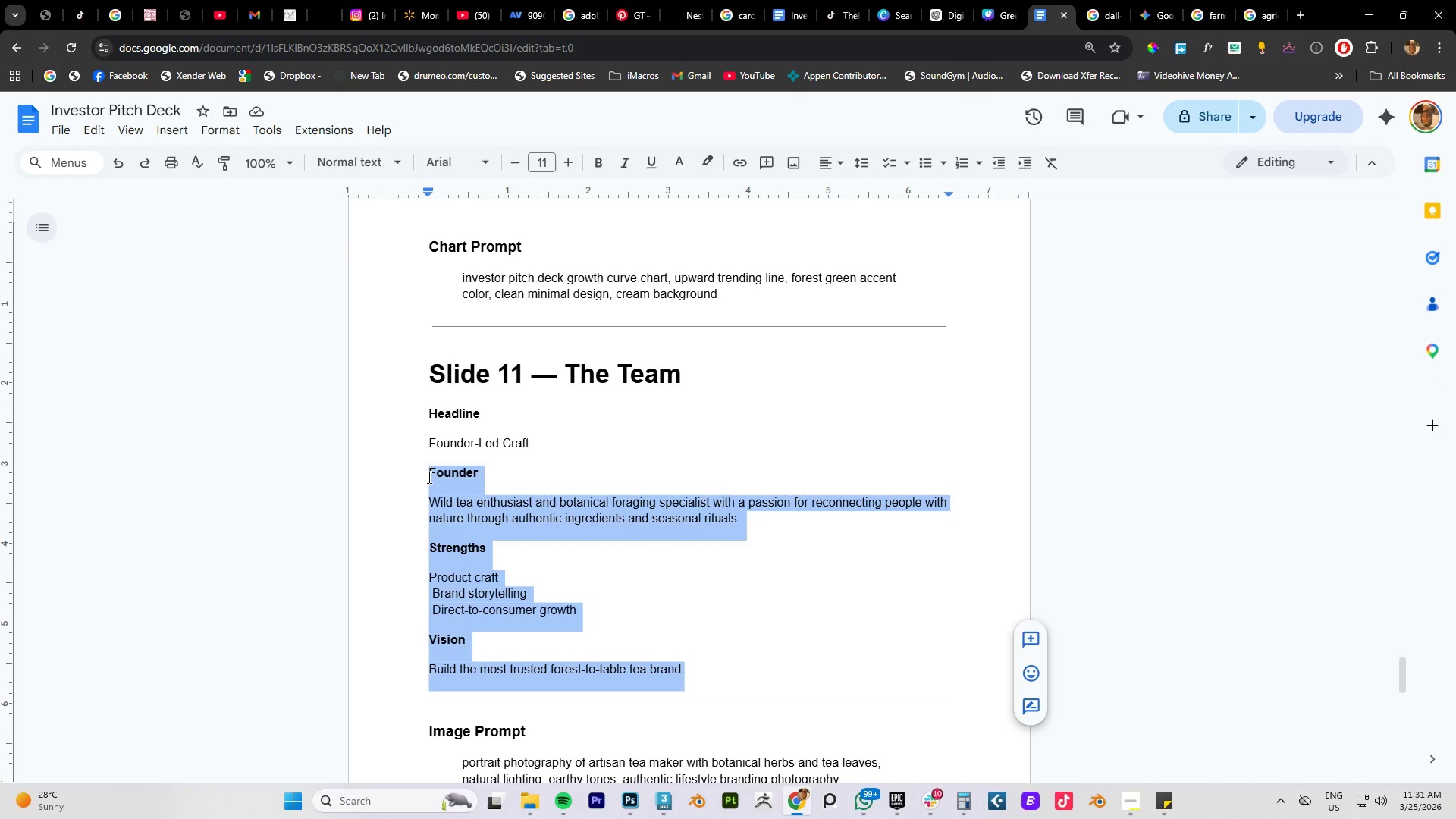 
key(Control+C)
 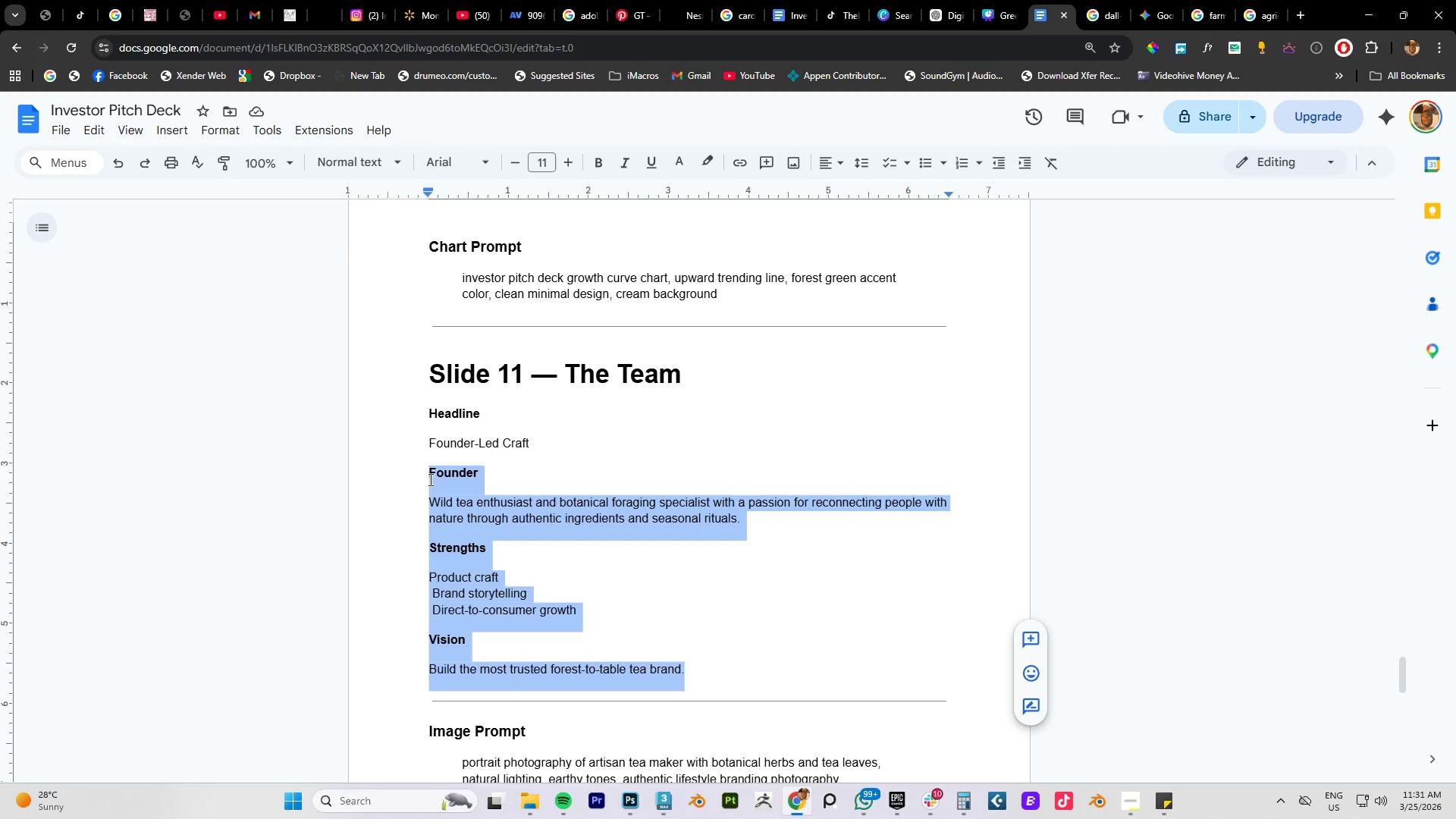 
key(Control+C)
 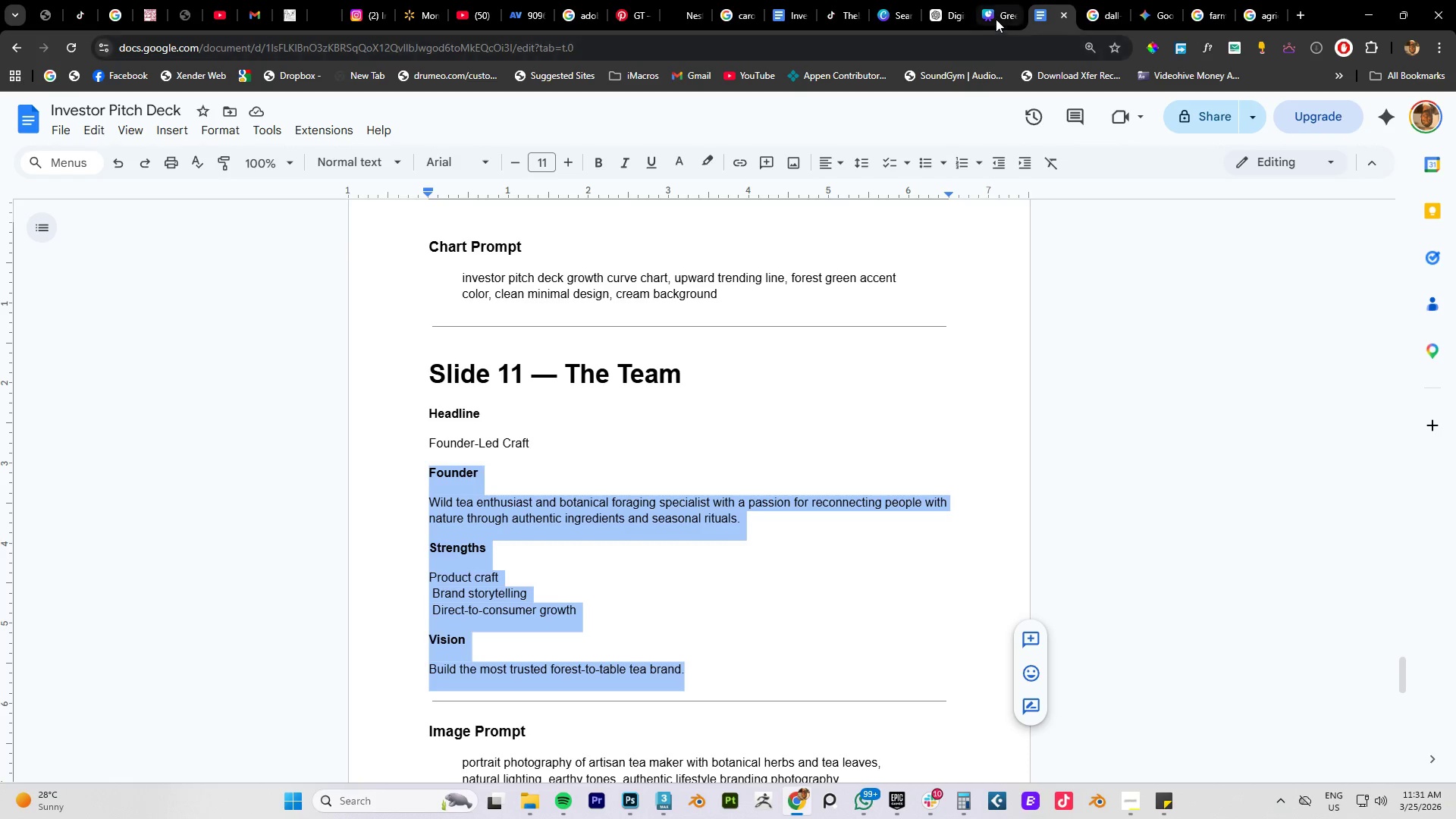 
left_click([996, 18])
 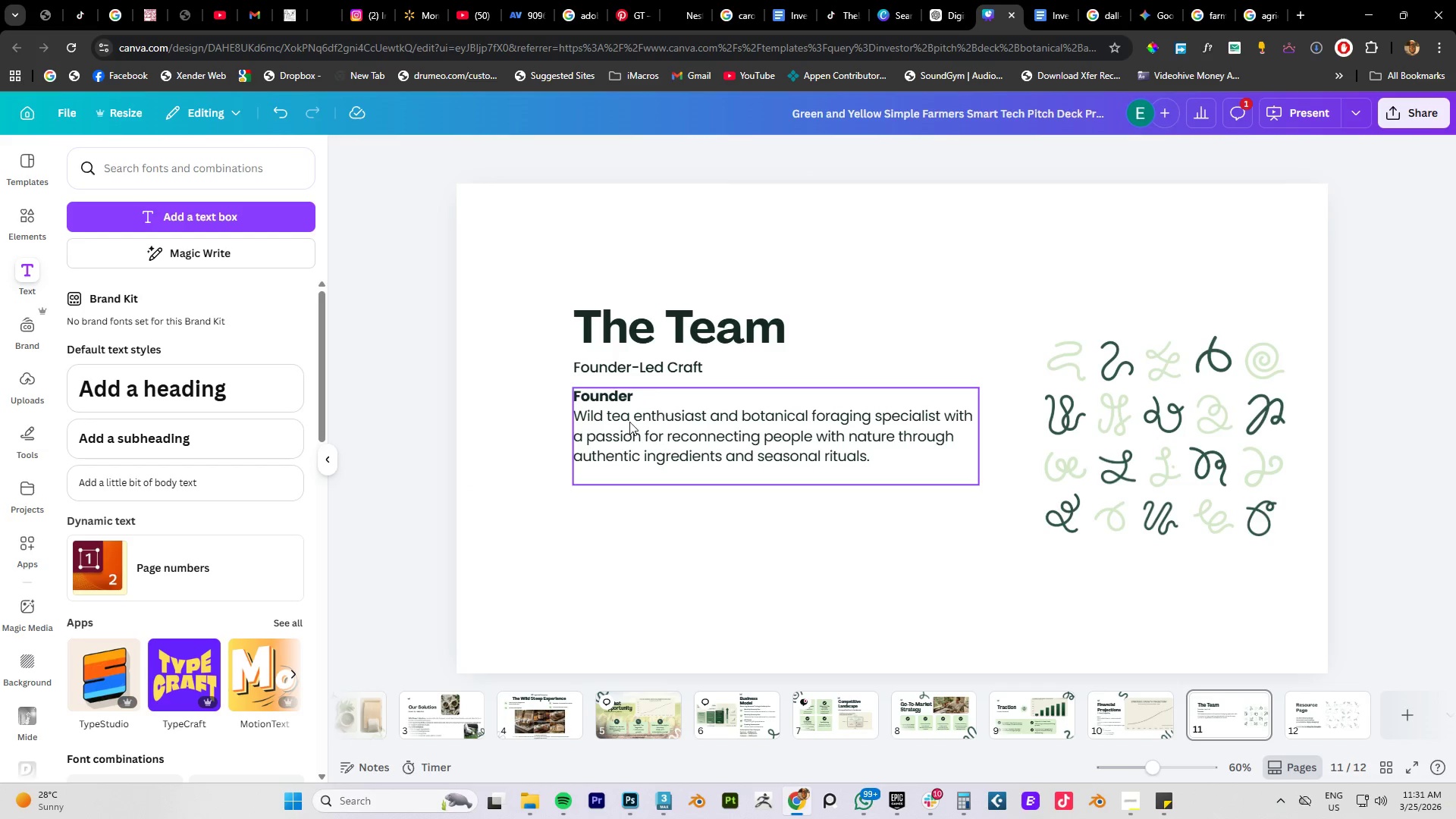 
double_click([629, 422])
 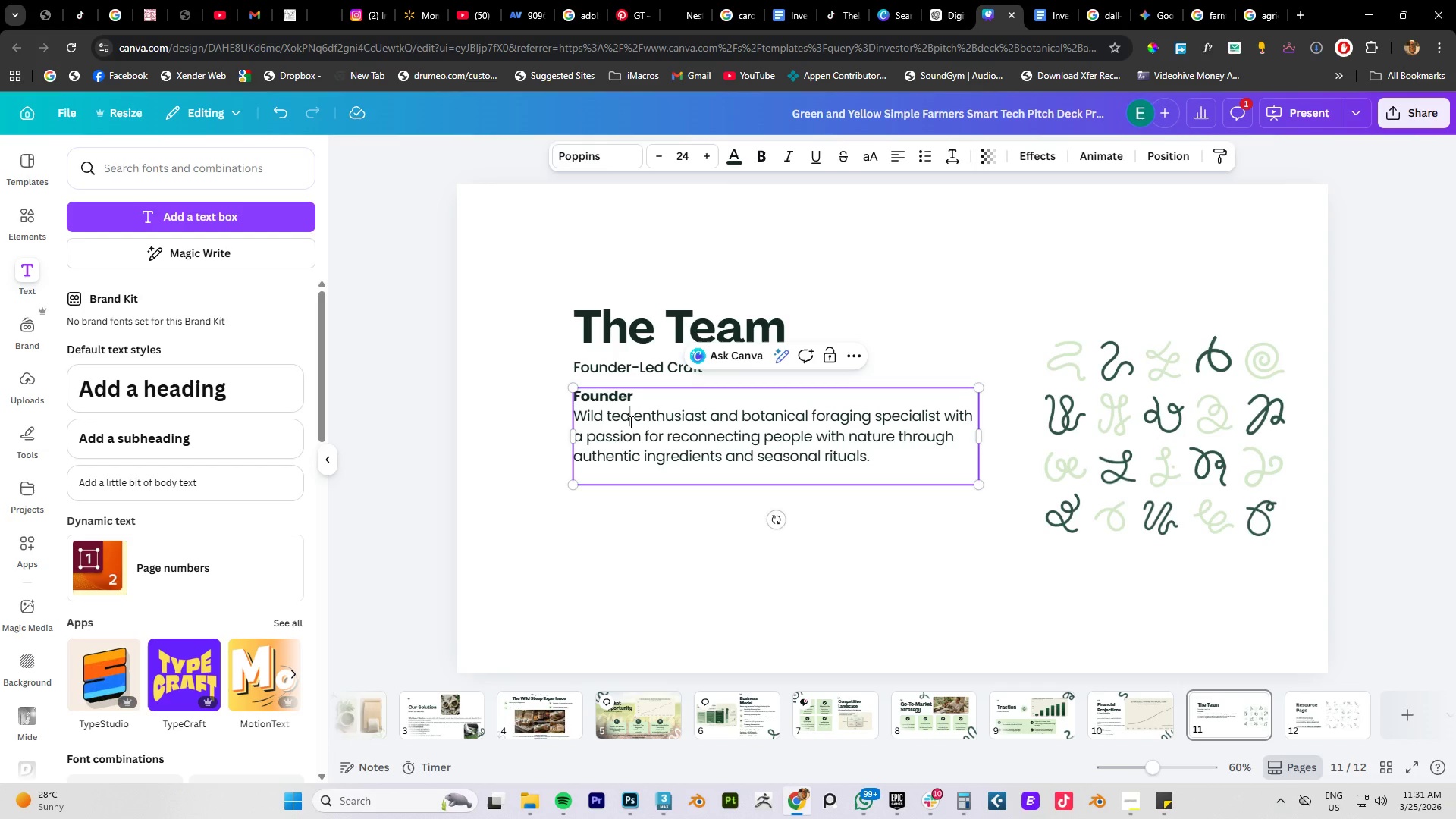 
key(Control+A)
 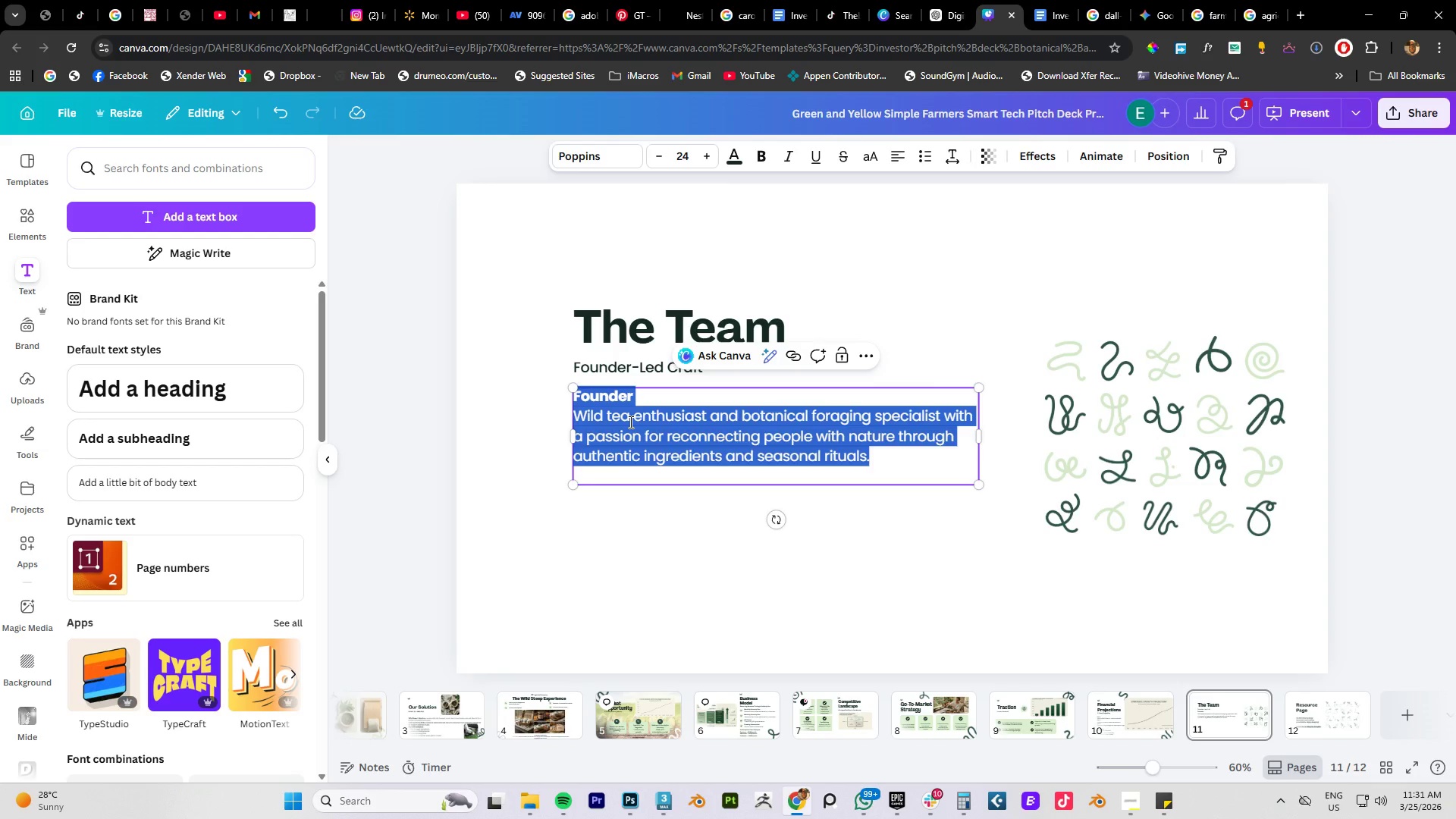 
key(Control+B)
 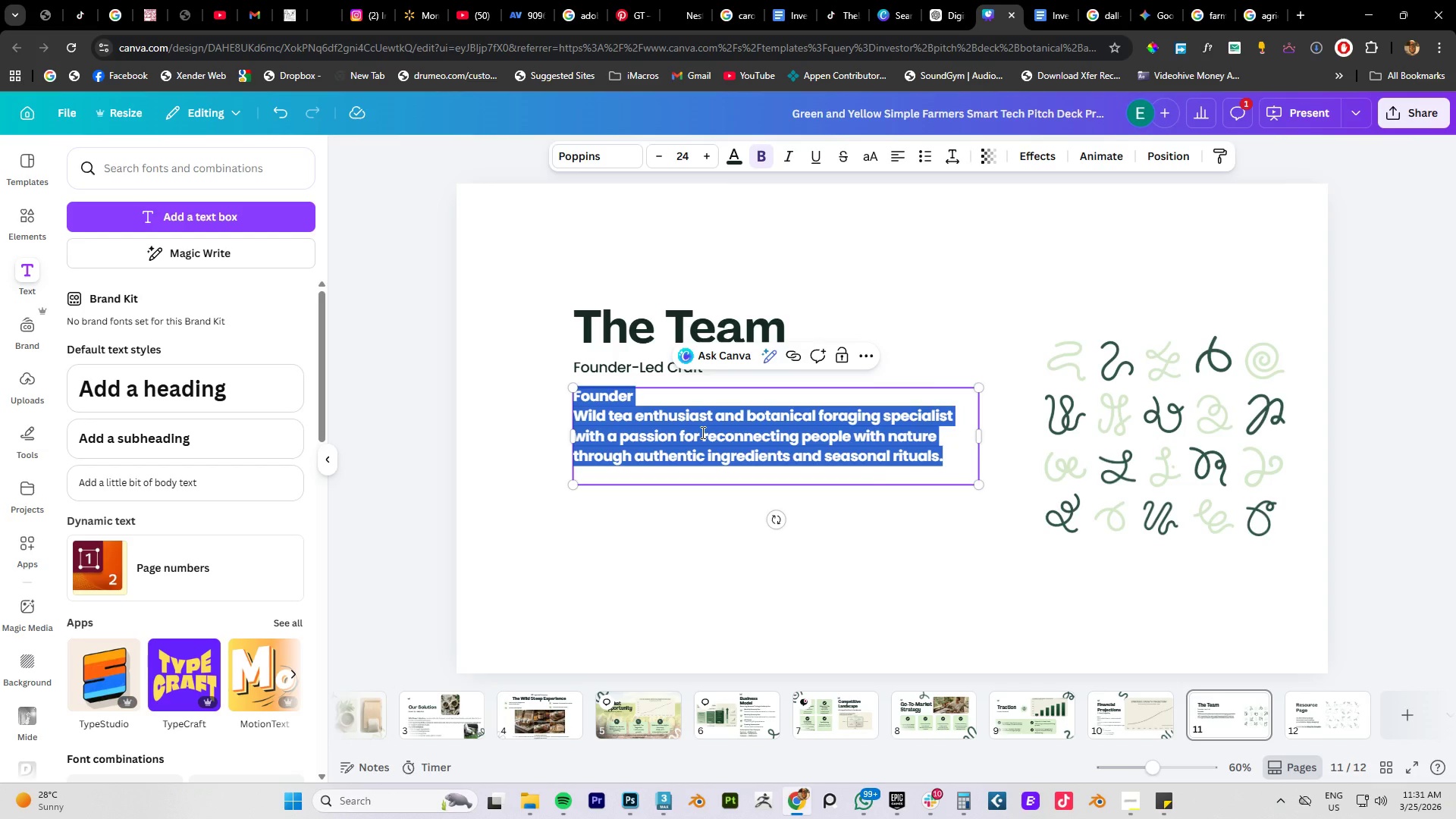 
key(Control+ControlLeft)
 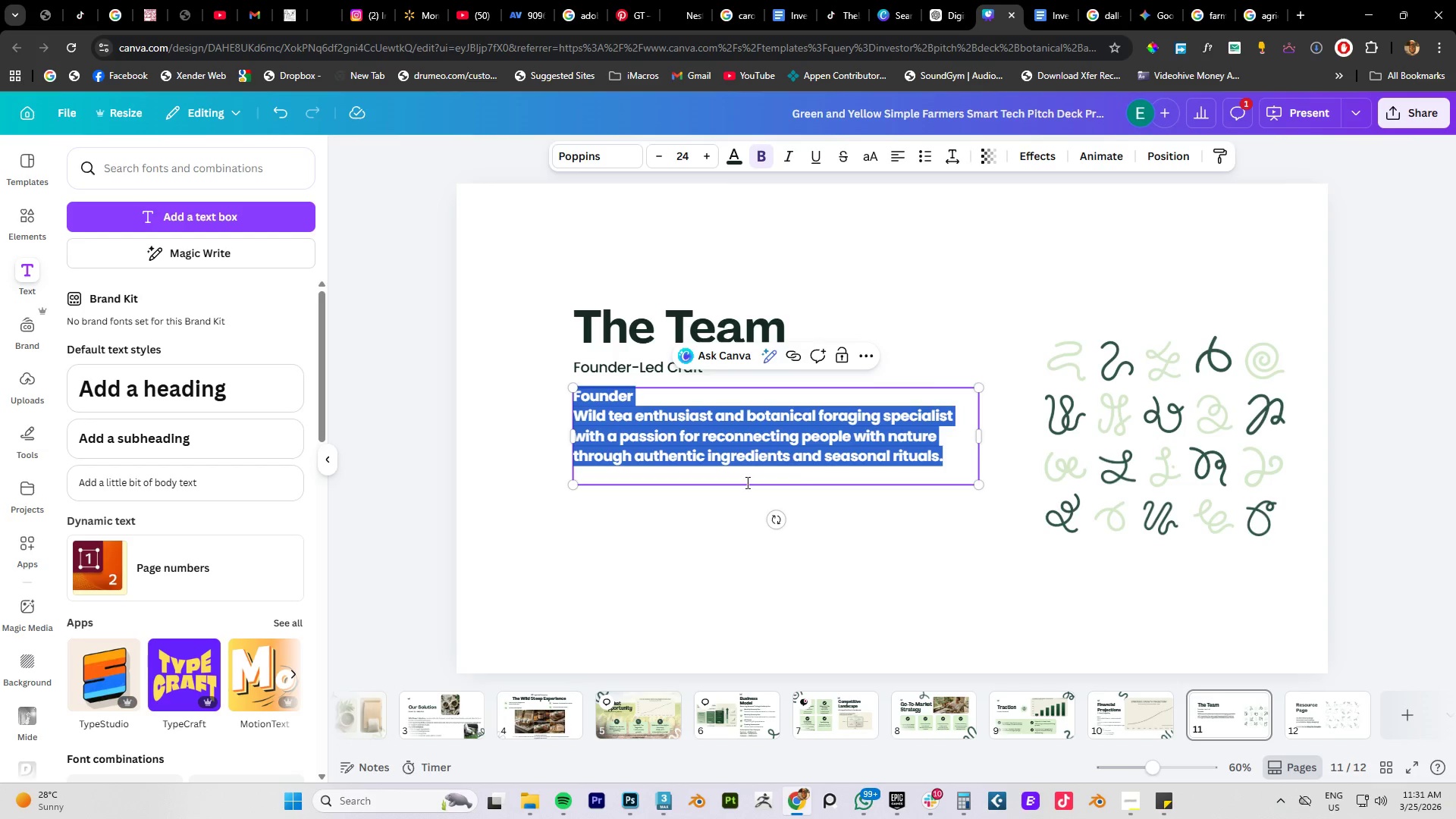 
key(Control+V)
 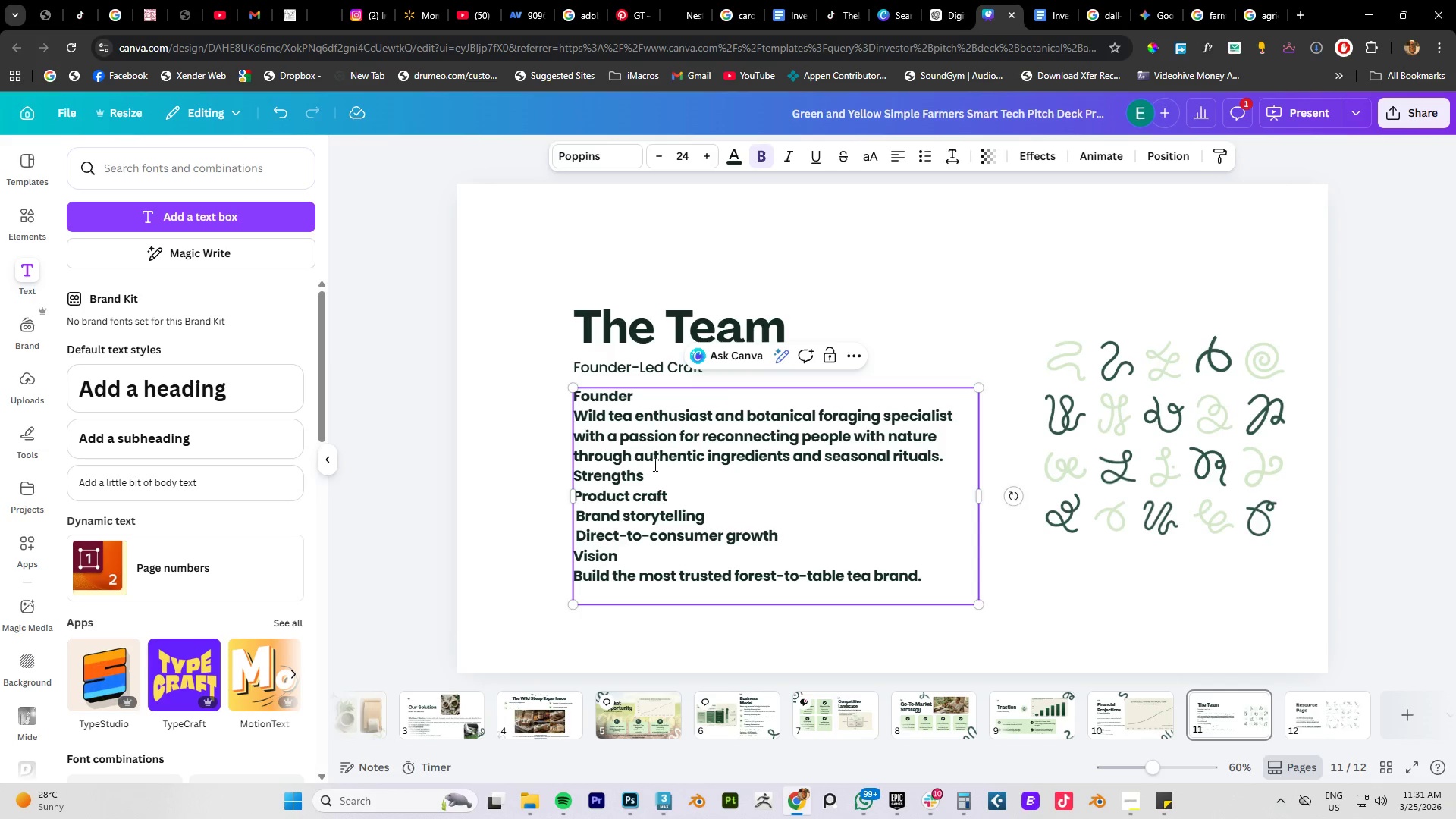 
left_click_drag(start_coordinate=[949, 459], to_coordinate=[572, 422])
 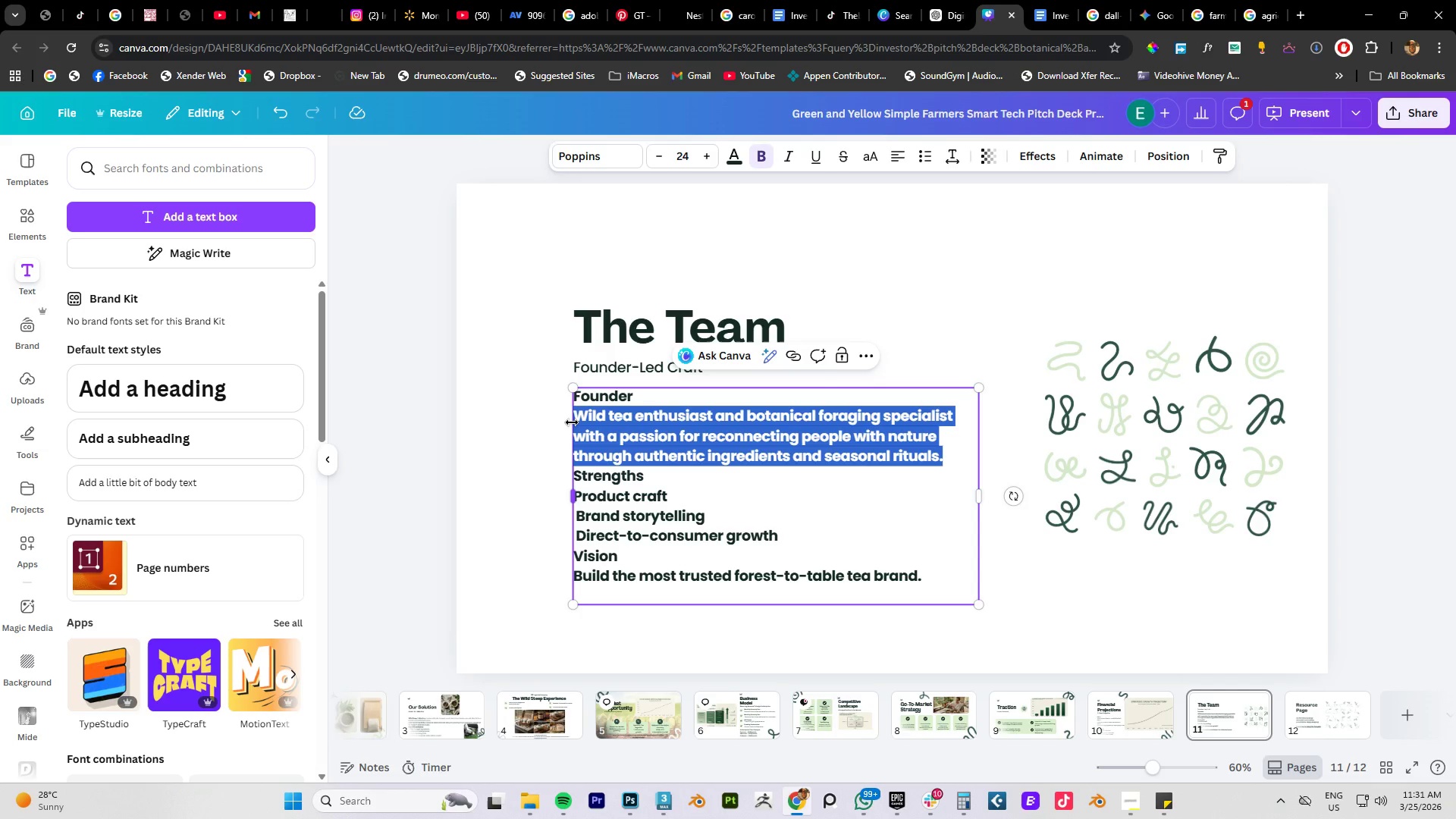 
key(Control+B)
 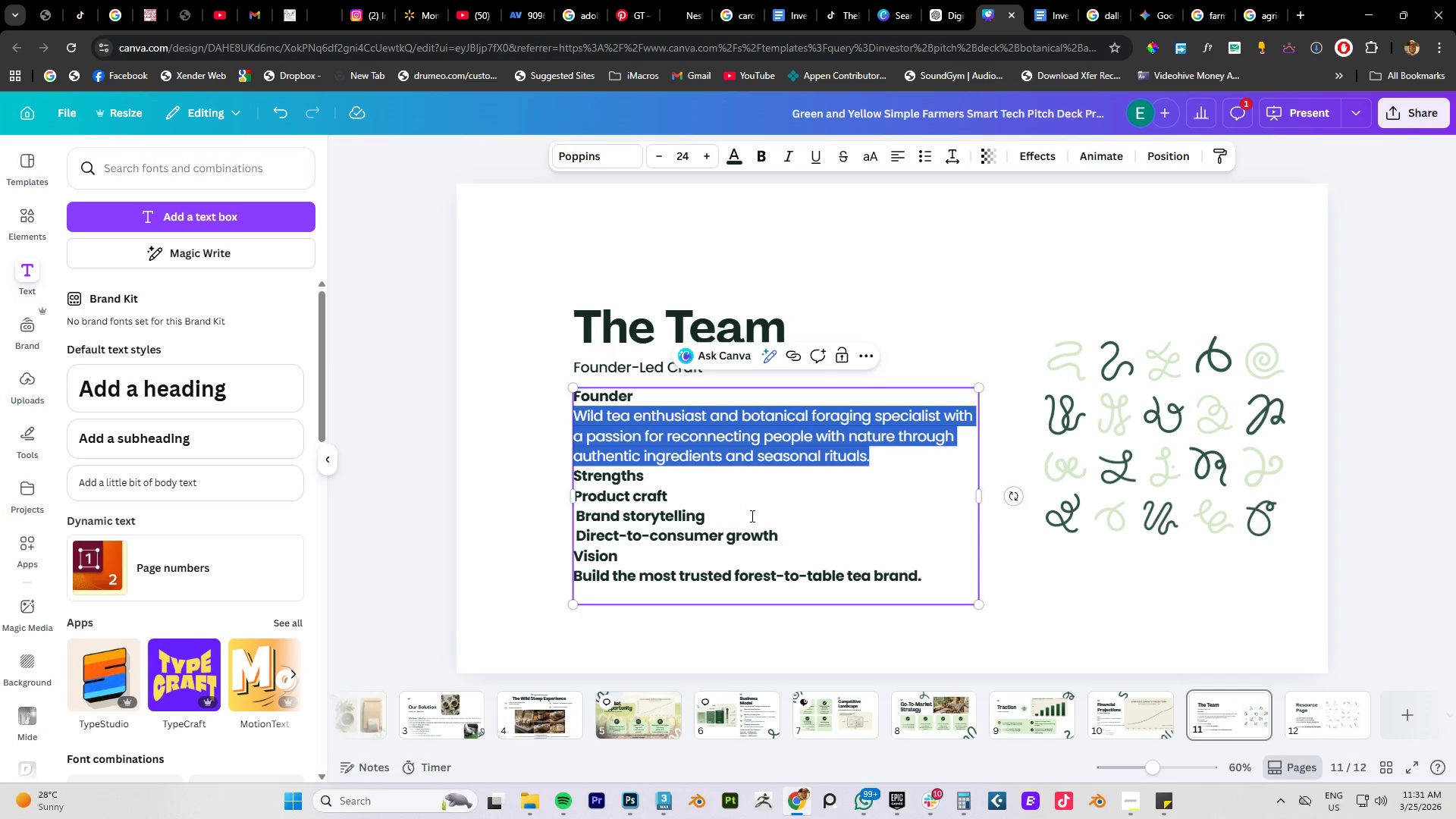 
left_click_drag(start_coordinate=[806, 537], to_coordinate=[576, 495])
 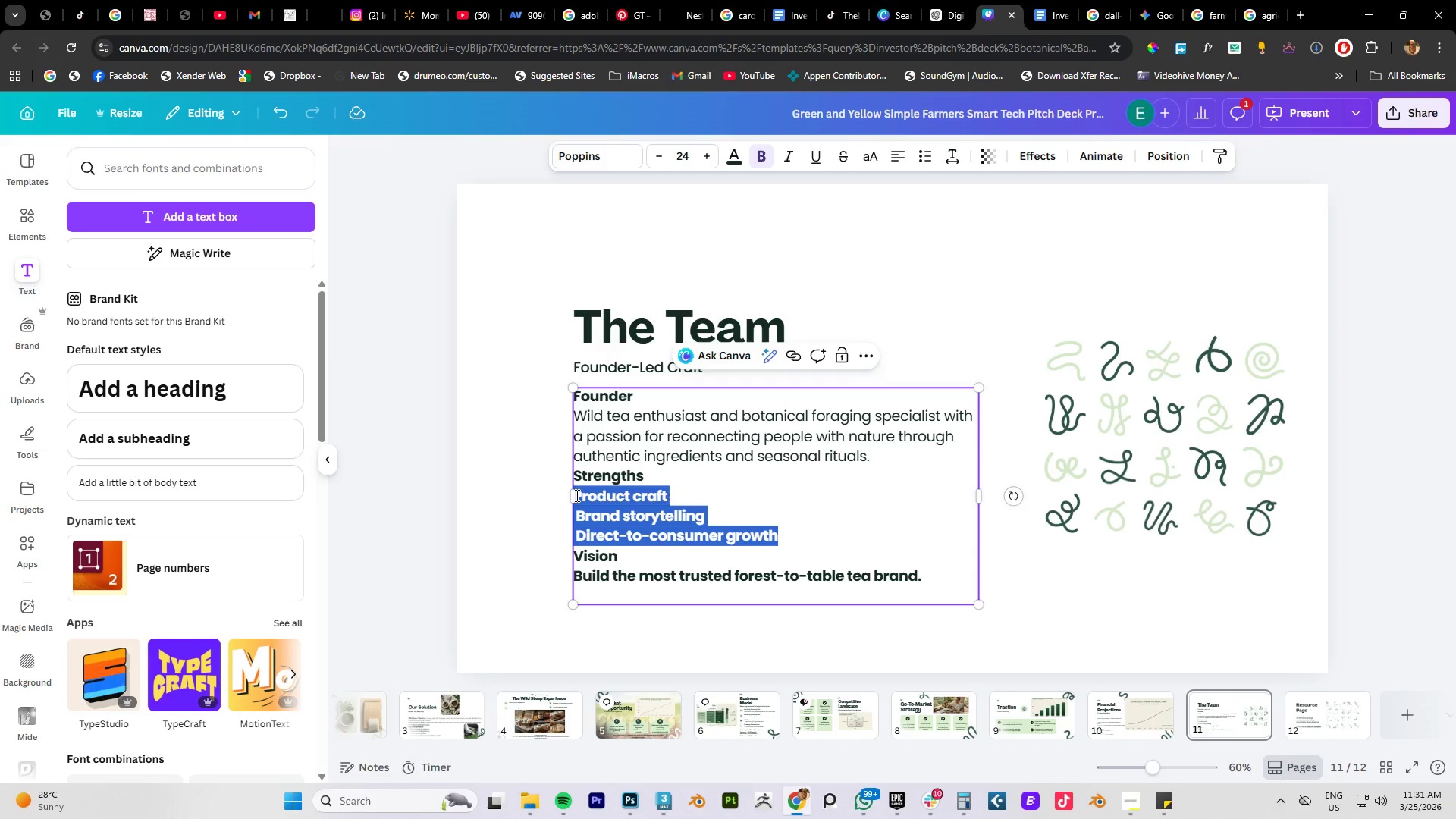 
key(Control+B)
 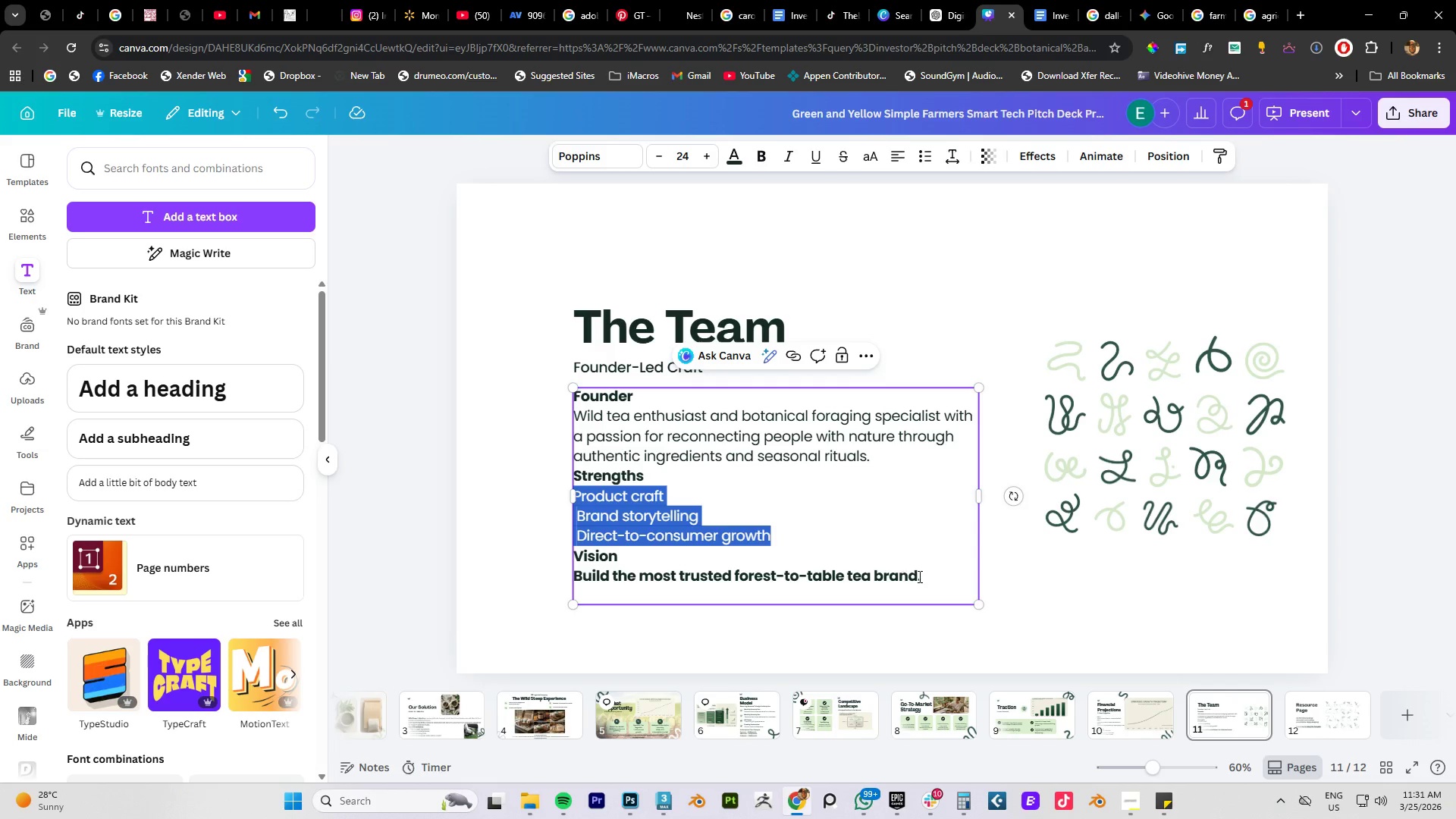 
left_click_drag(start_coordinate=[922, 576], to_coordinate=[575, 576])
 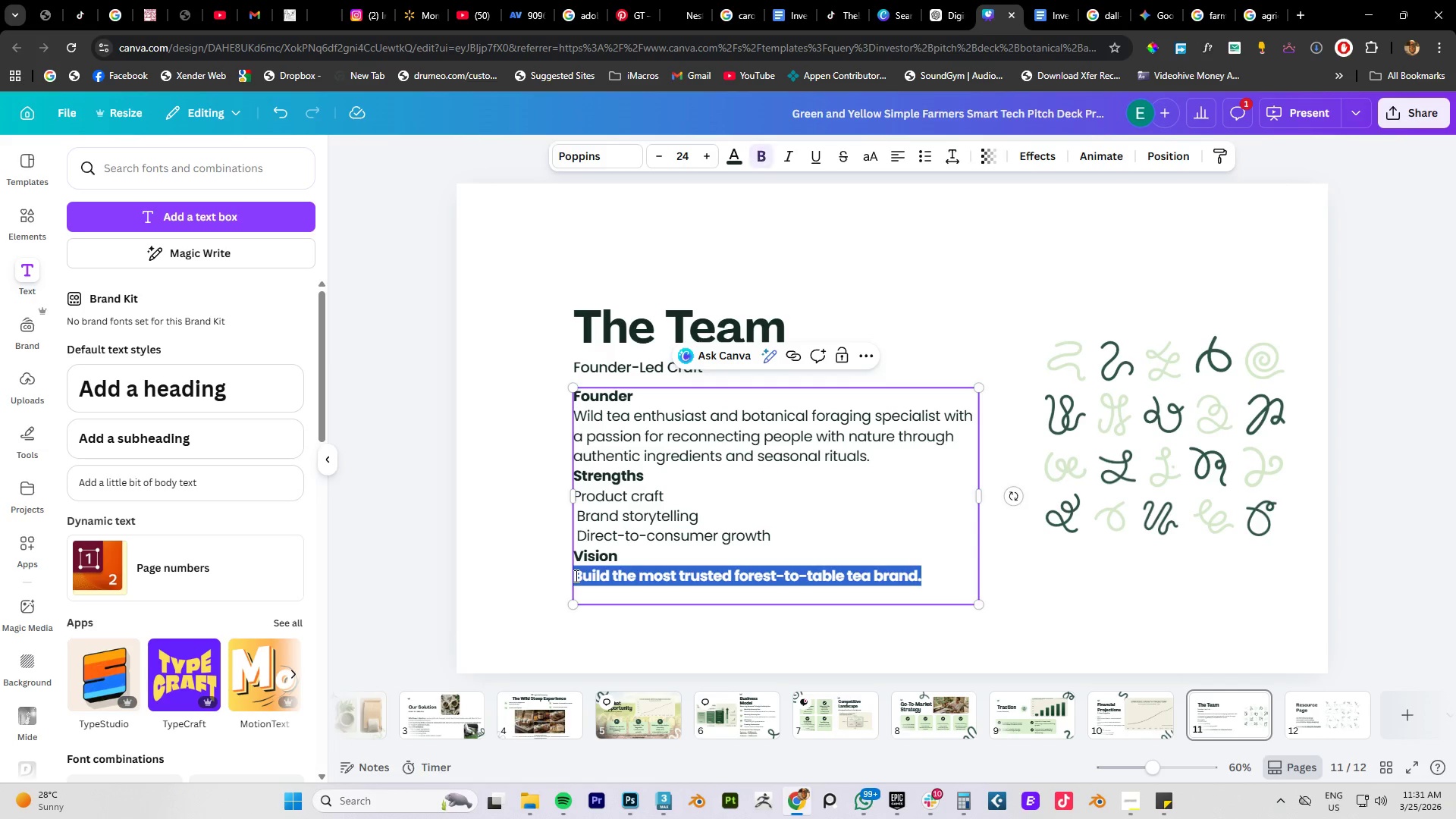 
key(Control+B)
 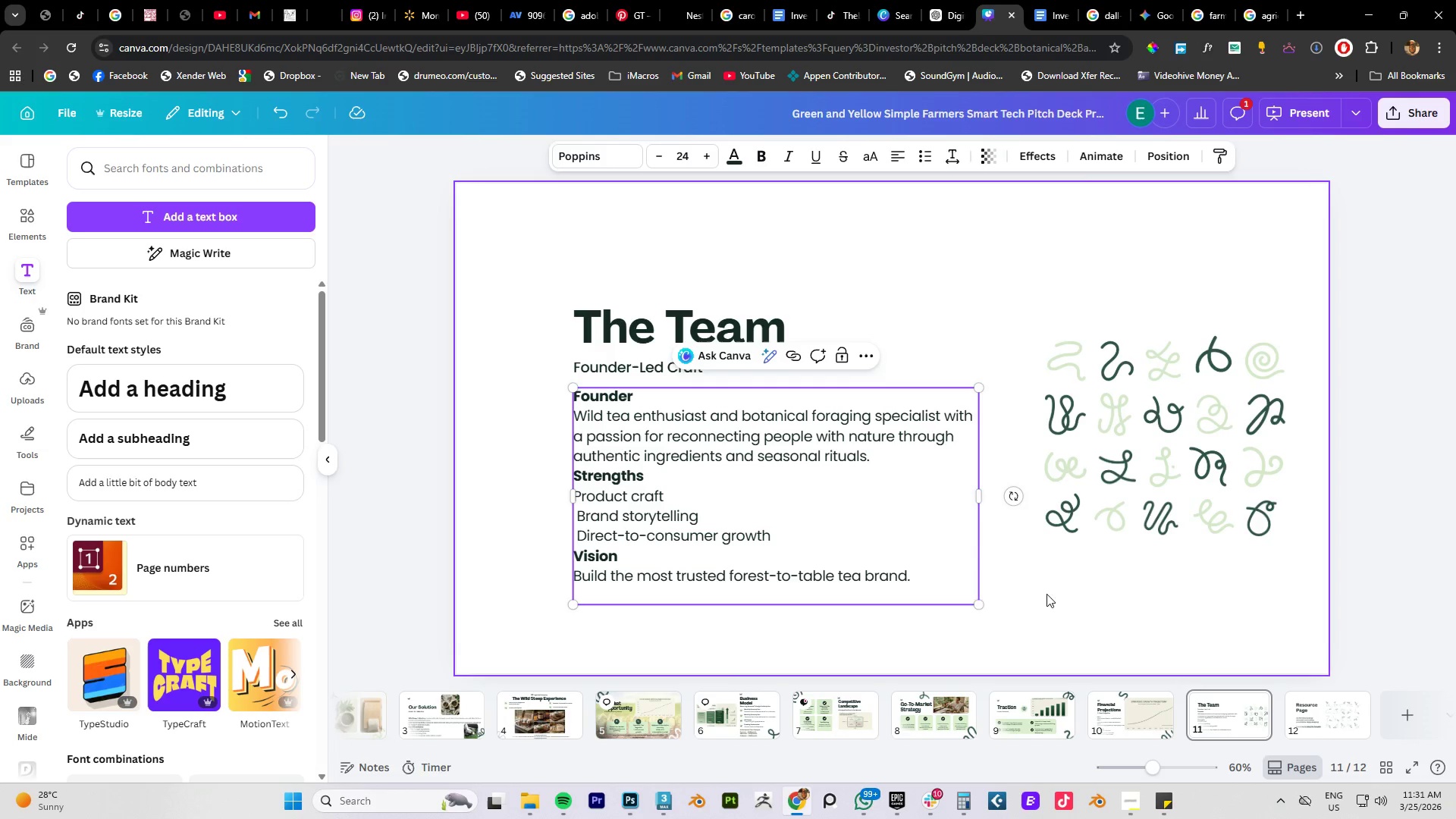 
double_click([834, 632])
 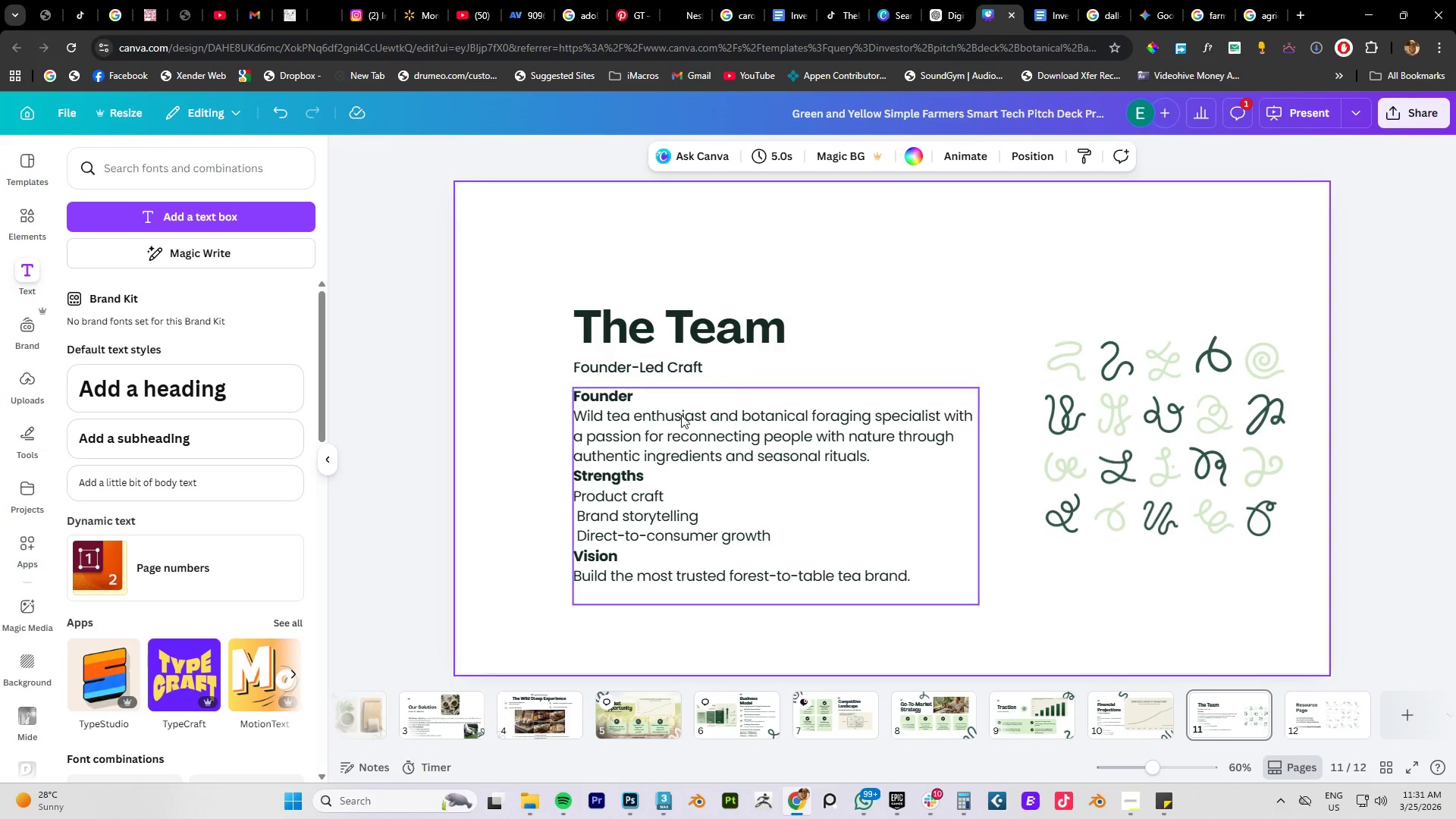 
left_click_drag(start_coordinate=[649, 415], to_coordinate=[651, 419])
 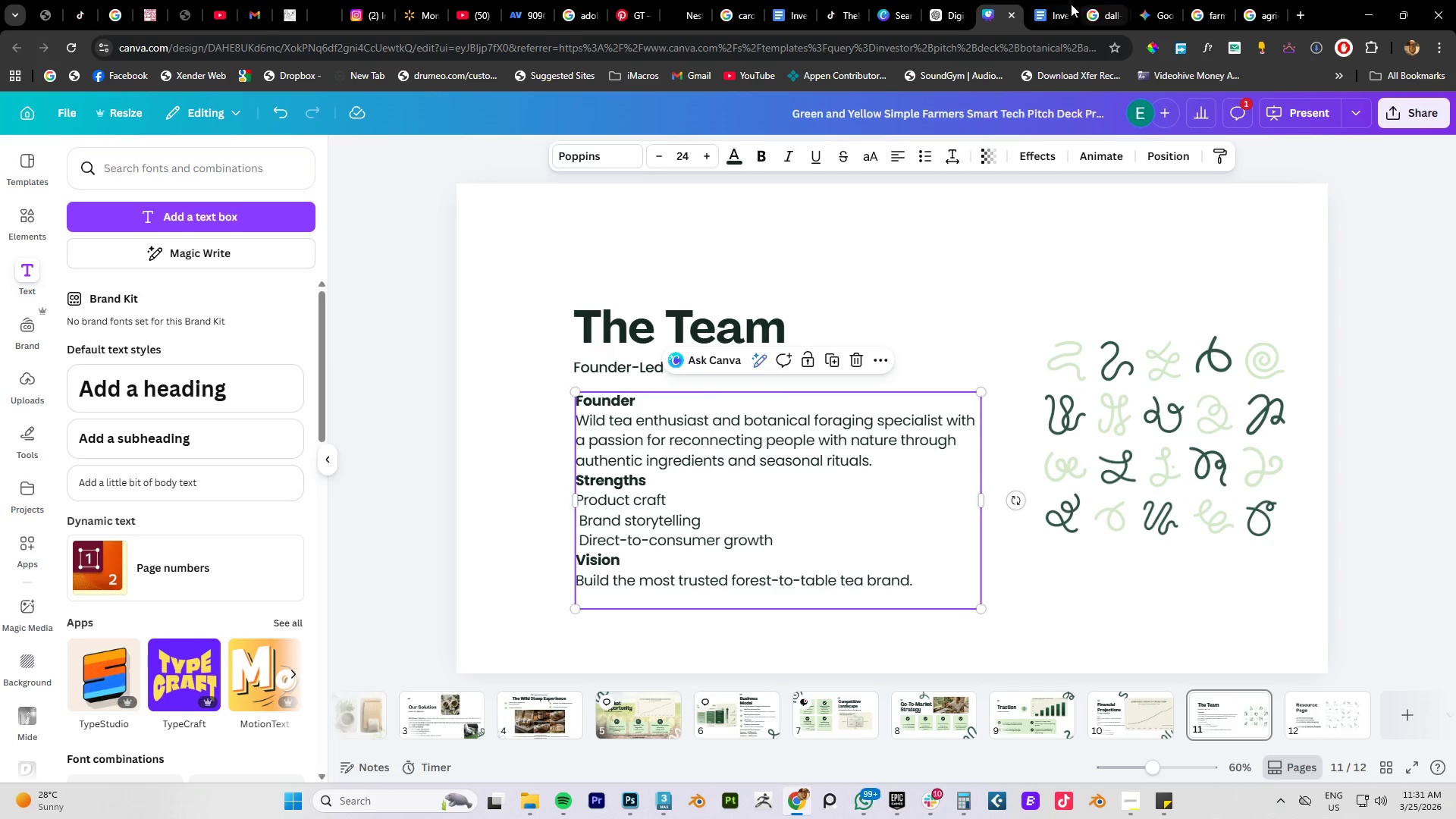 
left_click([1021, 13])
 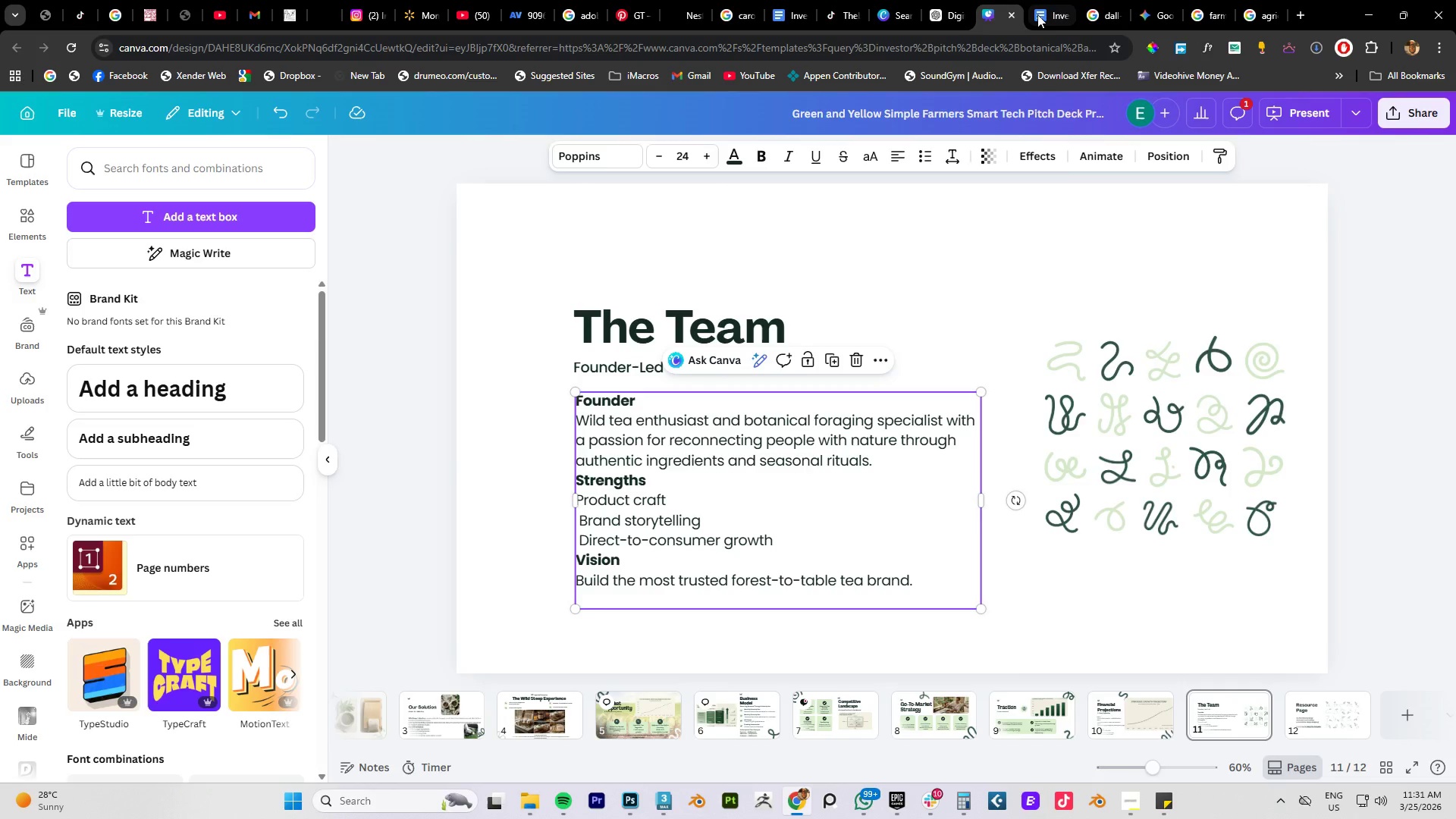 
left_click([1037, 14])
 